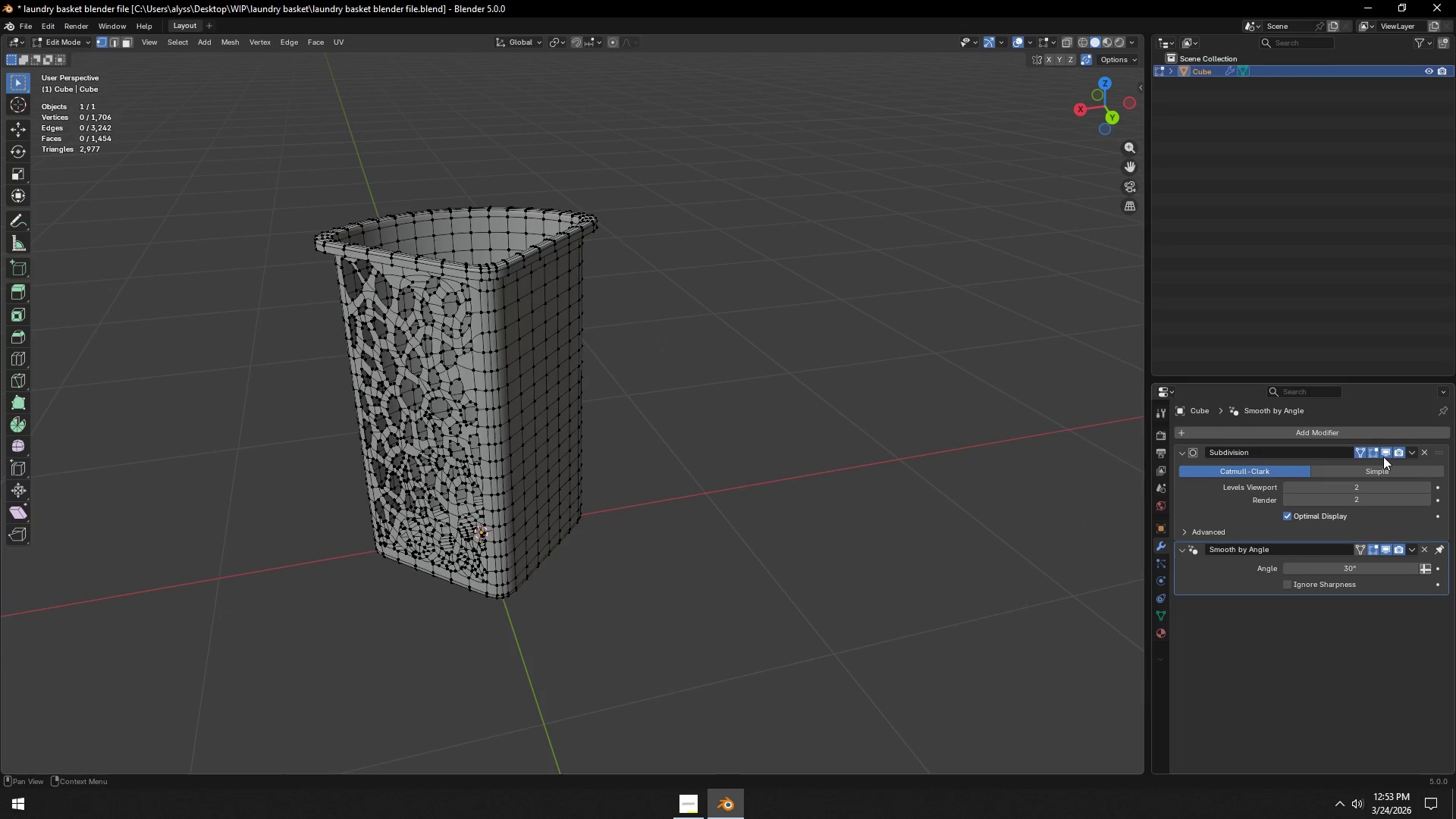 
left_click([1383, 454])
 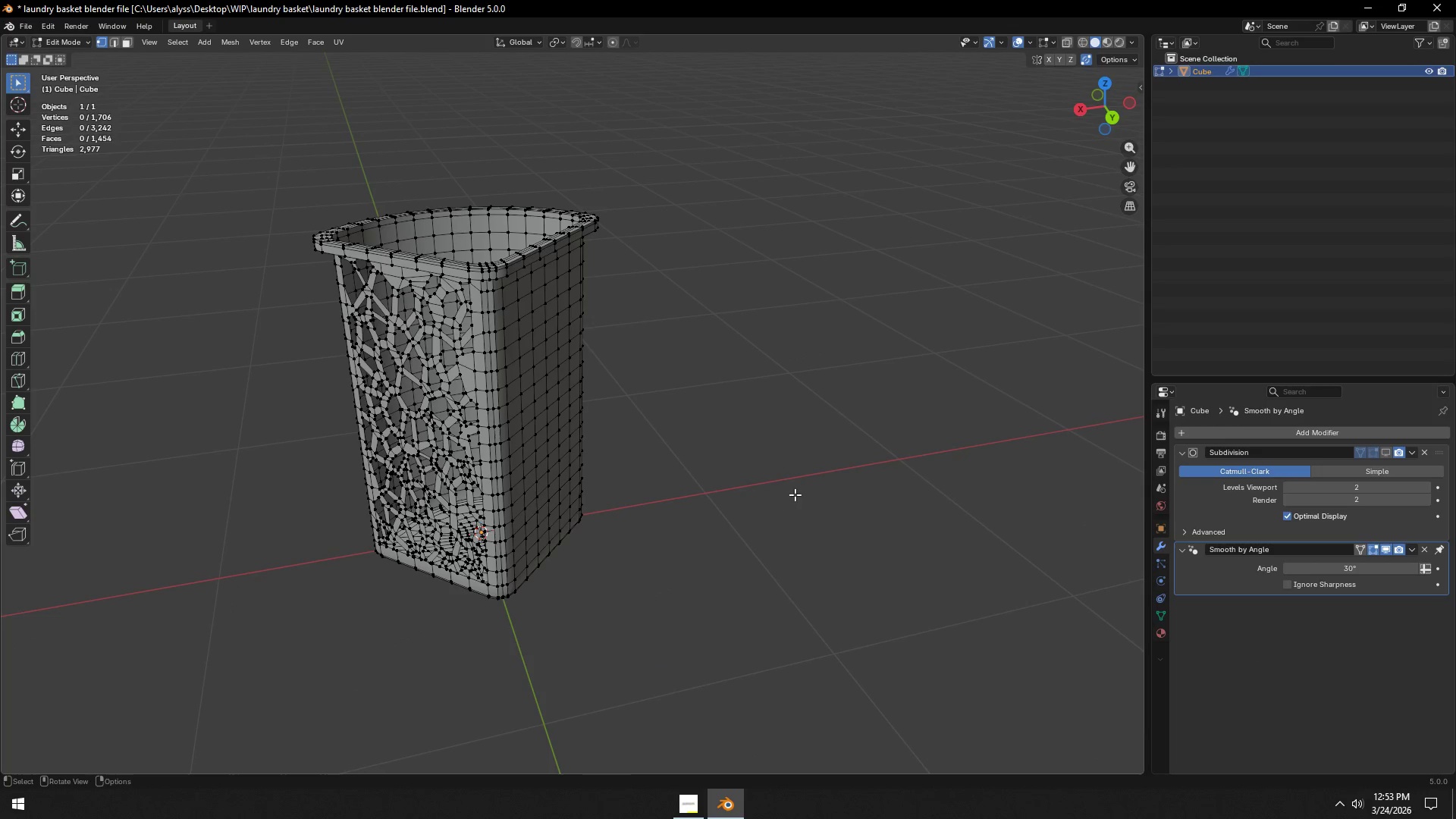 
key(A)
 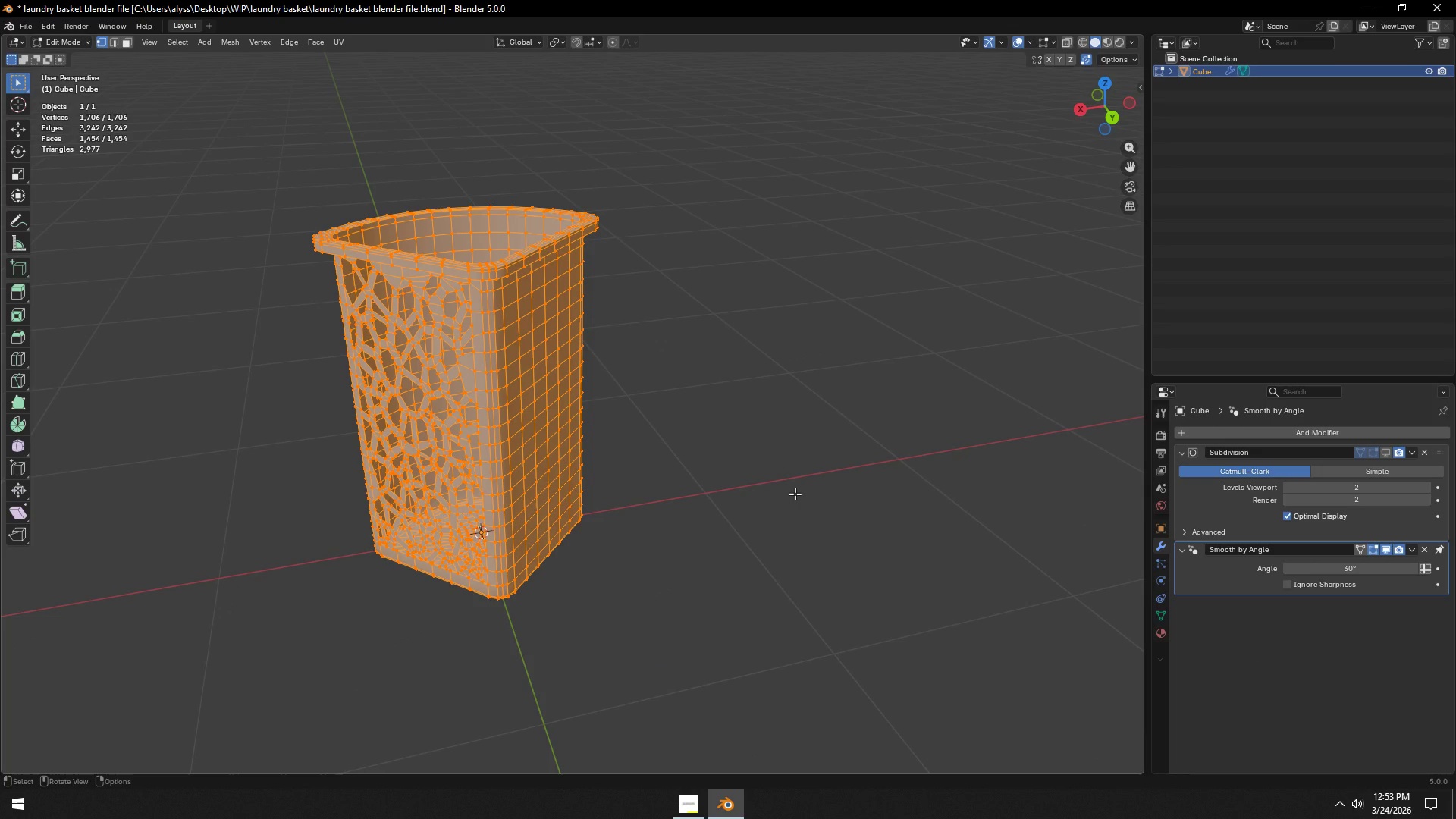 
key(F3)
 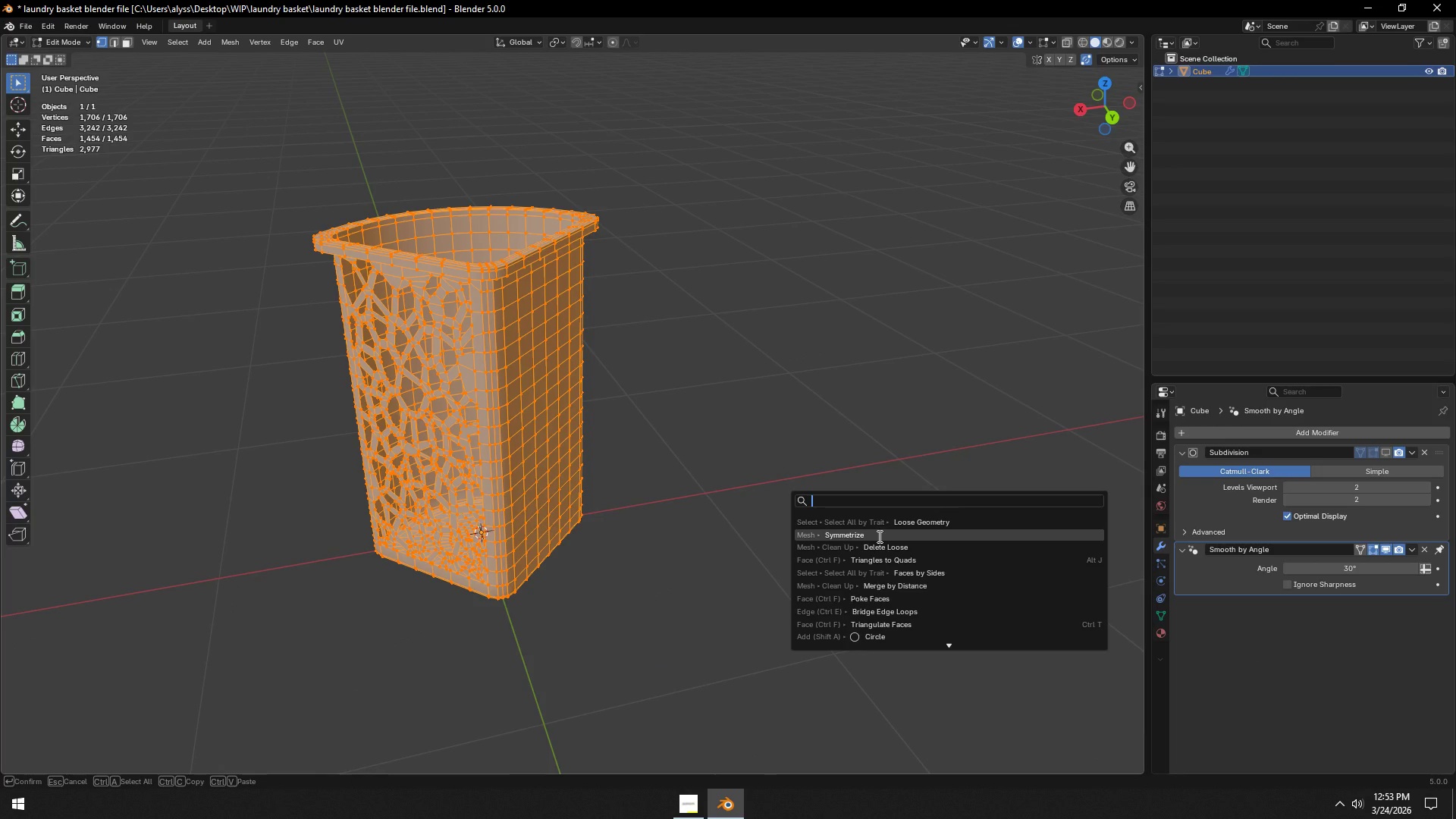 
left_click([878, 536])
 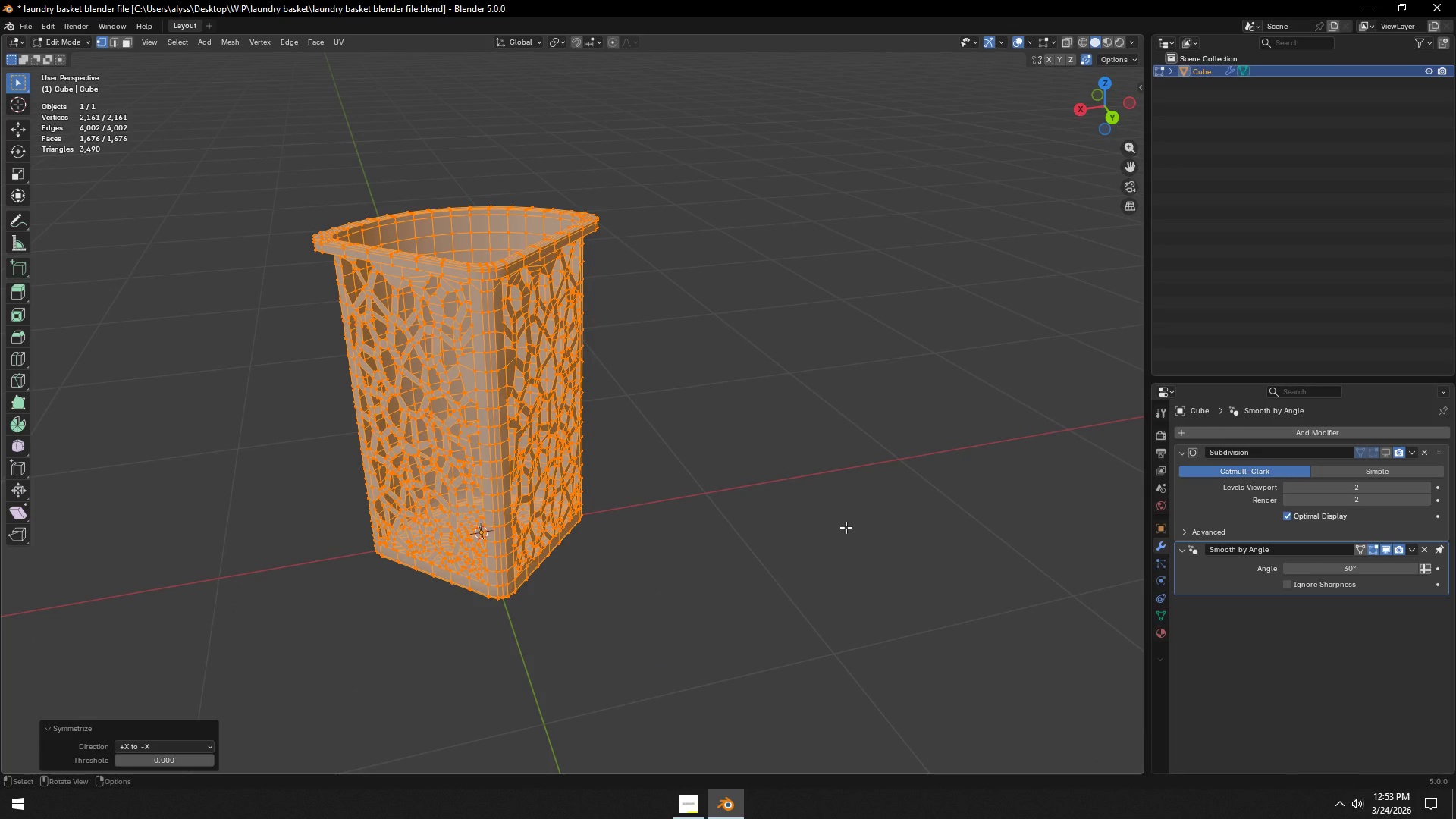 
left_click([846, 527])
 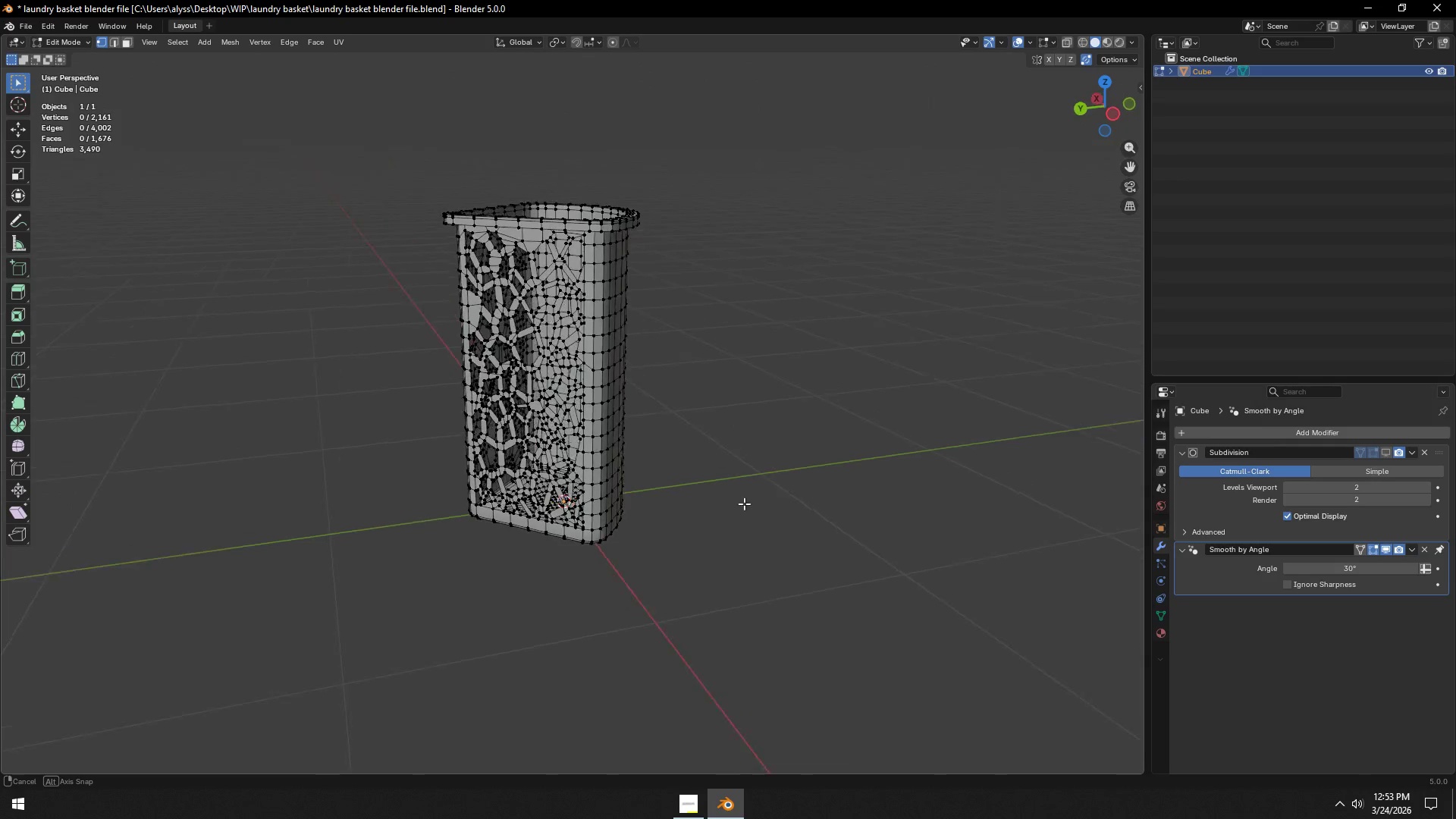 
key(Tab)
 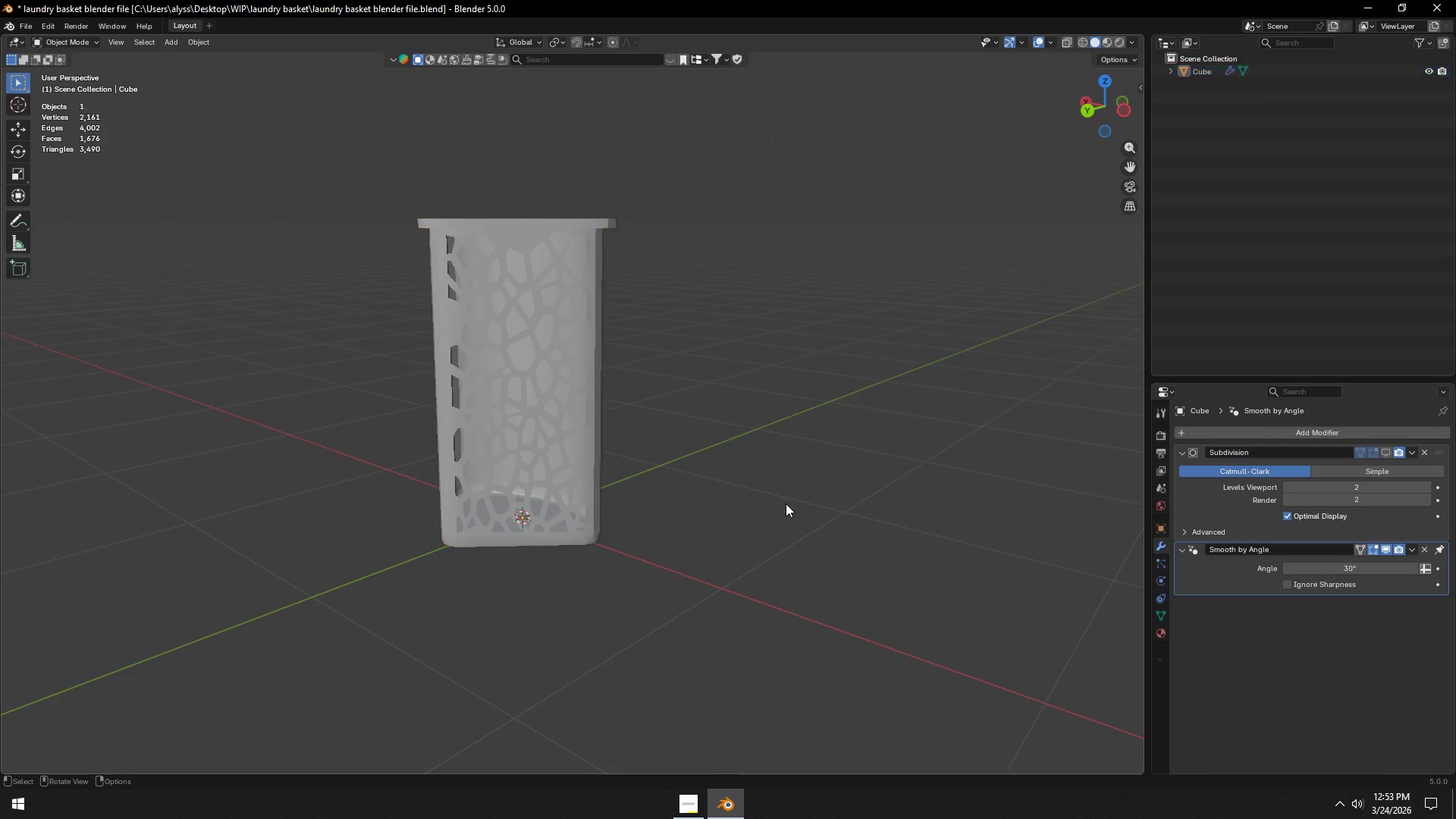 
key(Control+S)
 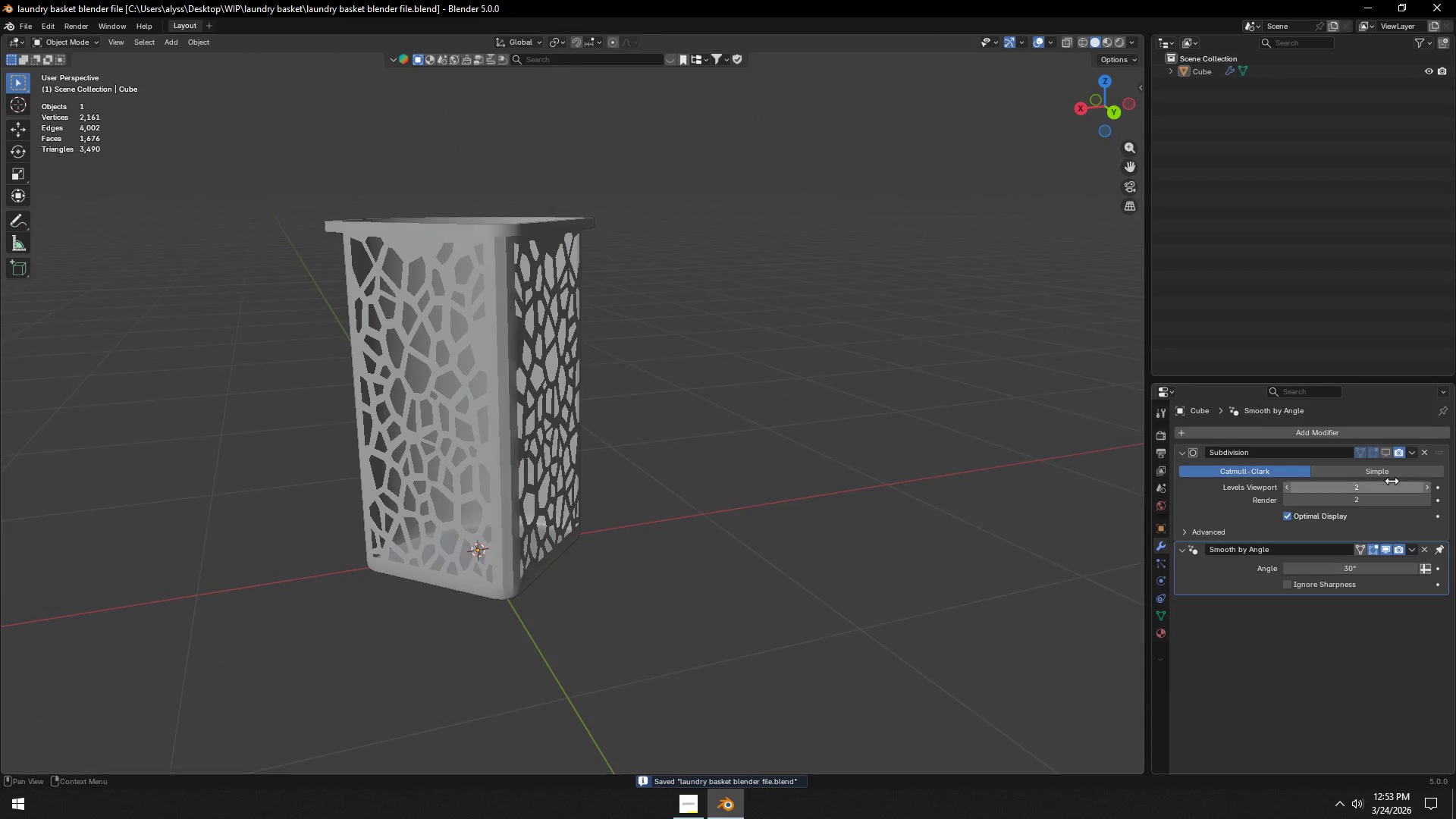 
left_click([1385, 453])
 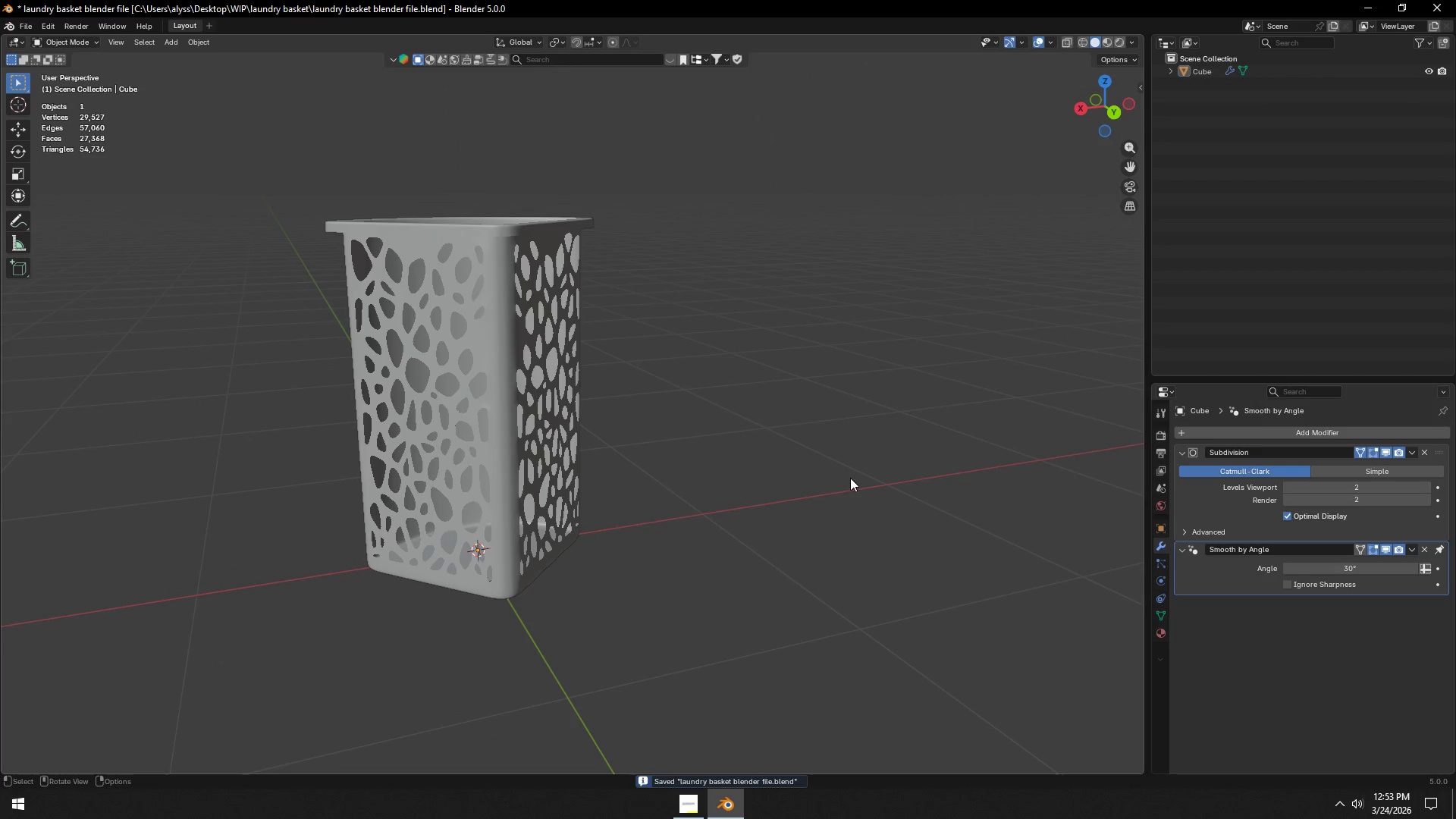 
left_click([833, 477])
 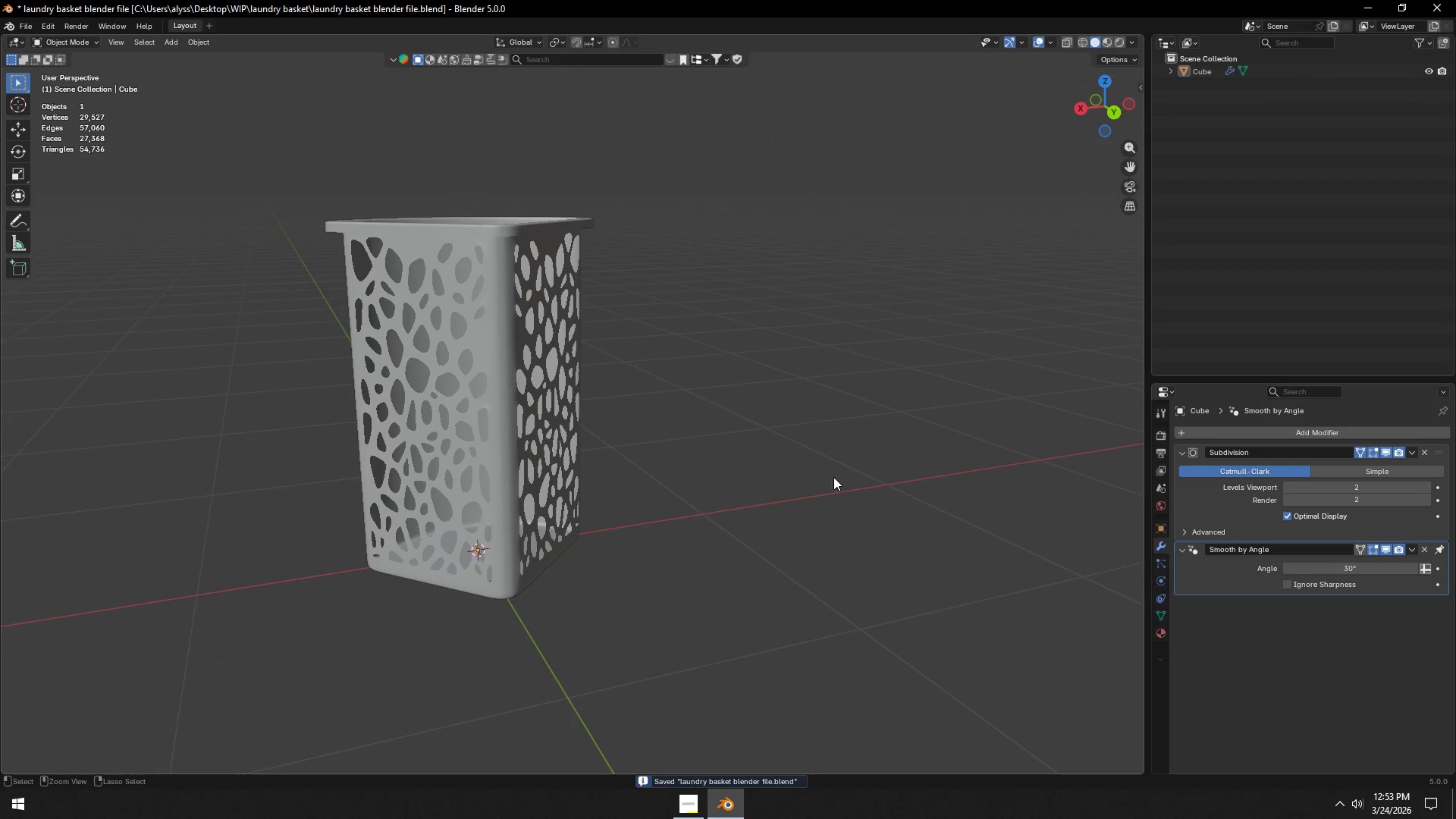 
key(Control+S)
 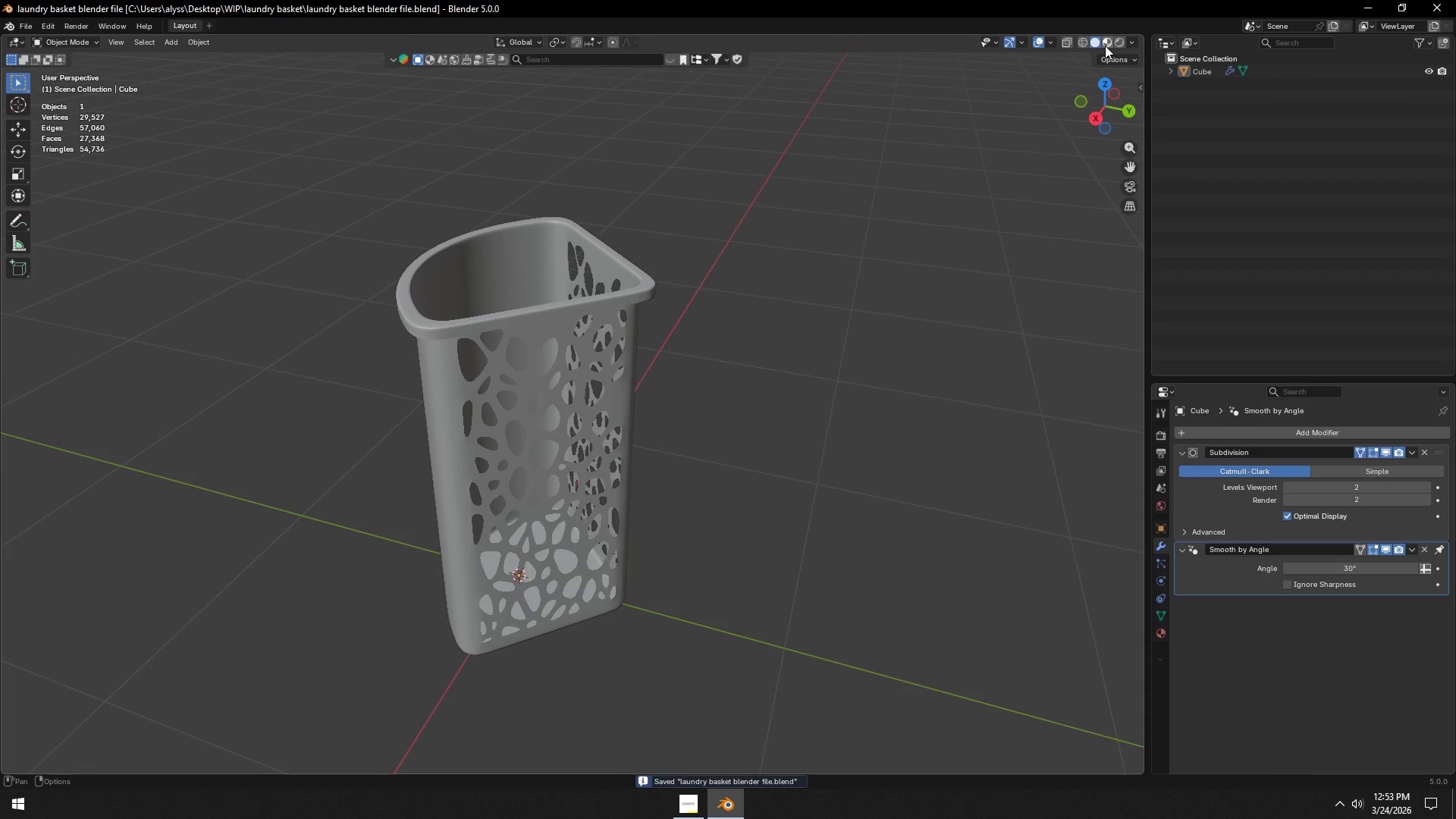 
left_click([1118, 41])
 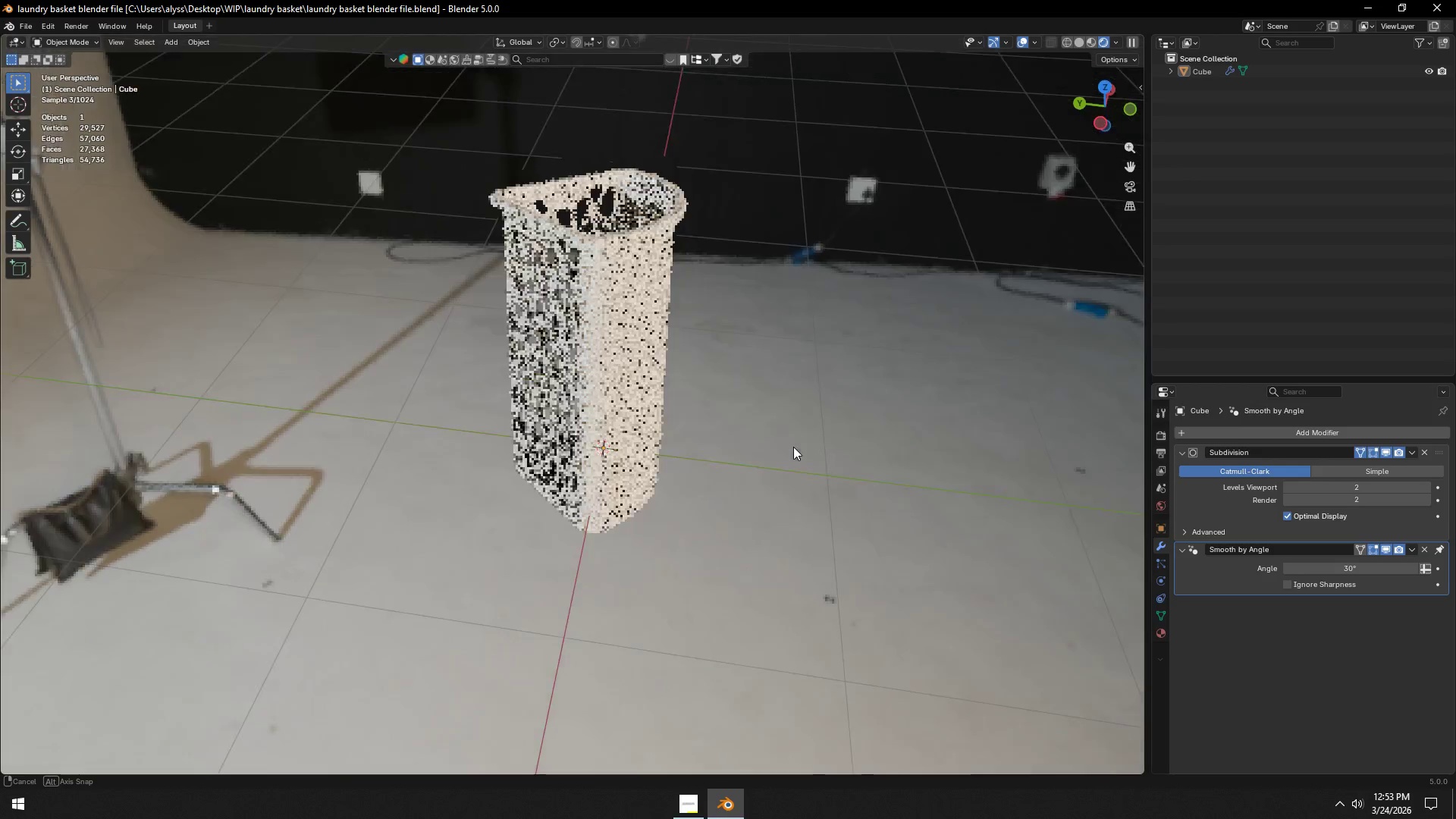 
wait(14.14)
 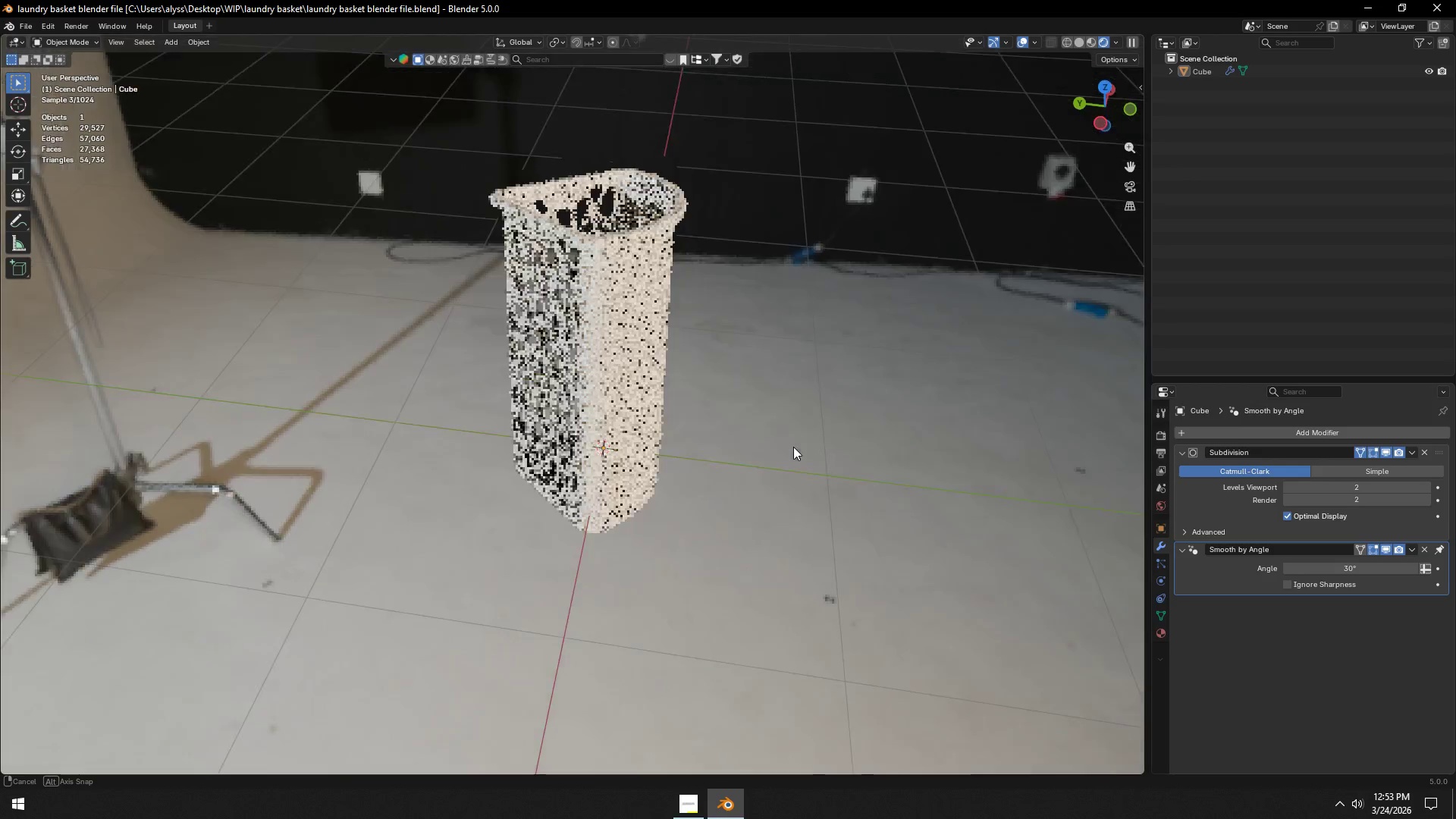 
left_click([1081, 45])
 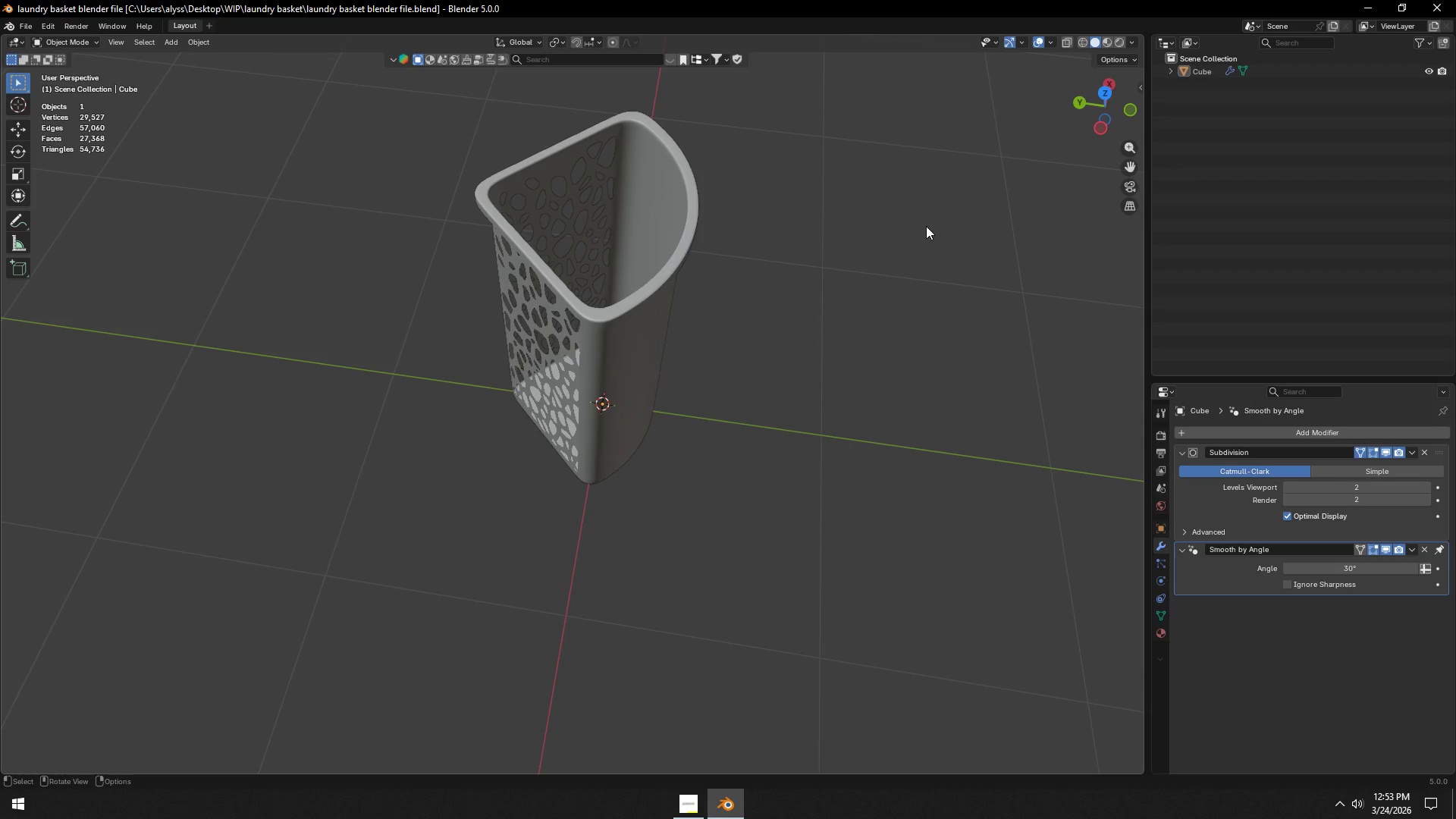 
left_click([839, 318])
 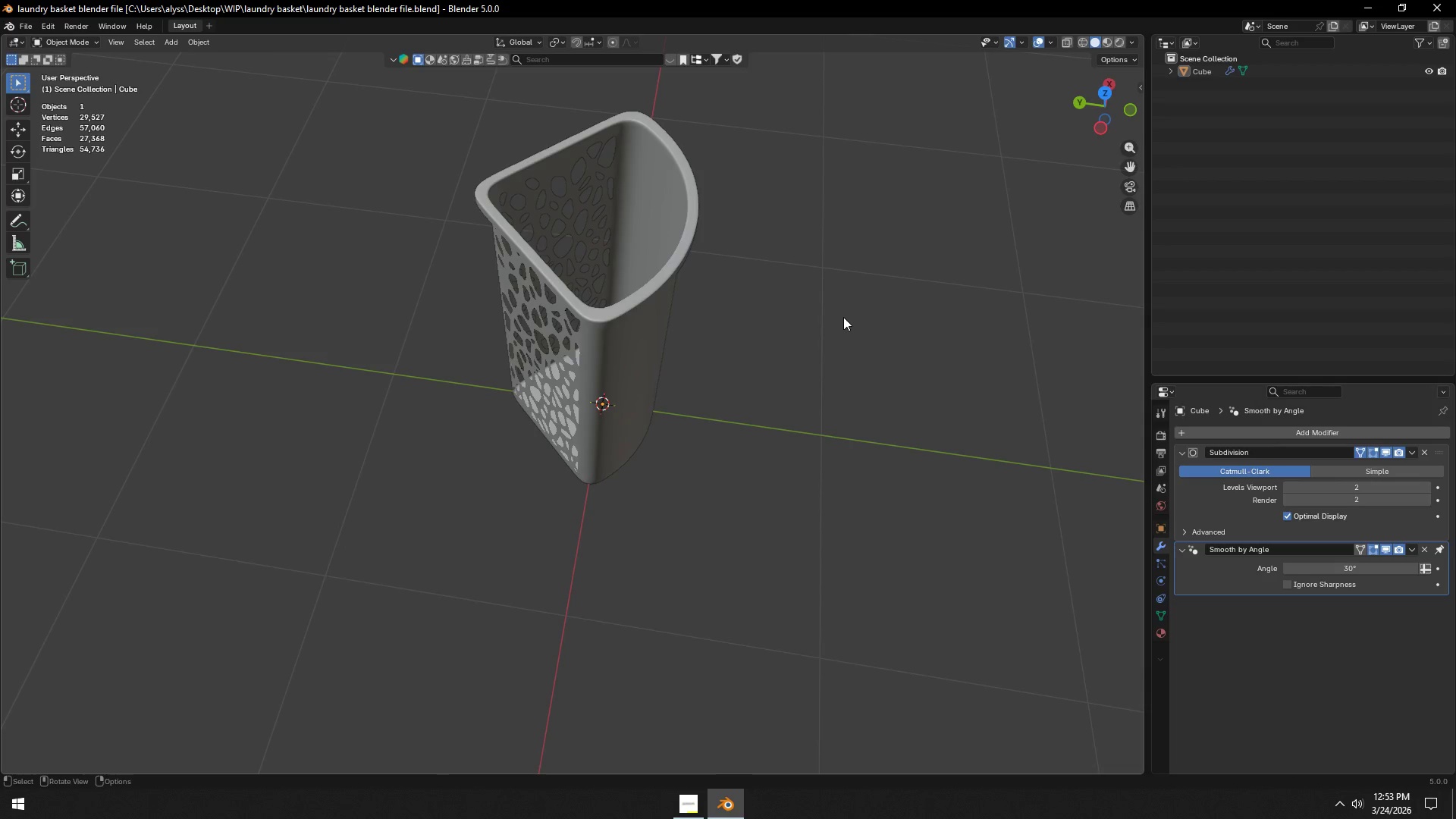 
key(Control+S)
 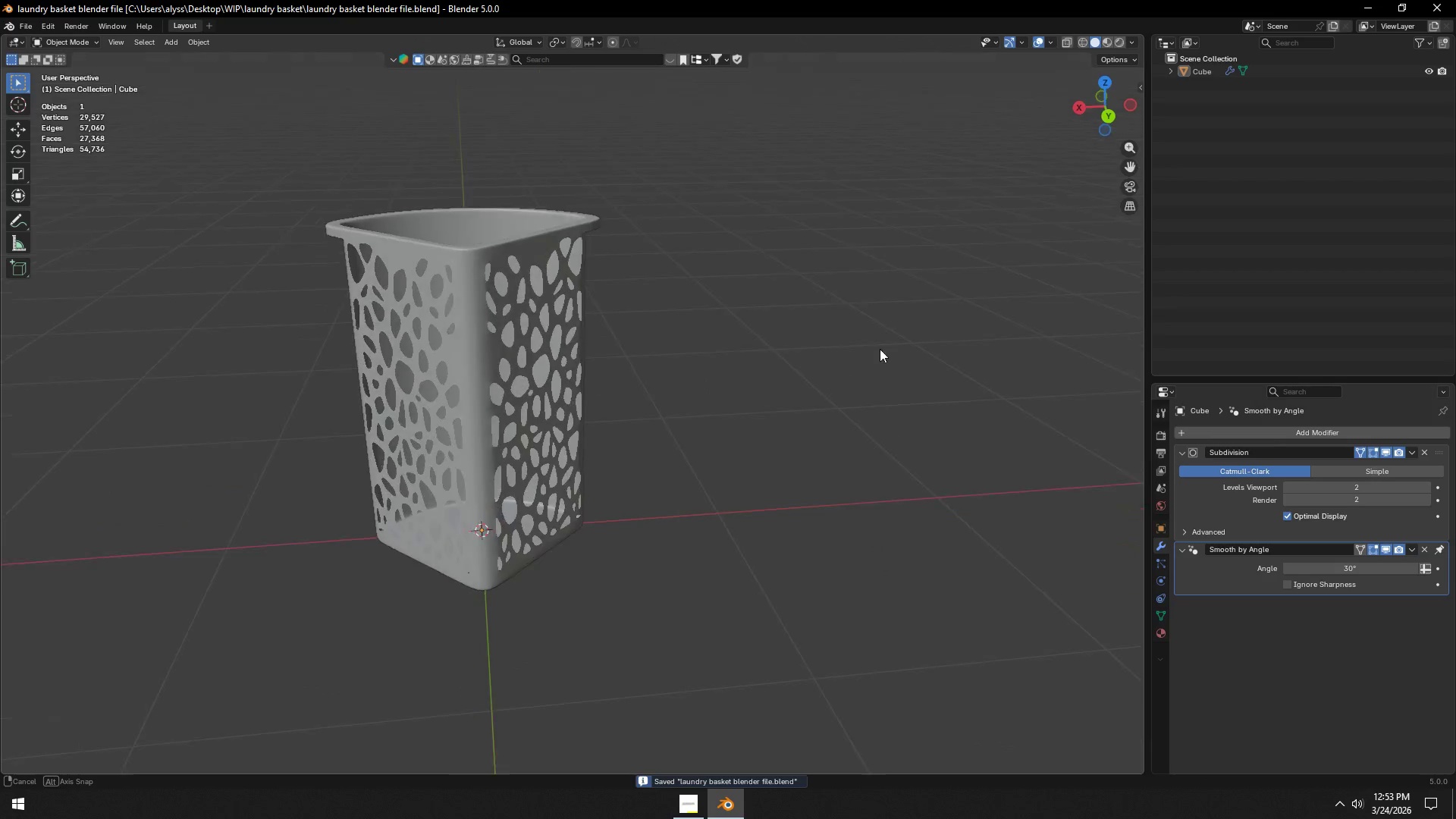 
left_click([513, 385])
 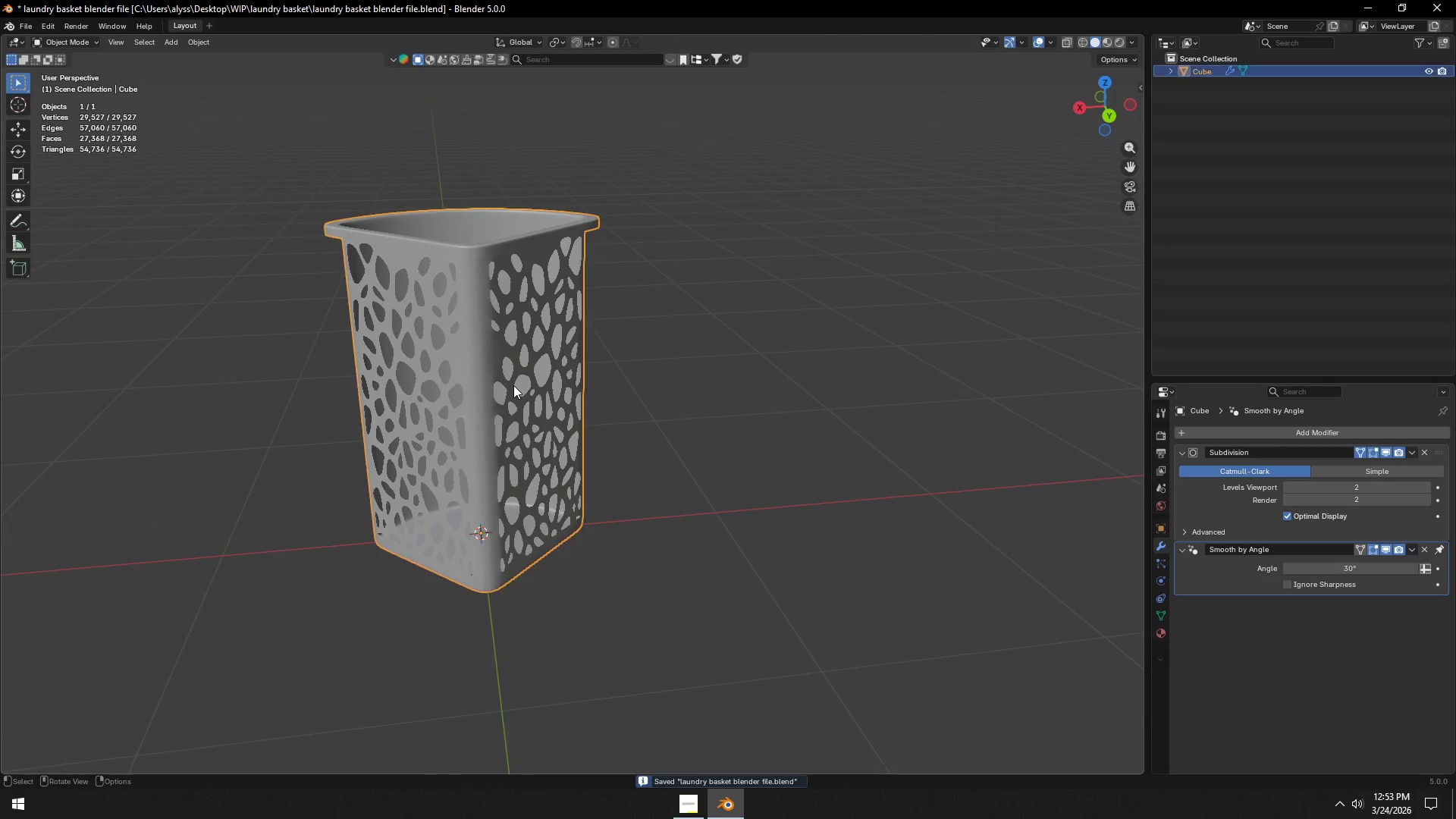 
key(Tab)
 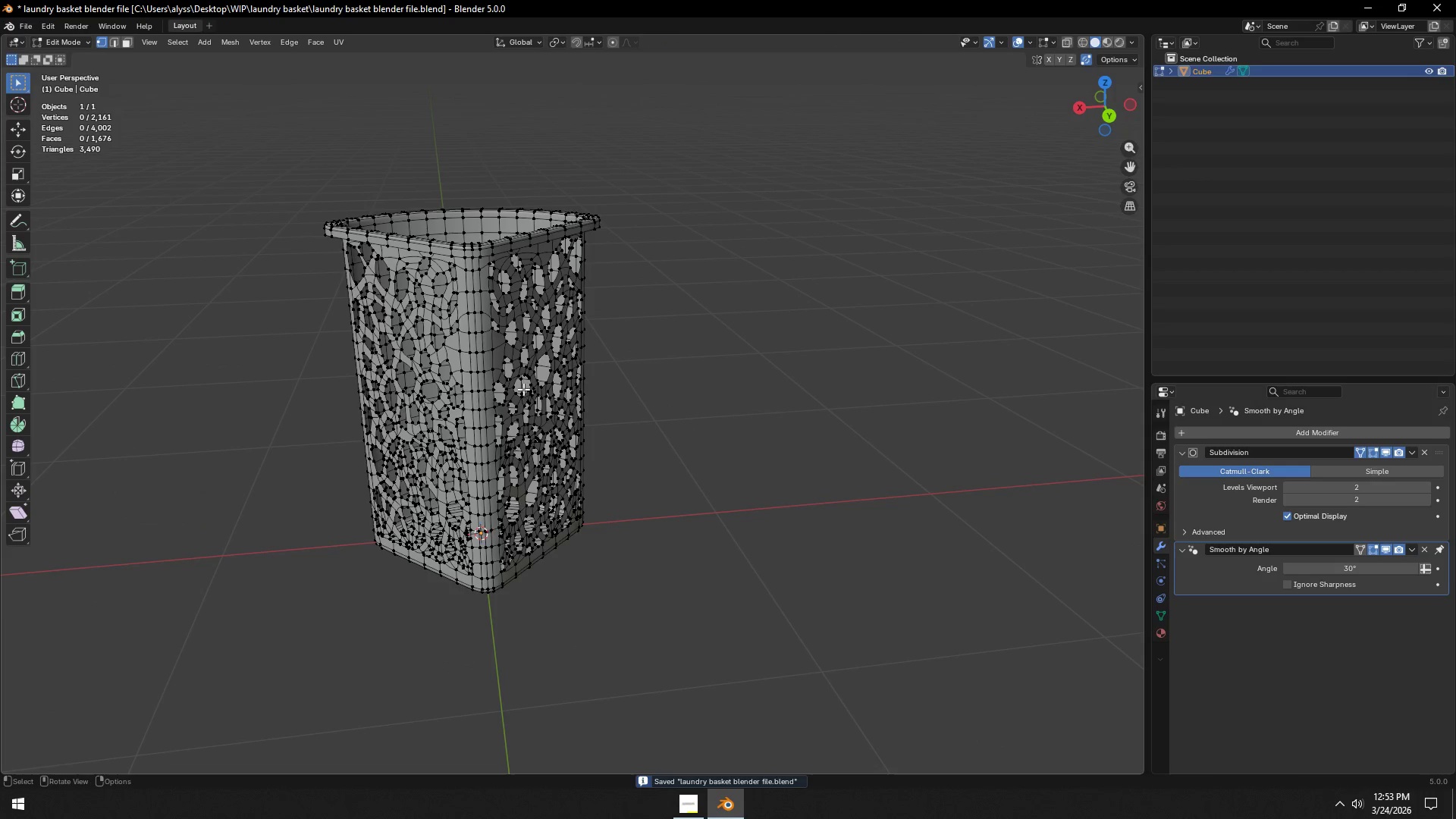 
hold_key(key=ShiftLeft, duration=0.39)
 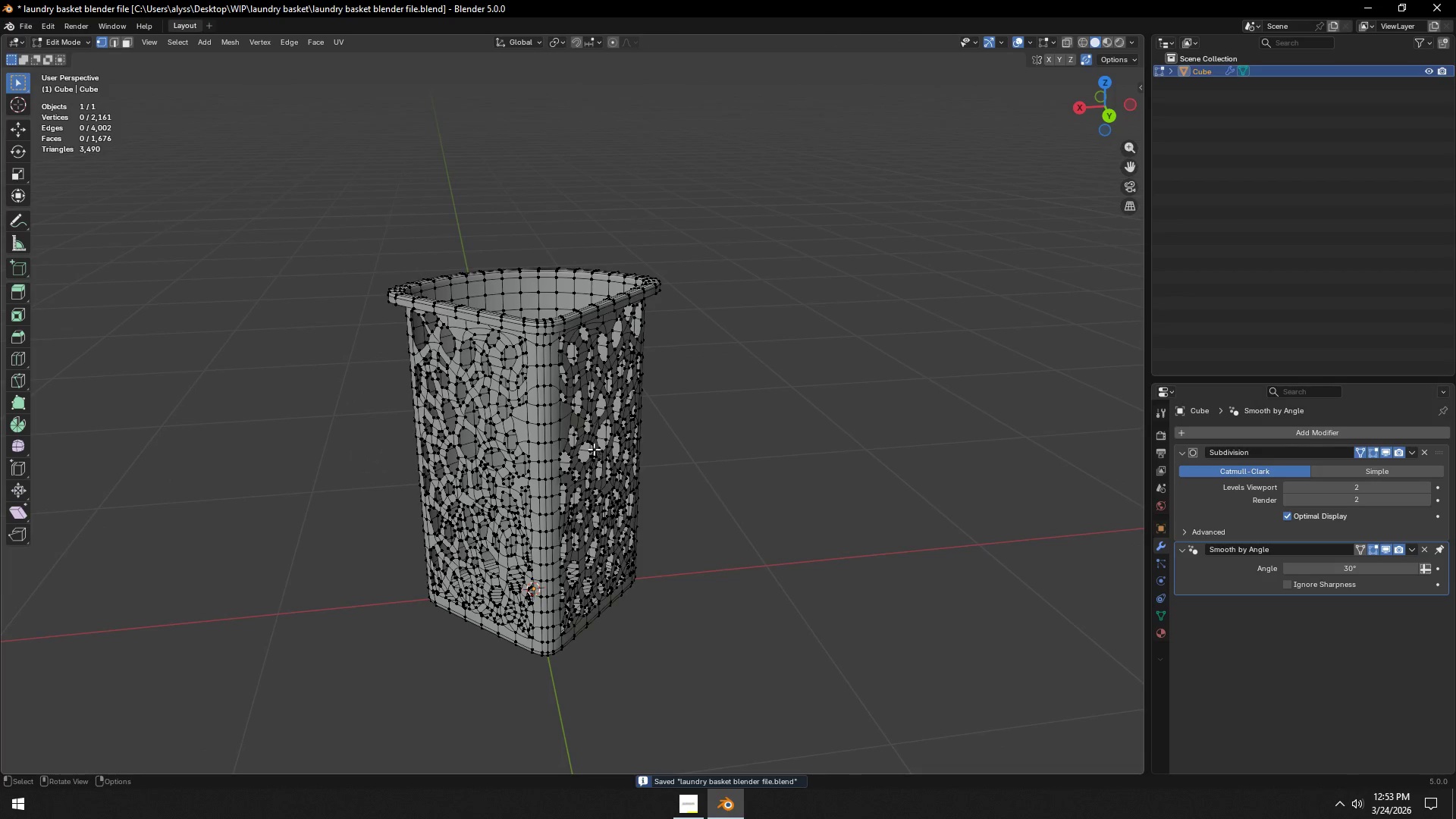 
scroll: coordinate [593, 447], scroll_direction: up, amount: 4.0
 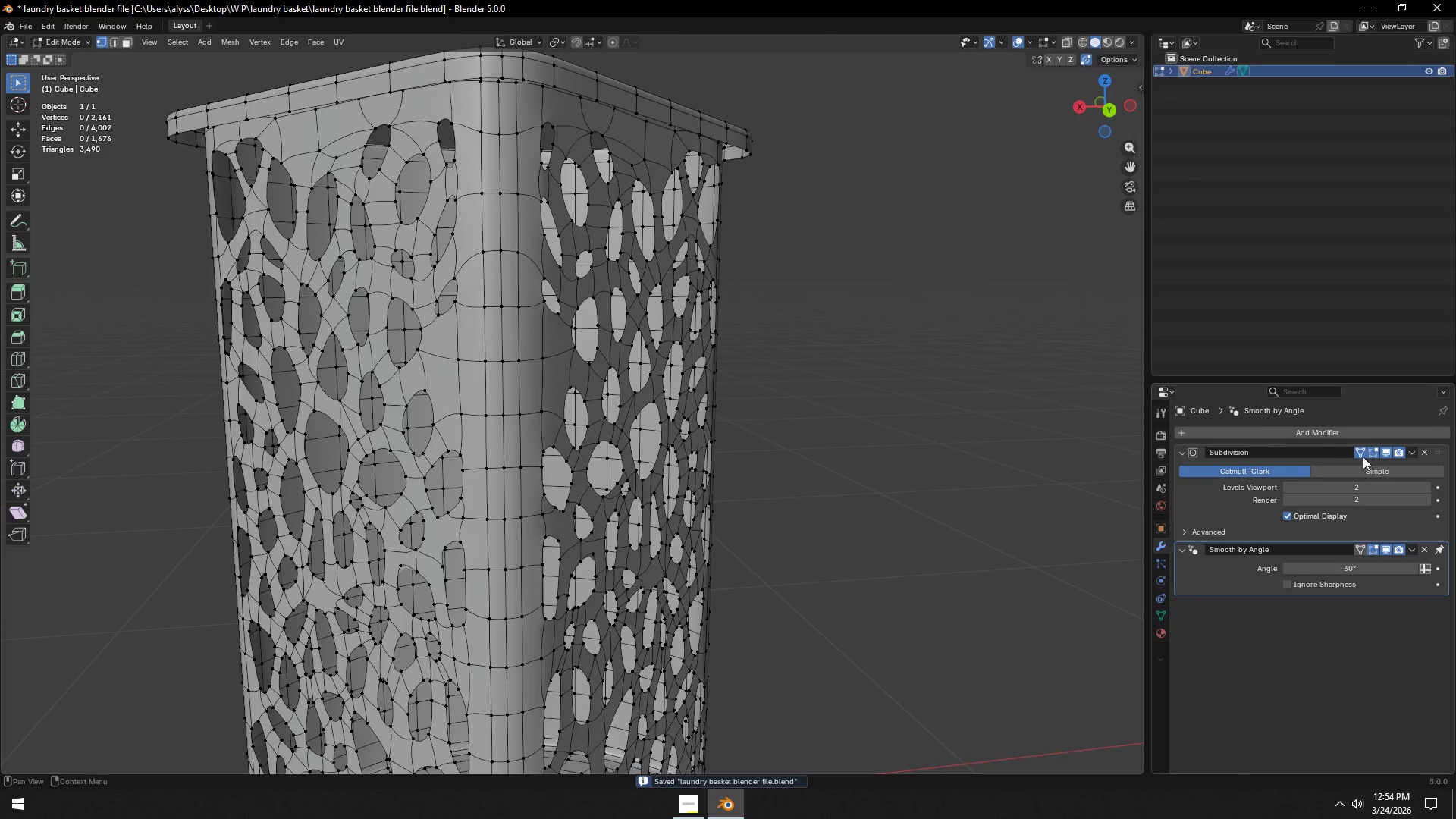 
left_click([1391, 453])
 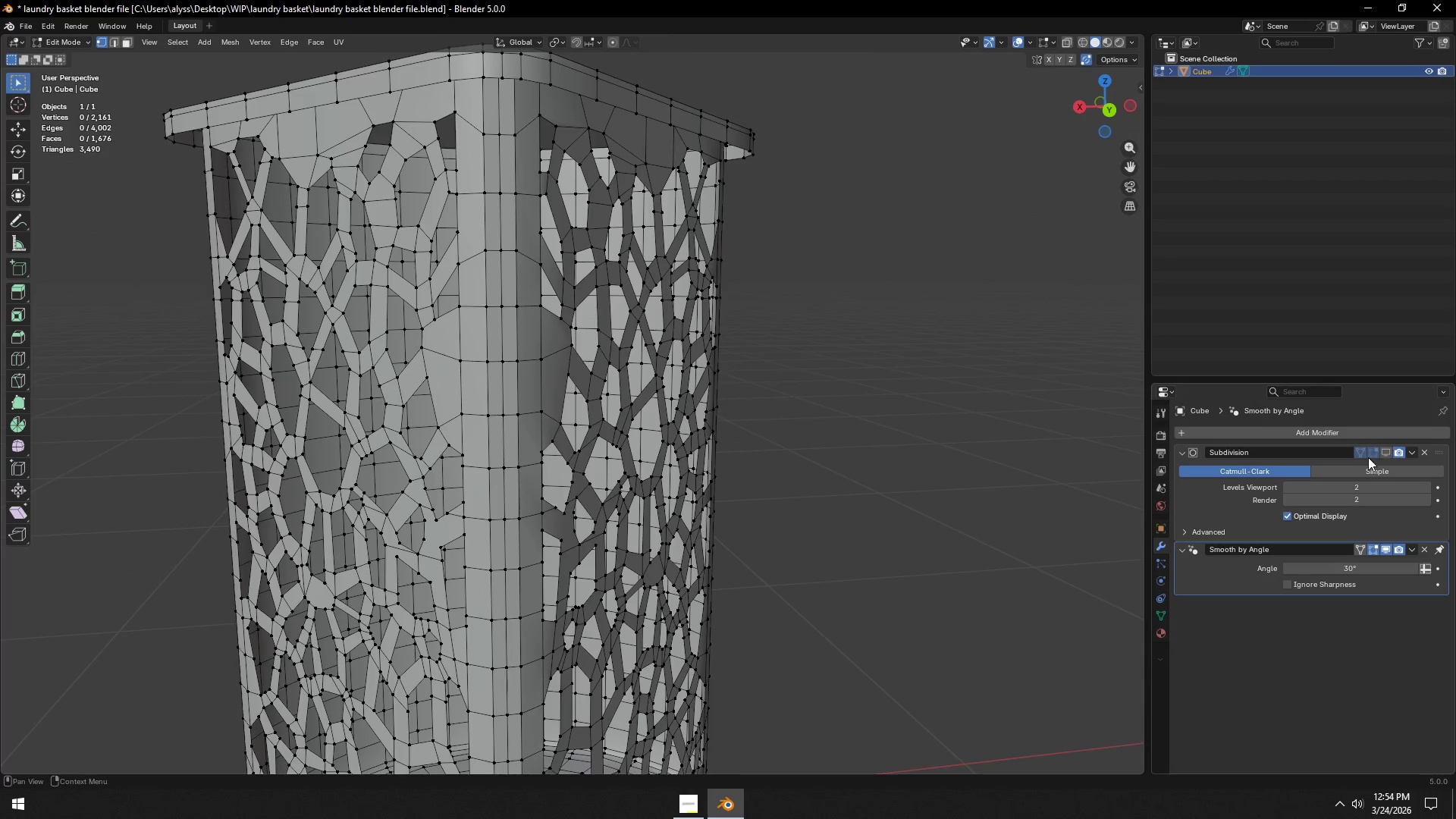 
hold_key(key=ShiftLeft, duration=0.81)
 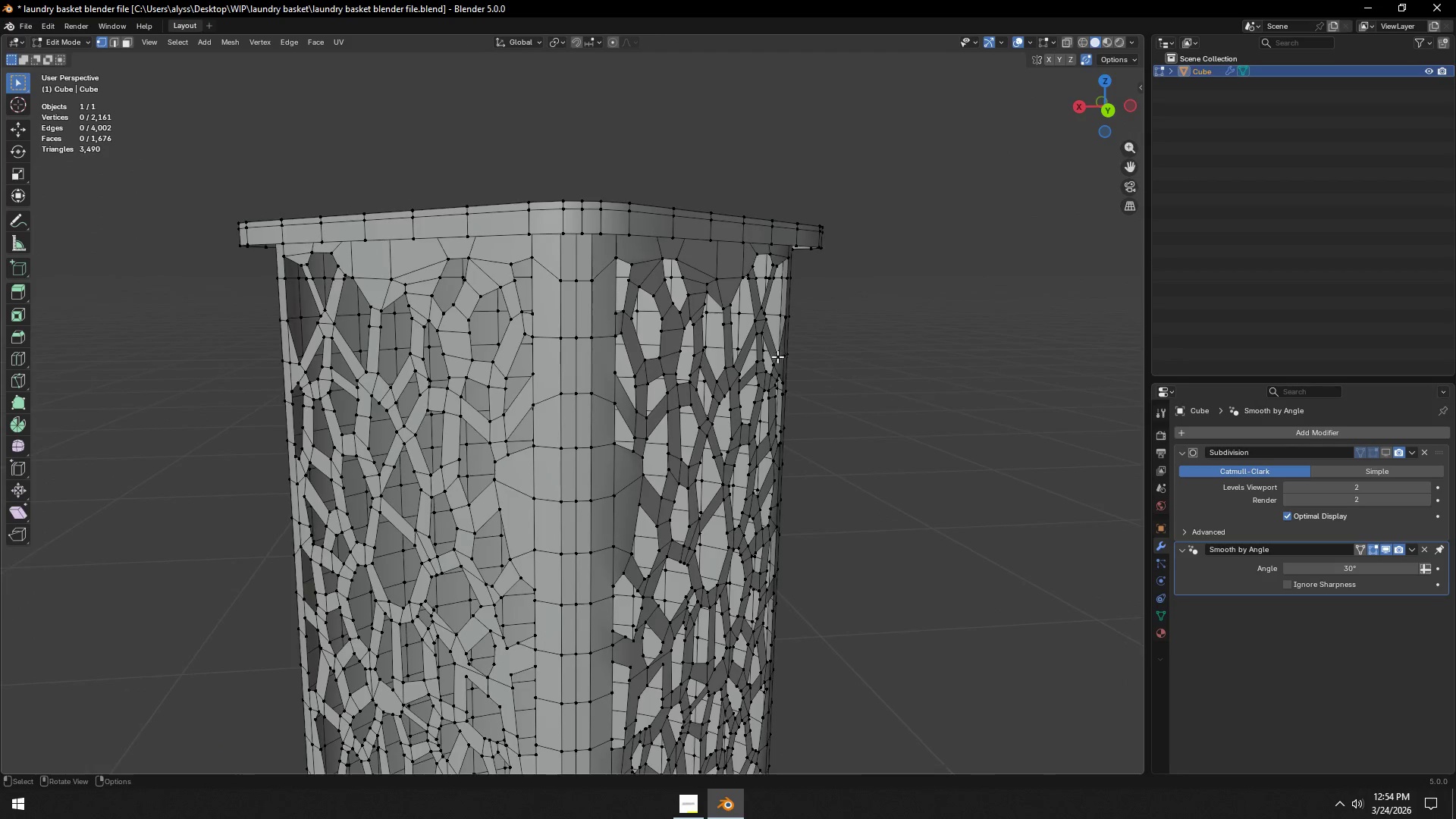 
scroll: coordinate [703, 356], scroll_direction: up, amount: 2.0
 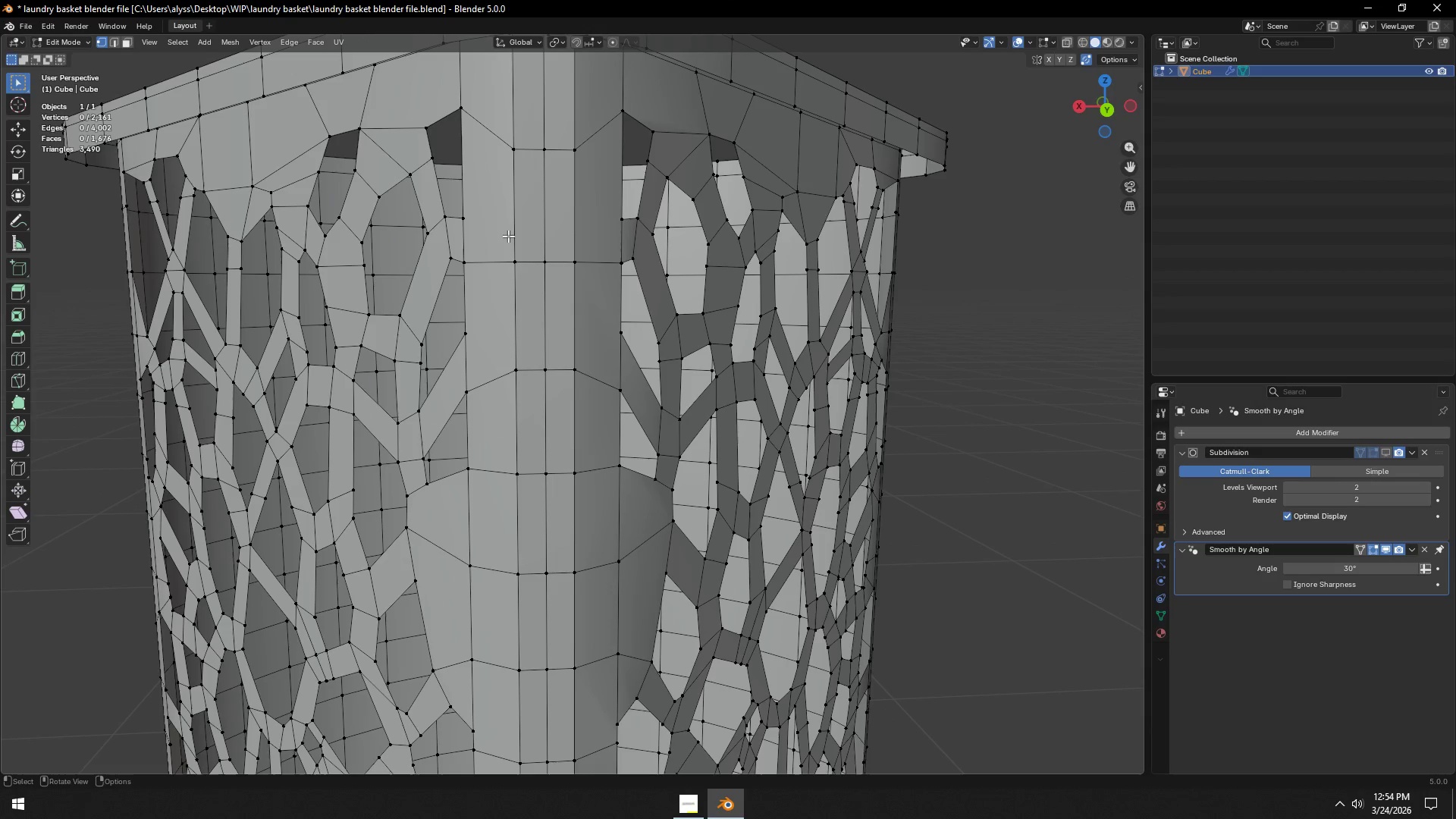 
left_click([470, 224])
 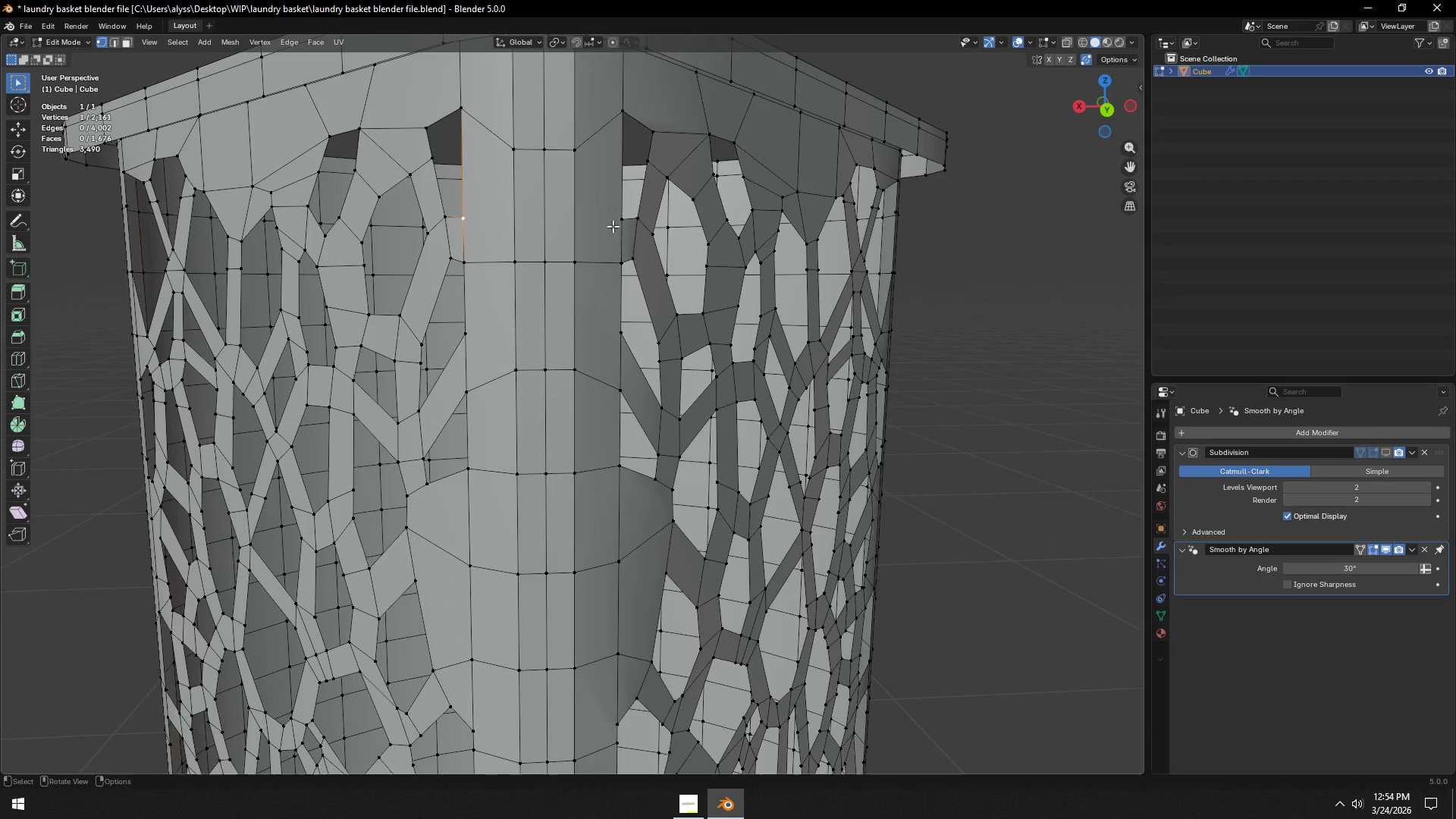 
hold_key(key=ControlLeft, duration=0.48)
left_click([615, 220])
 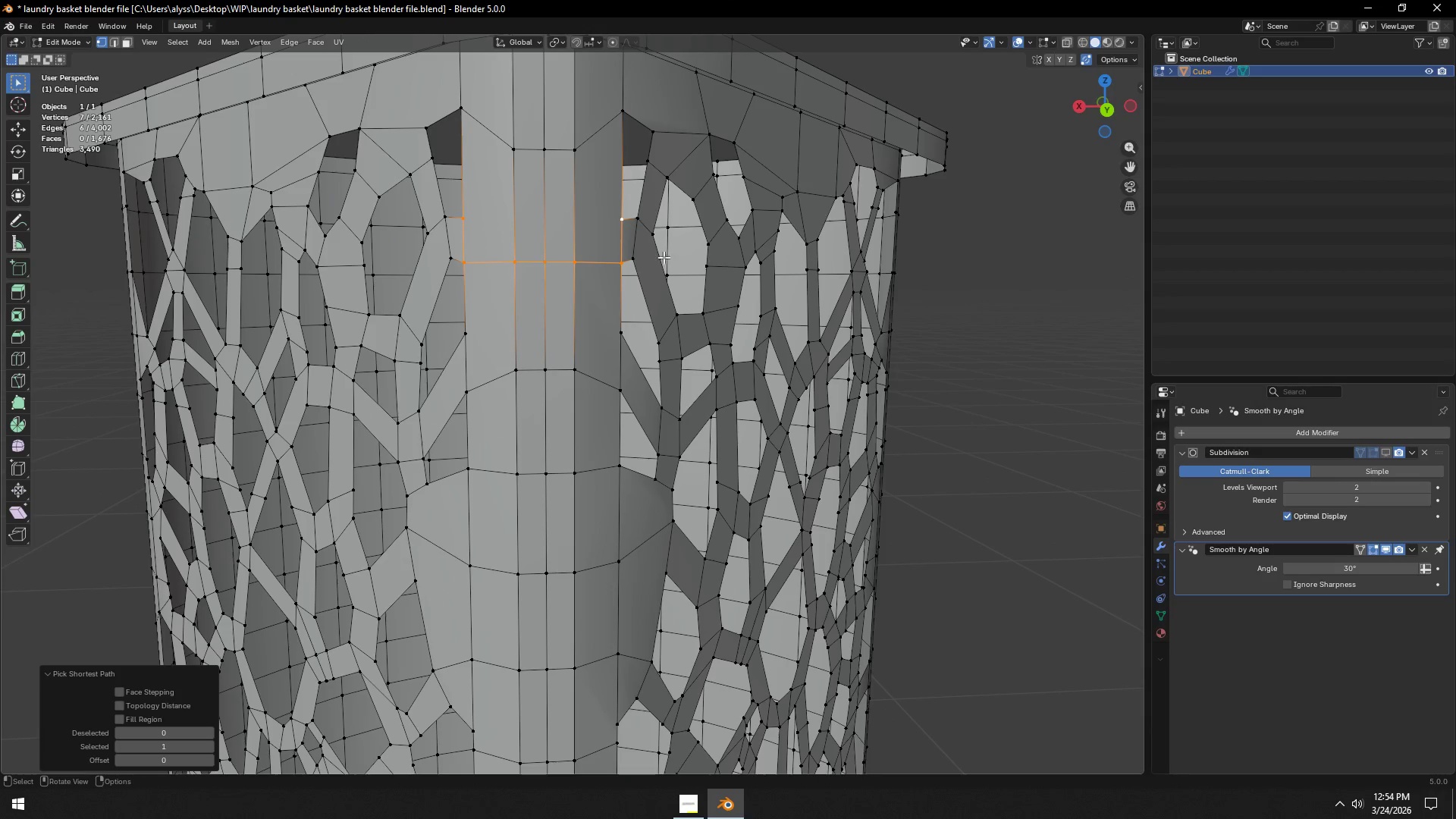 
left_click([615, 227])
 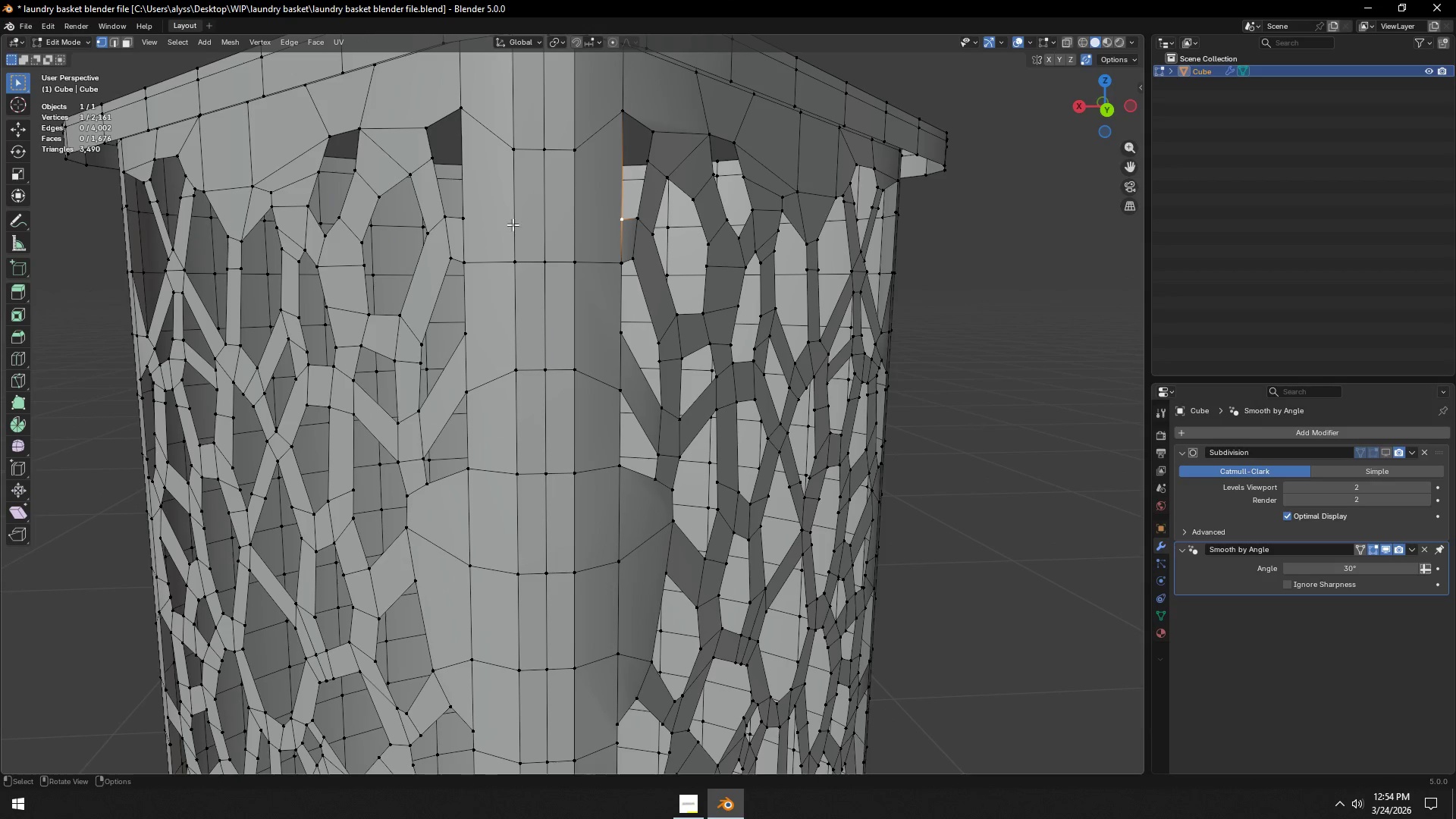 
hold_key(key=ShiftLeft, duration=0.59)
left_click([458, 219])
 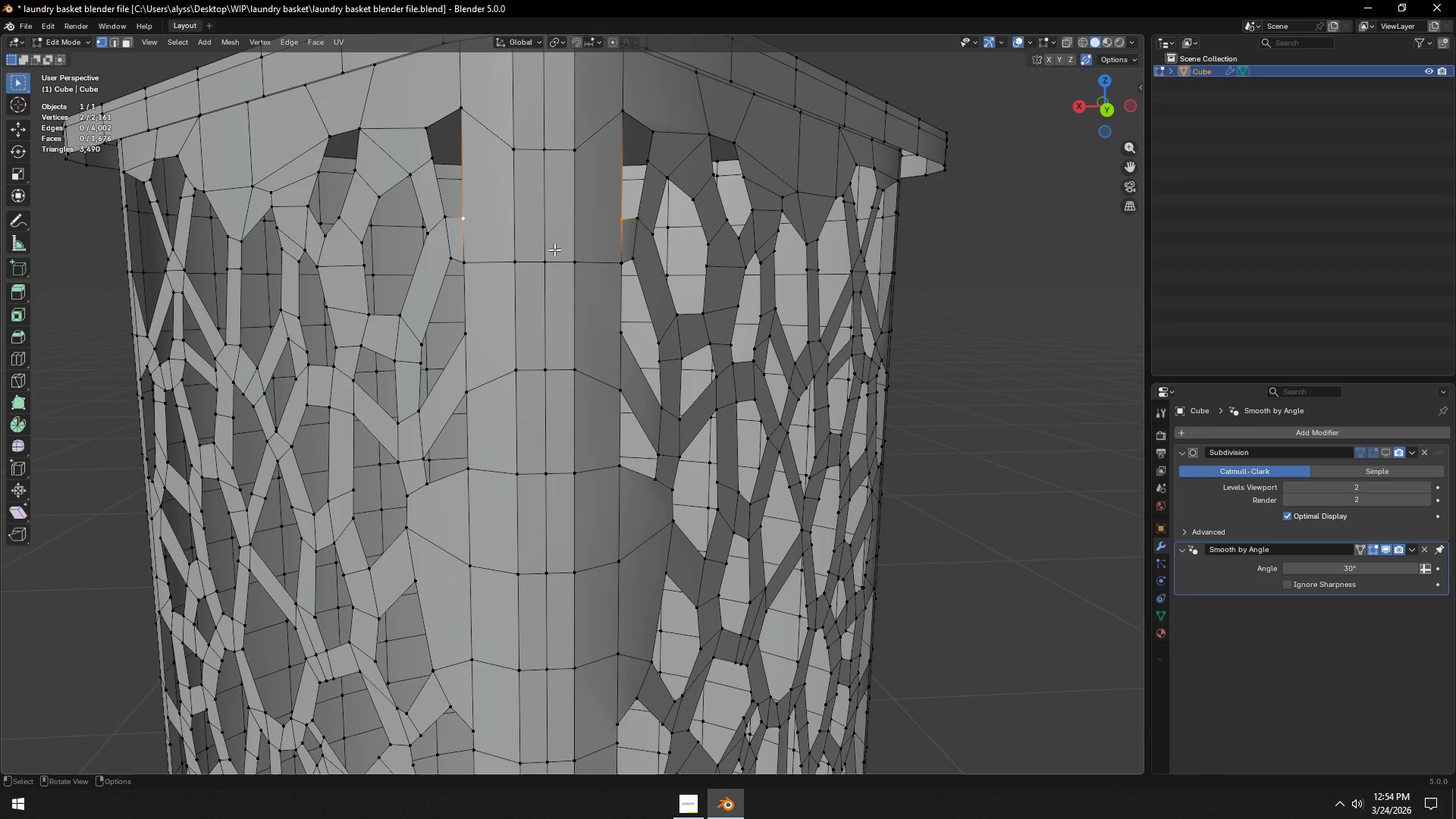 
key(J)
 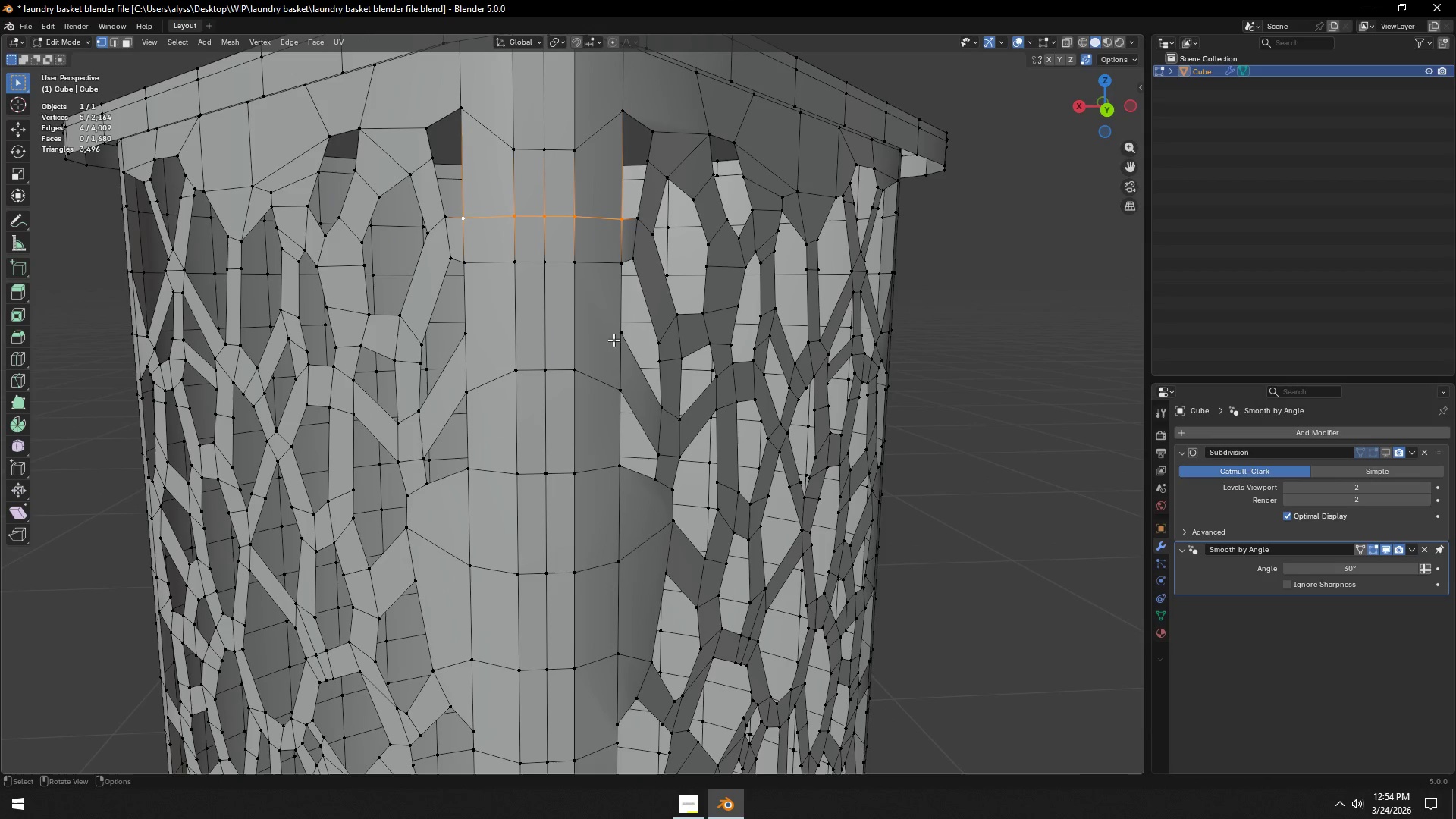 
left_click([620, 336])
 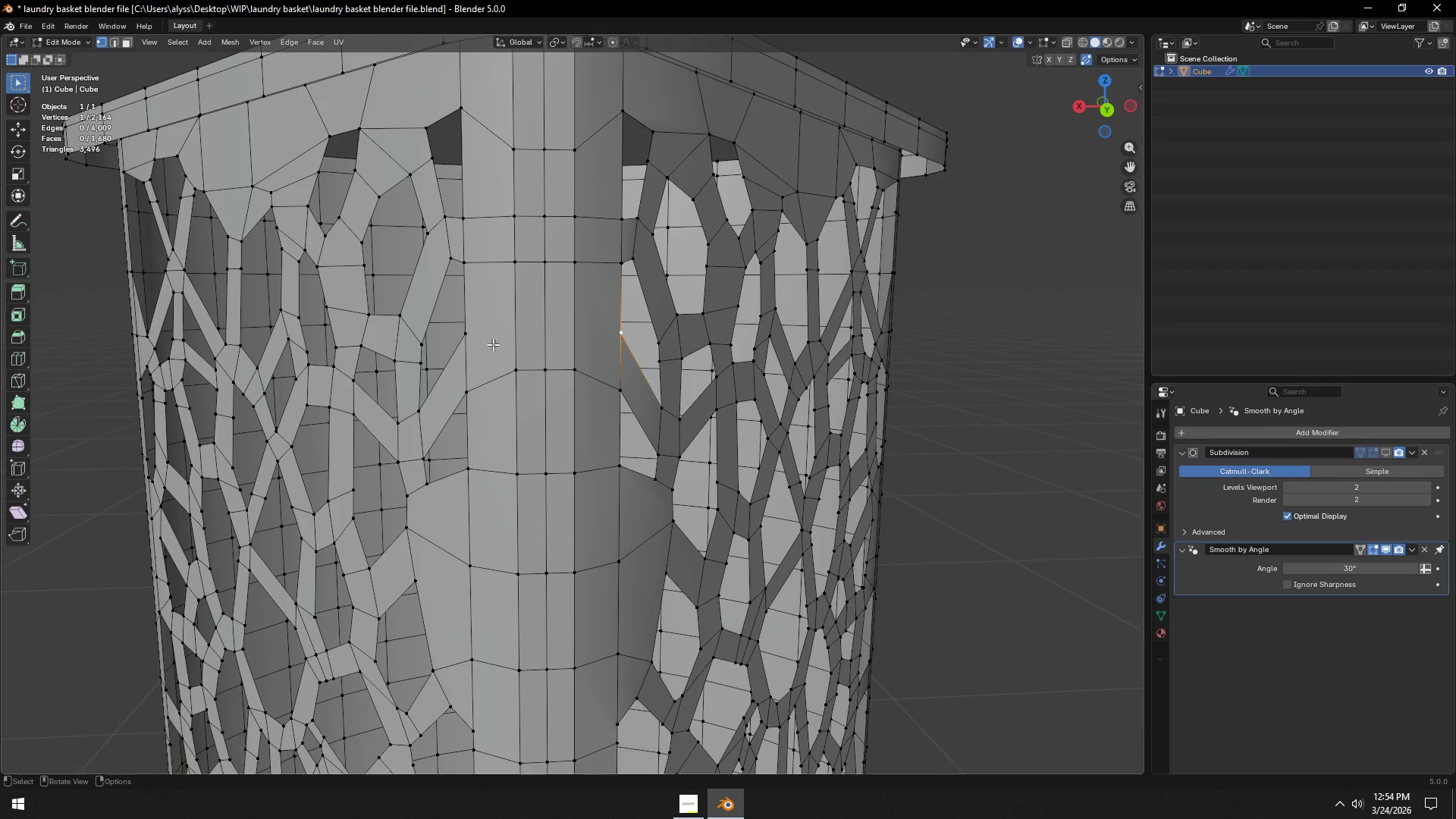 
hold_key(key=ShiftLeft, duration=0.55)
left_click([469, 336])
 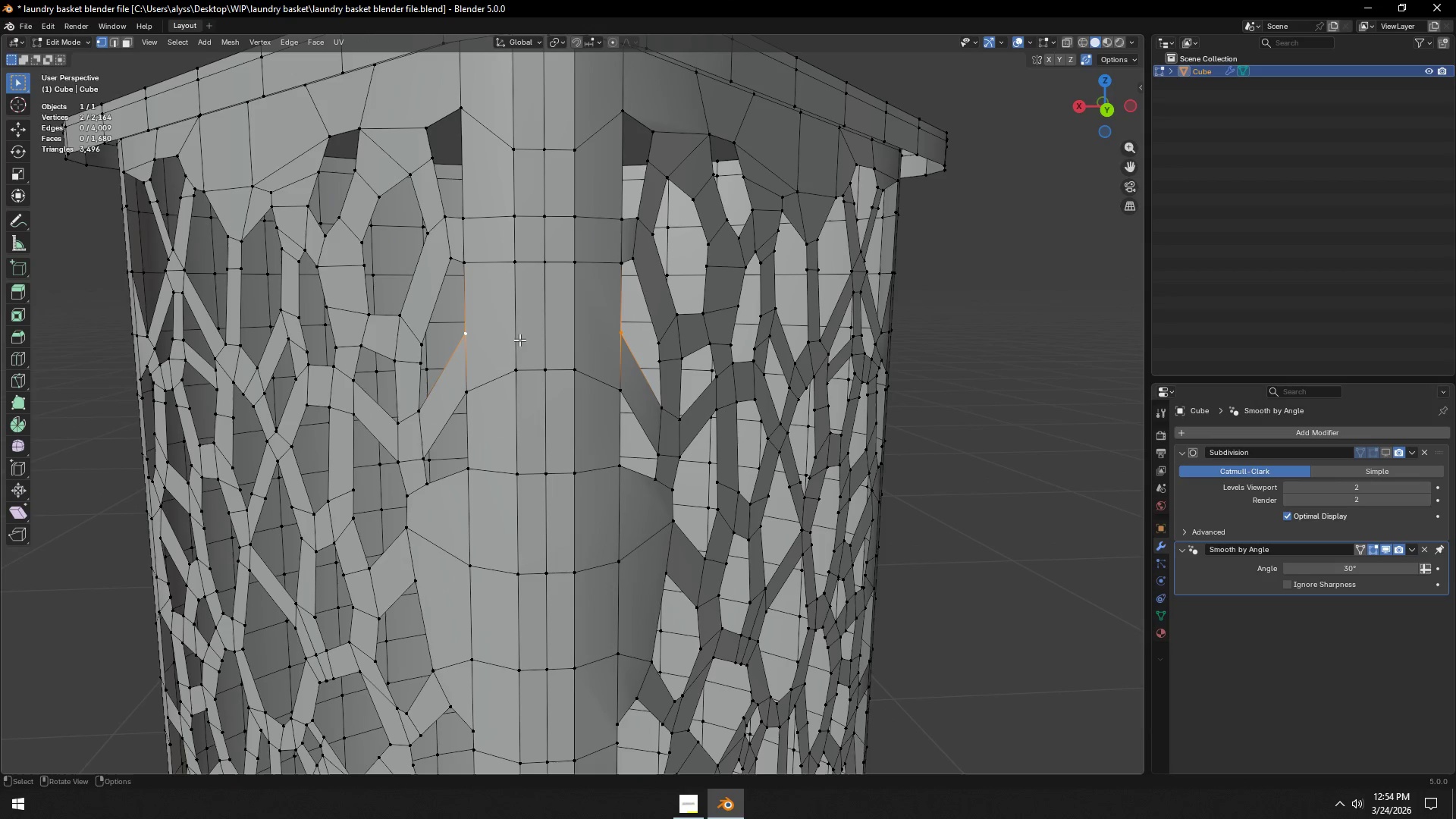 
key(J)
 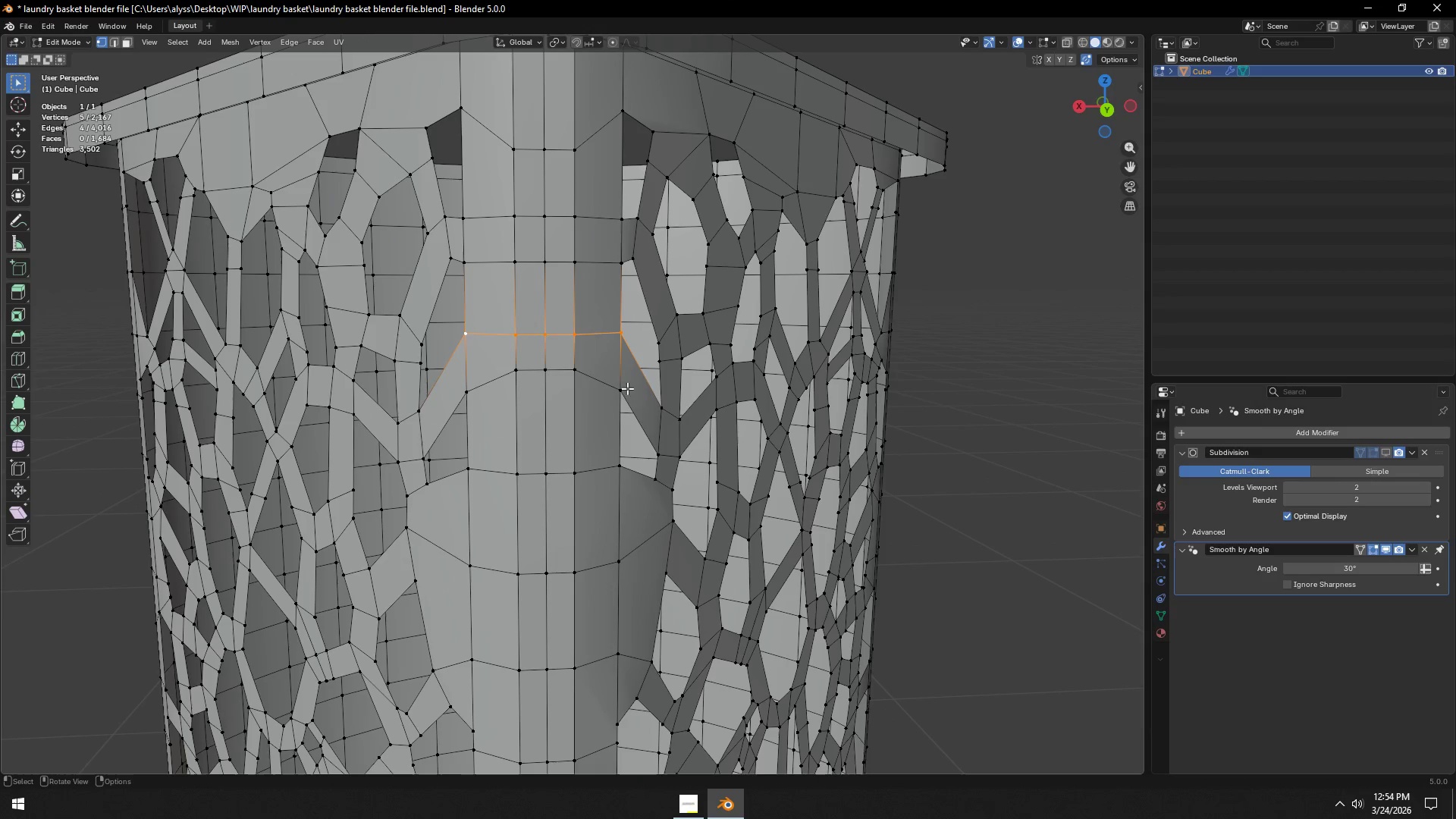 
hold_key(key=ShiftLeft, duration=1.09)
 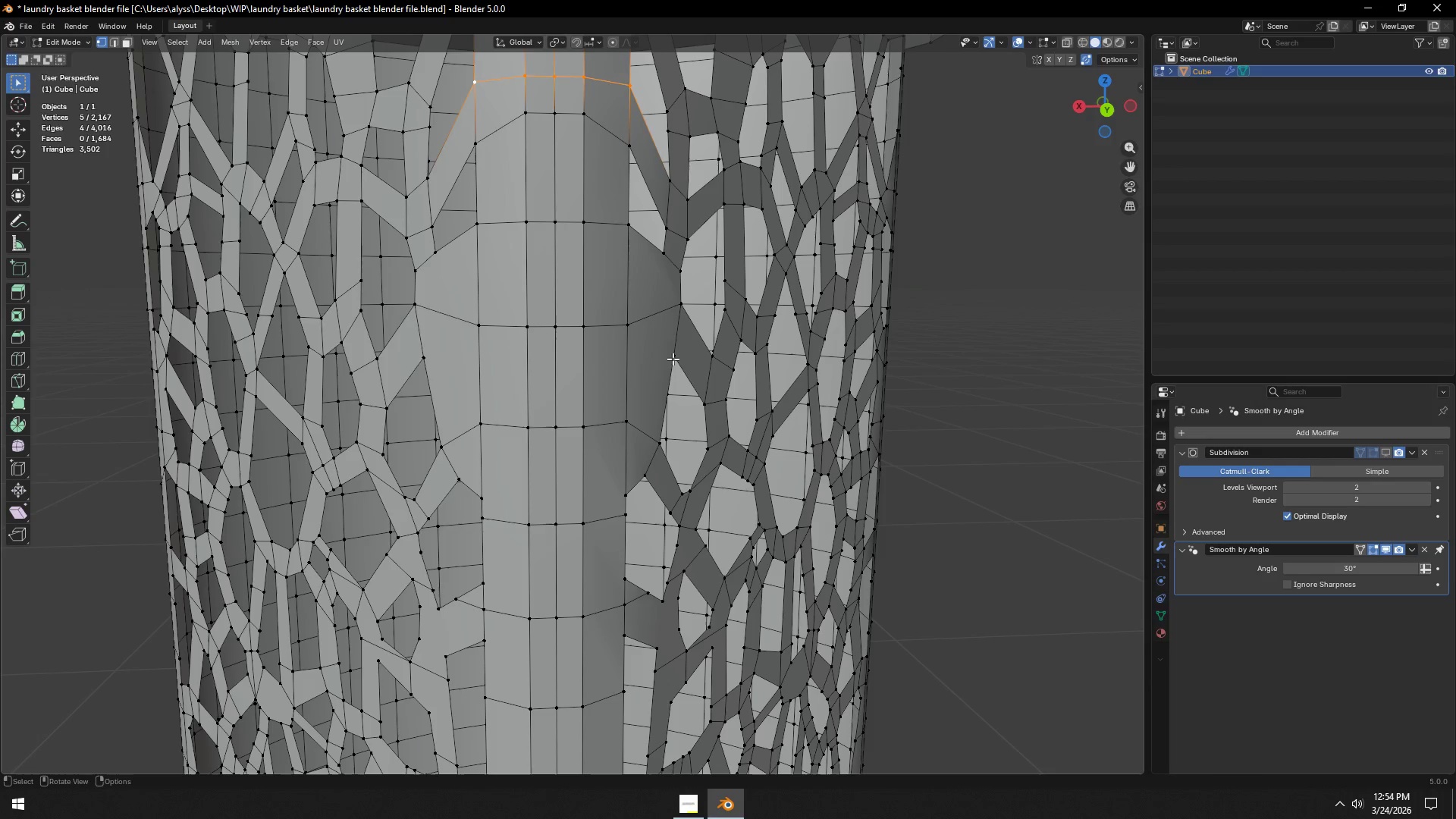 
hold_key(key=ShiftLeft, duration=0.66)
left_click([421, 363])
 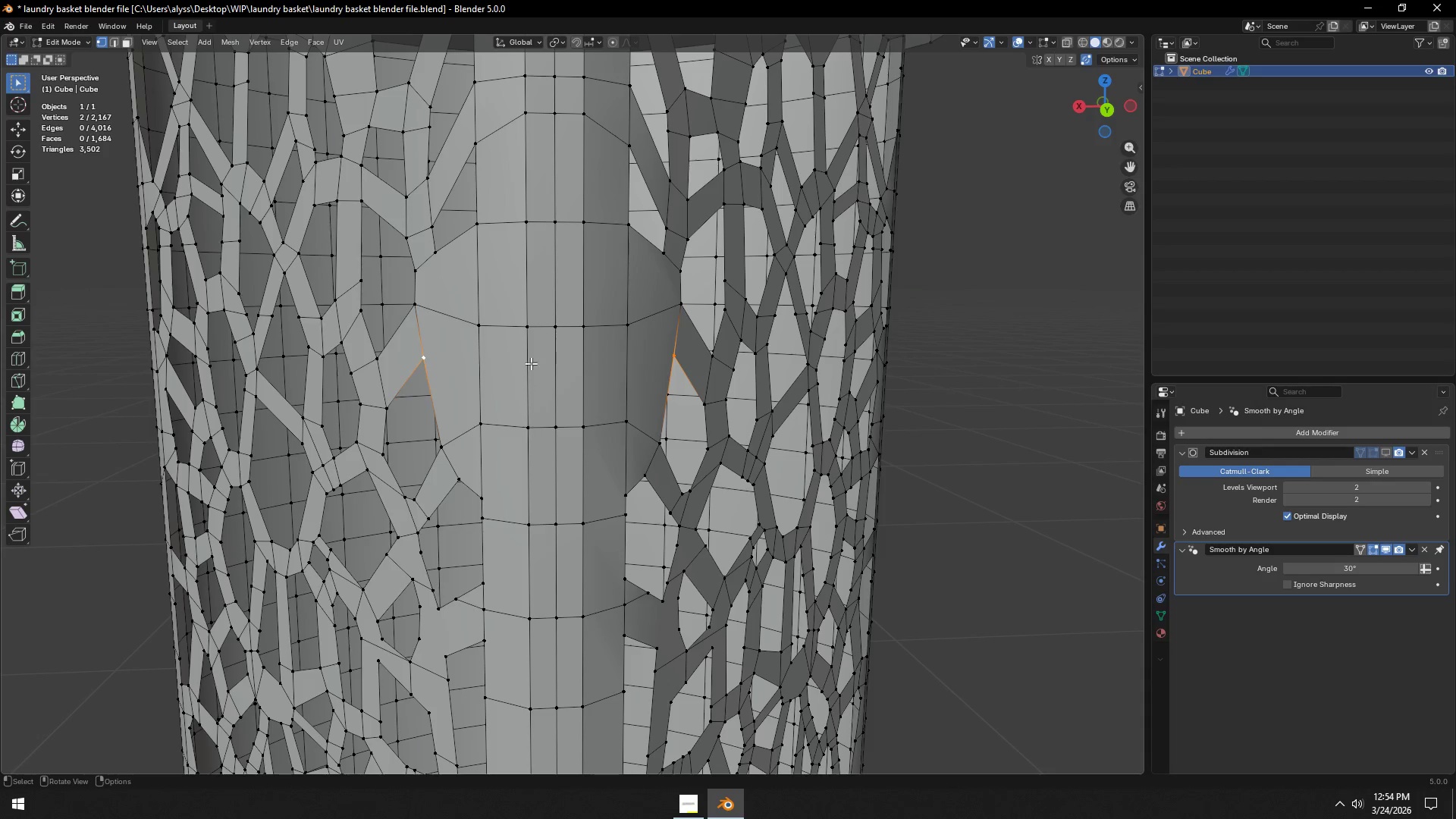 
key(J)
 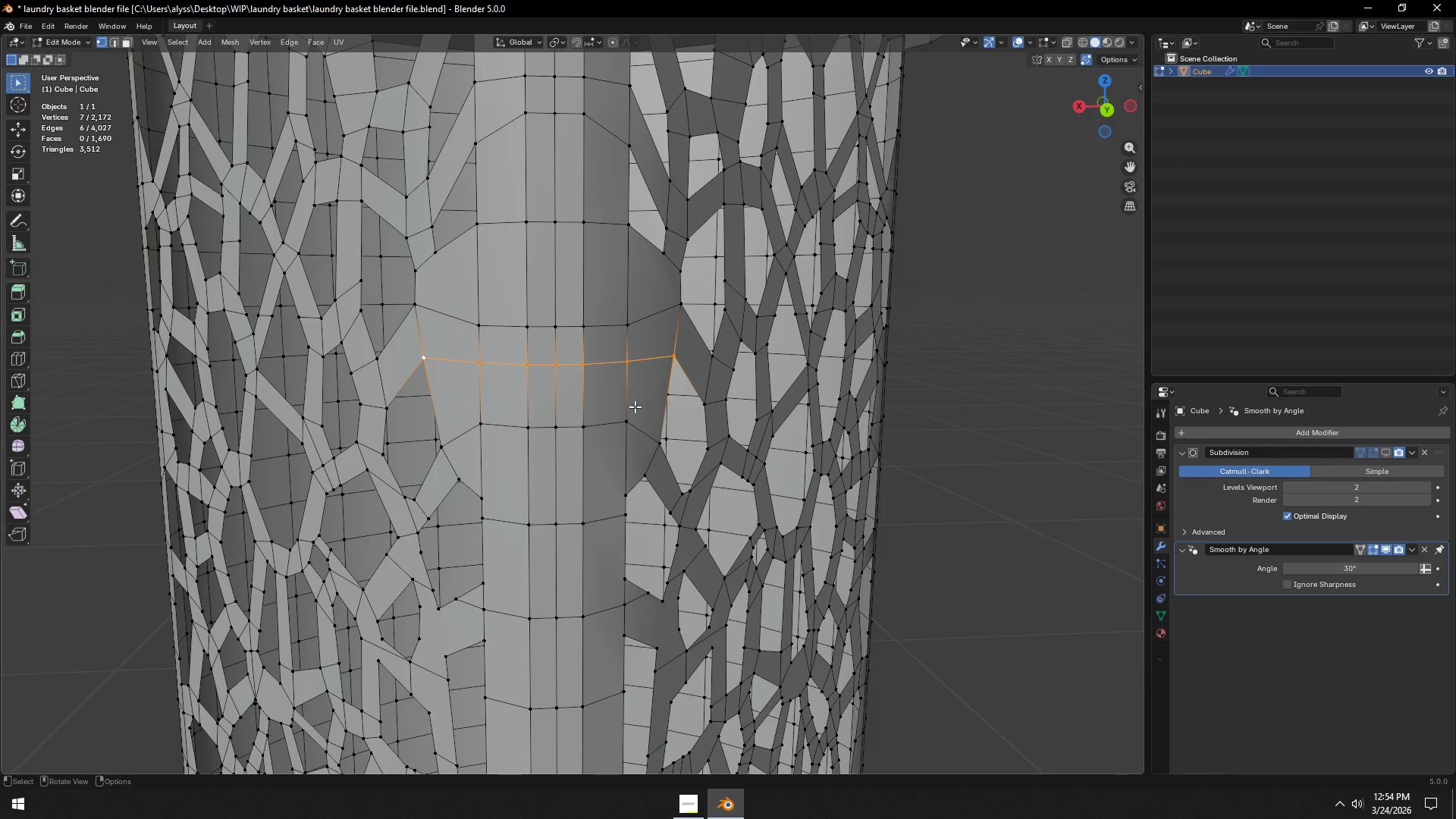 
hold_key(key=ShiftLeft, duration=1.09)
 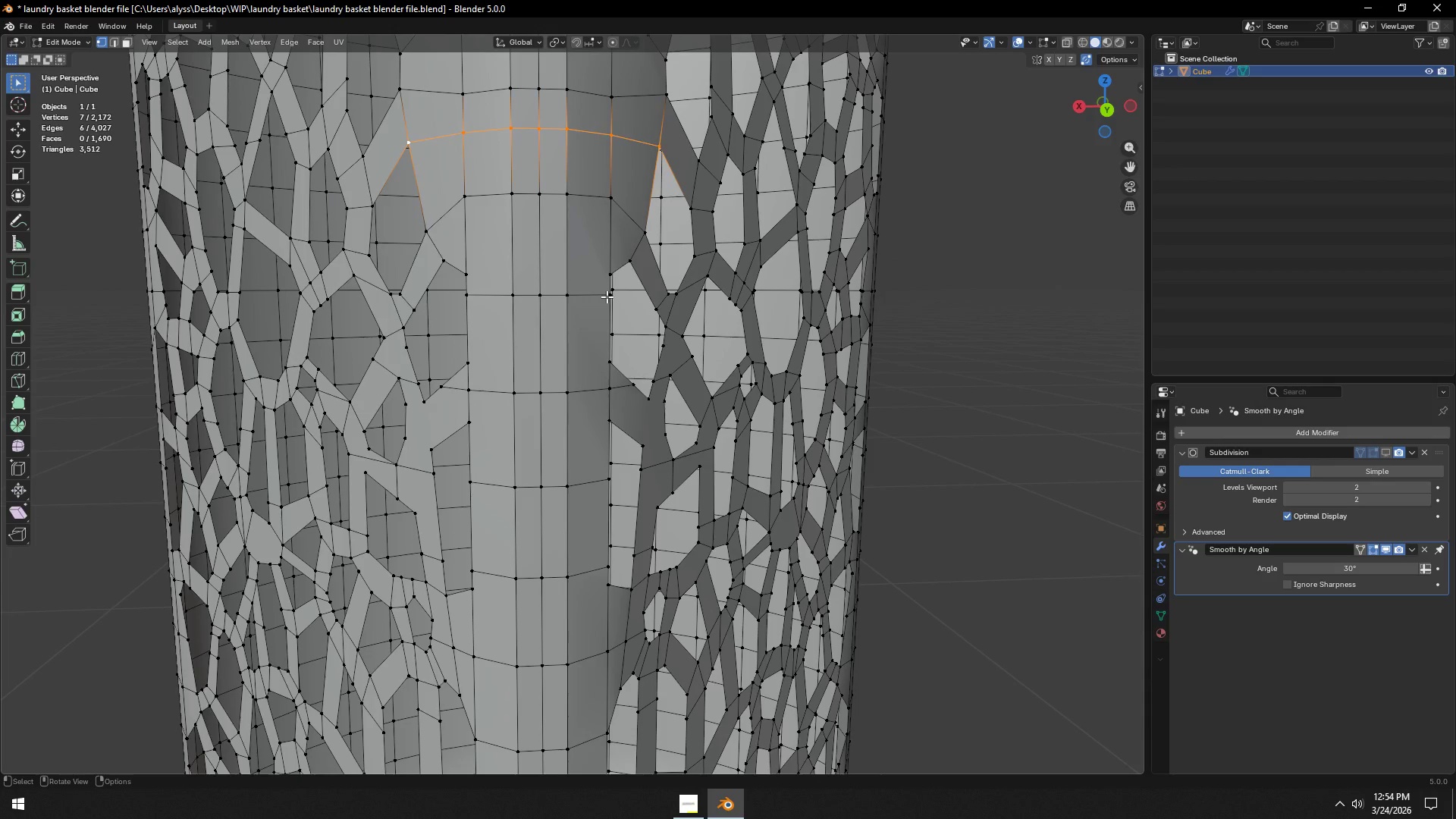 
left_click([604, 297])
 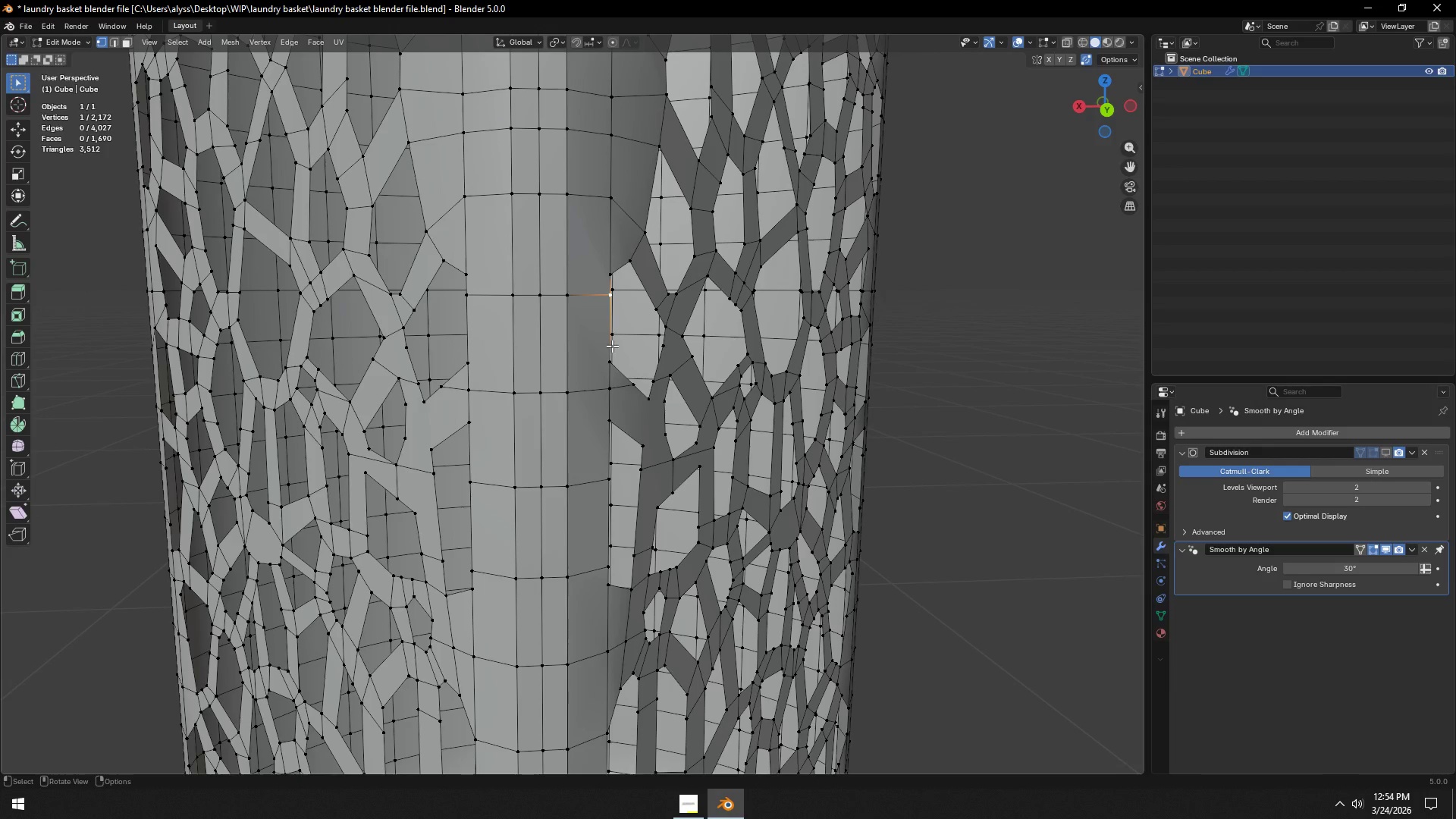 
type(gg)
 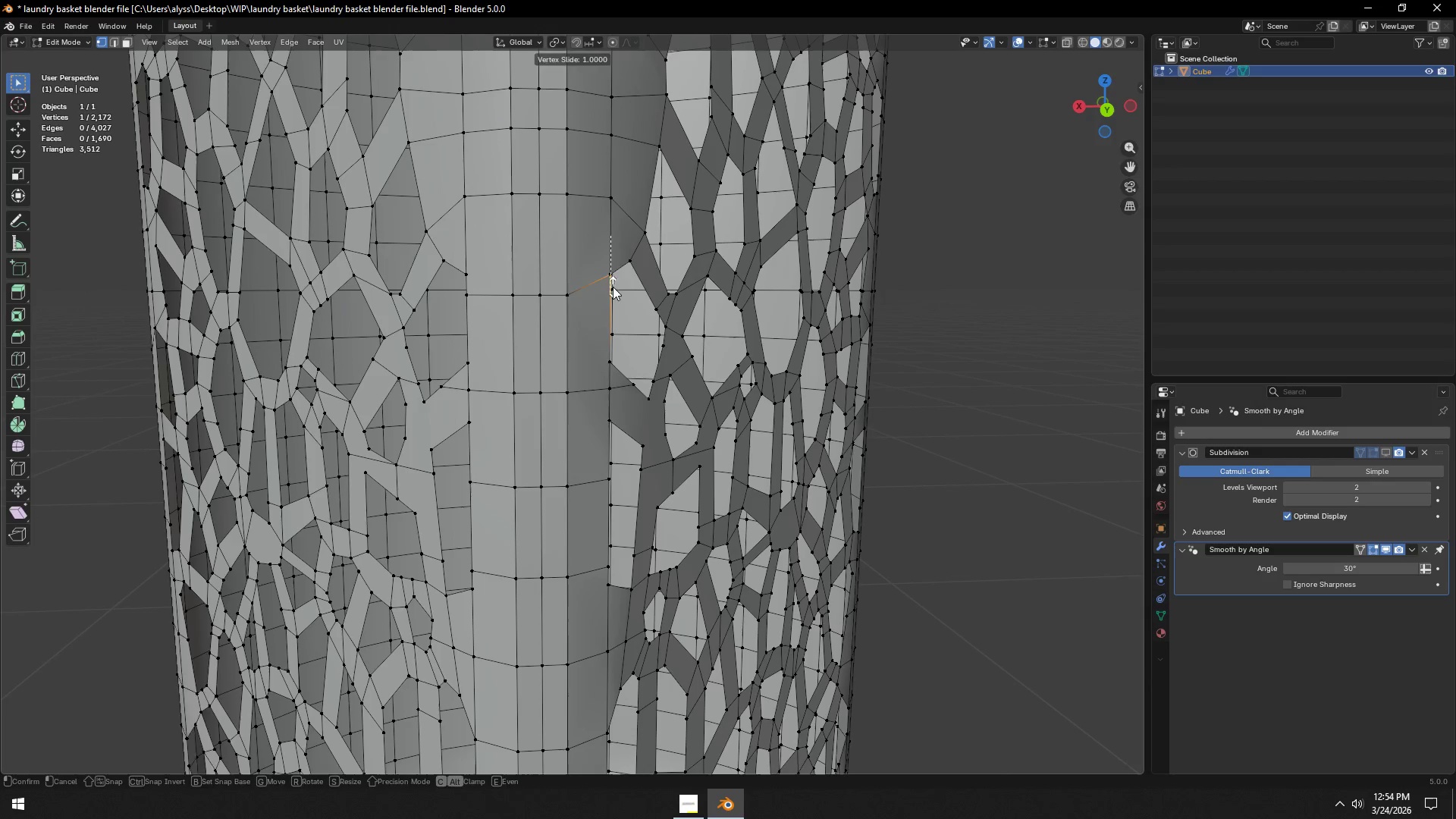 
left_click([613, 287])
 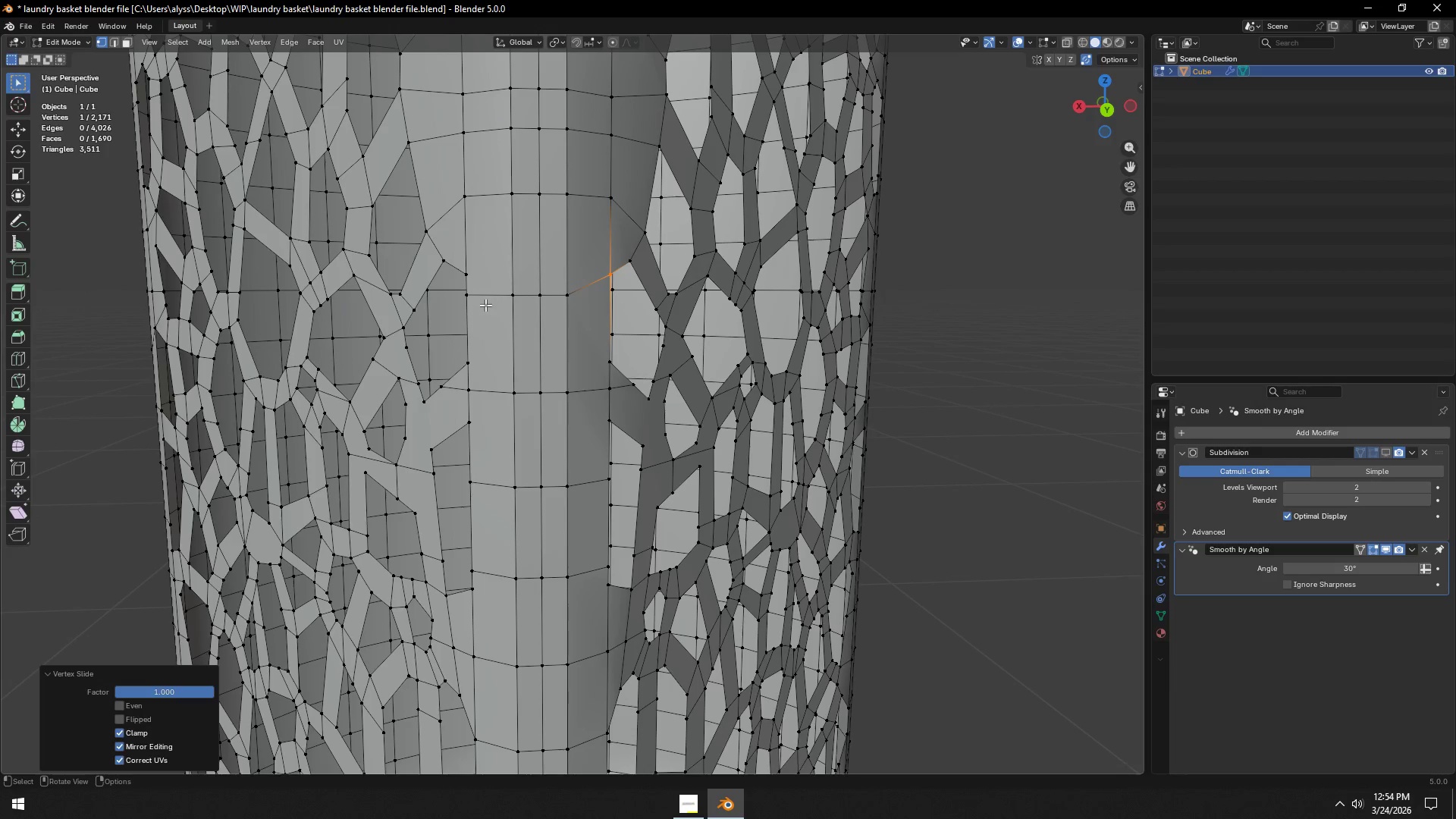 
left_click([470, 302])
 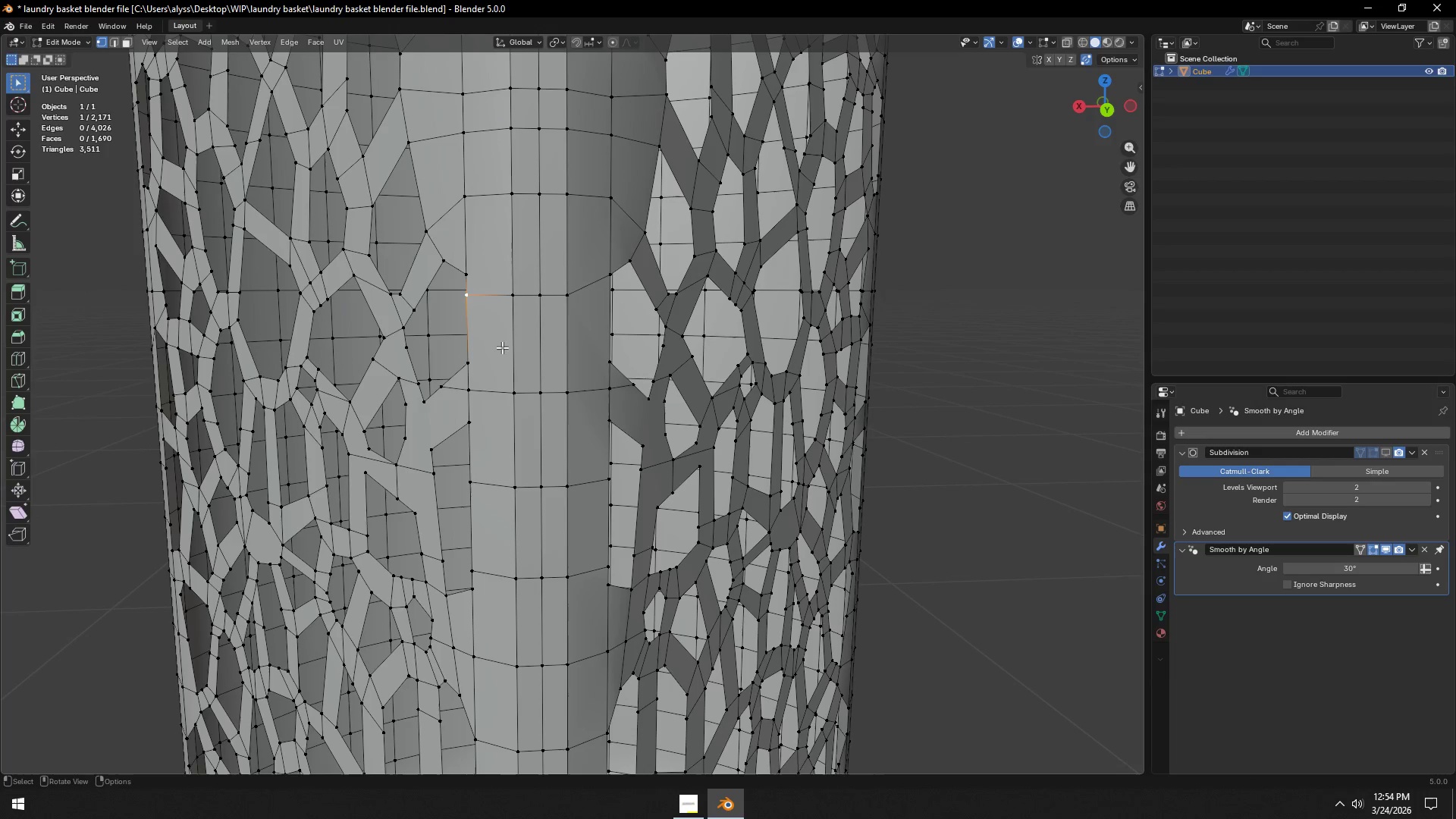 
type(gg)
 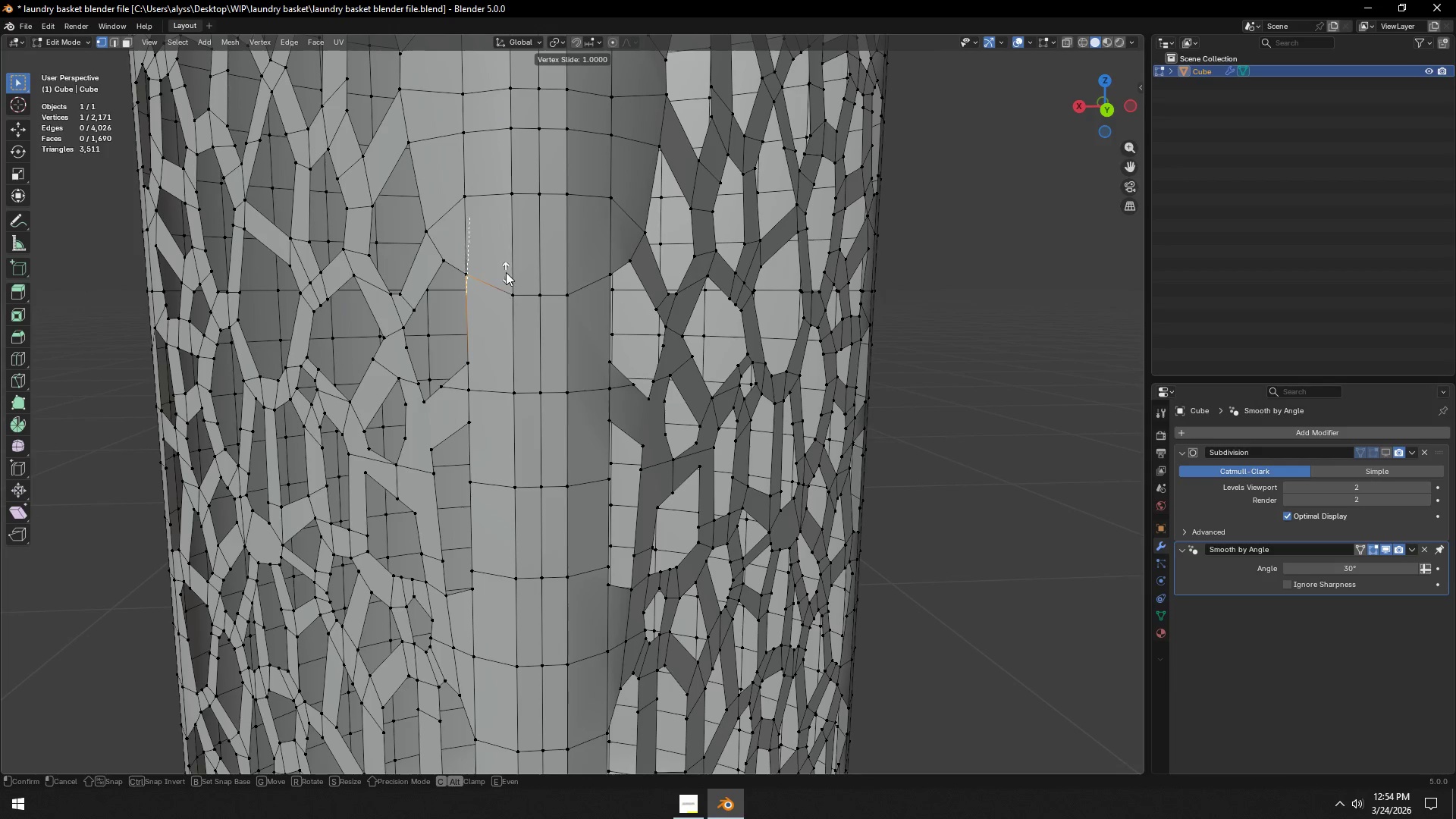 
left_click([506, 272])
 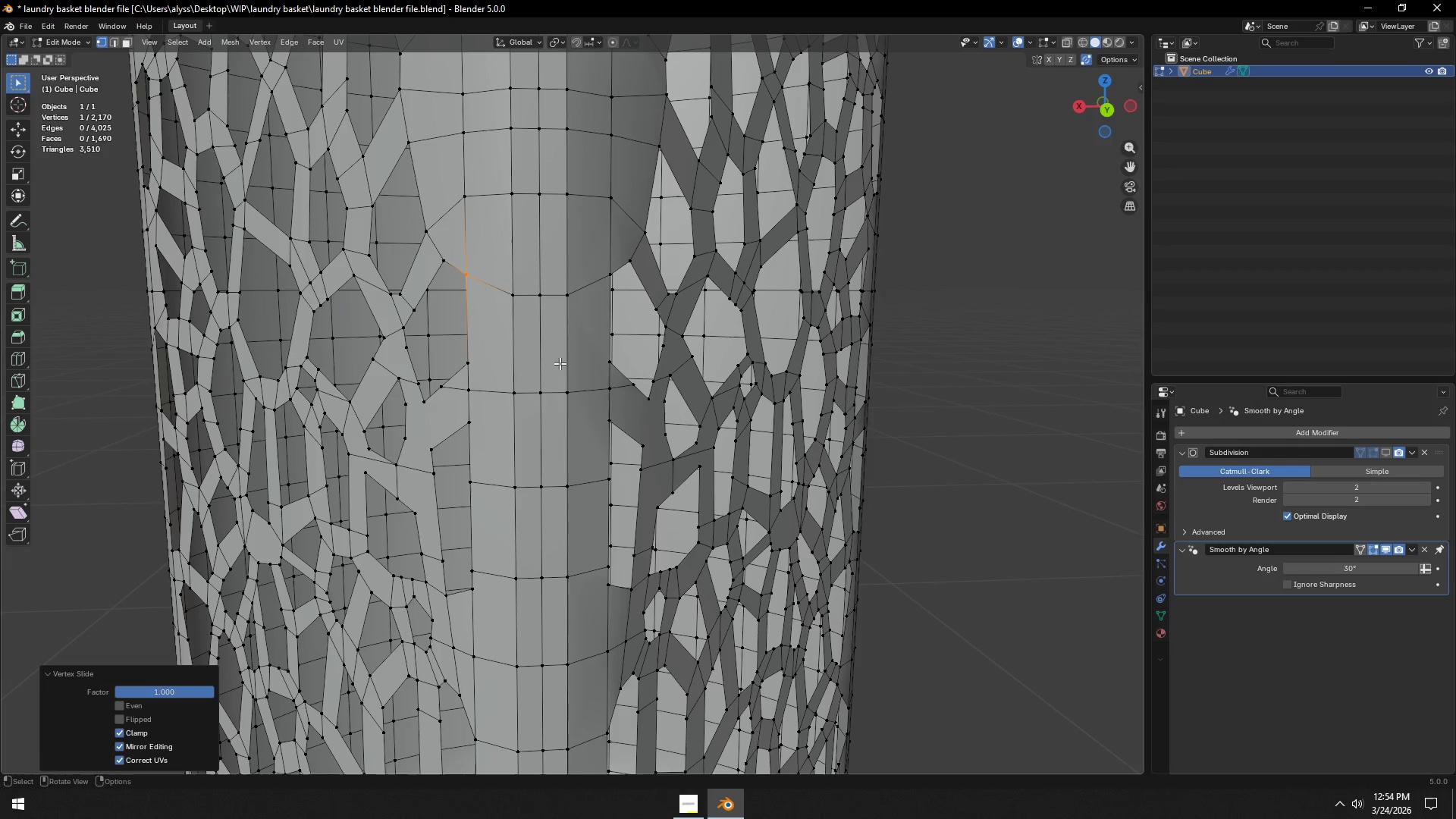 
hold_key(key=ShiftLeft, duration=0.78)
 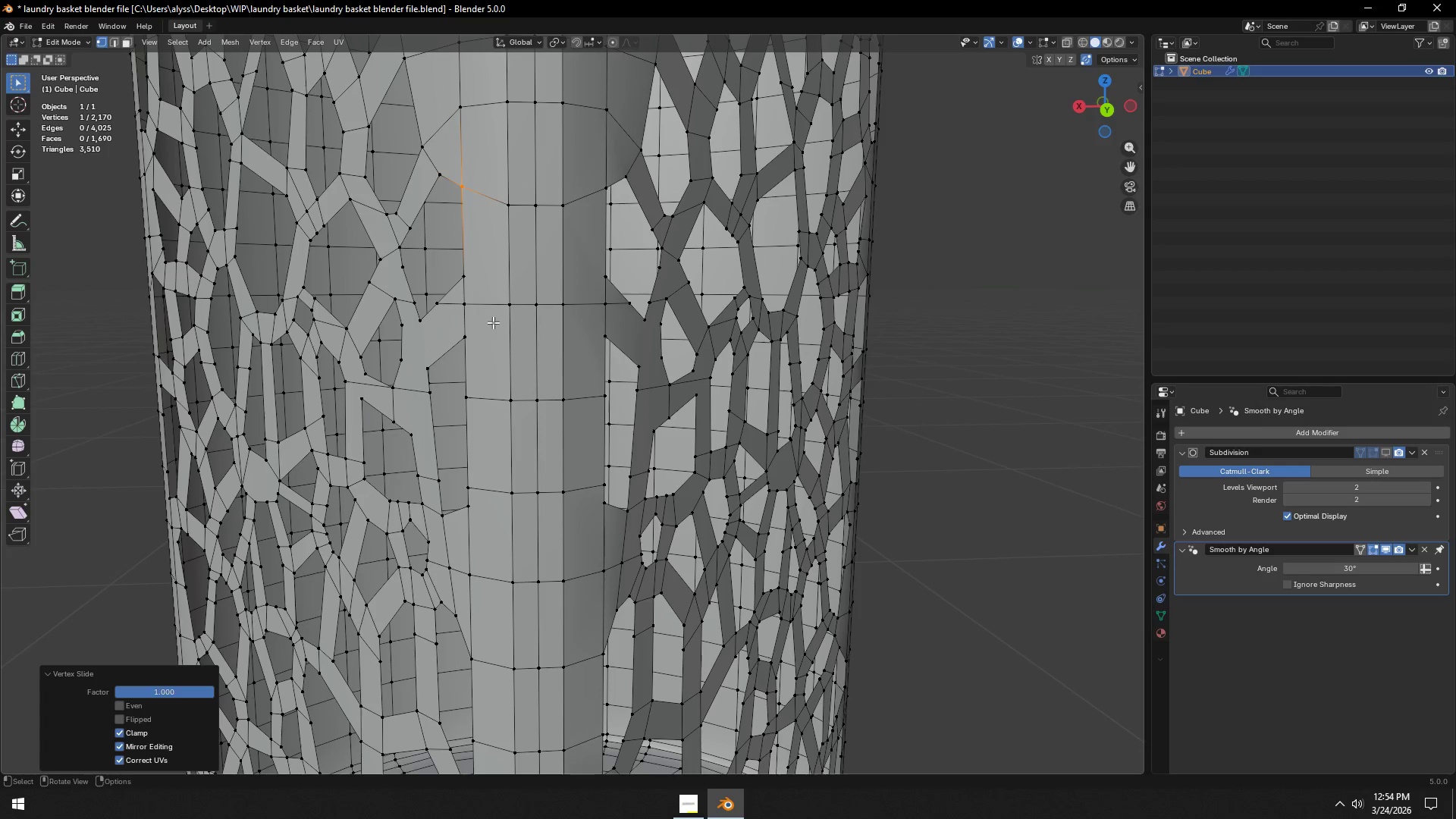 
hold_key(key=ShiftLeft, duration=0.56)
 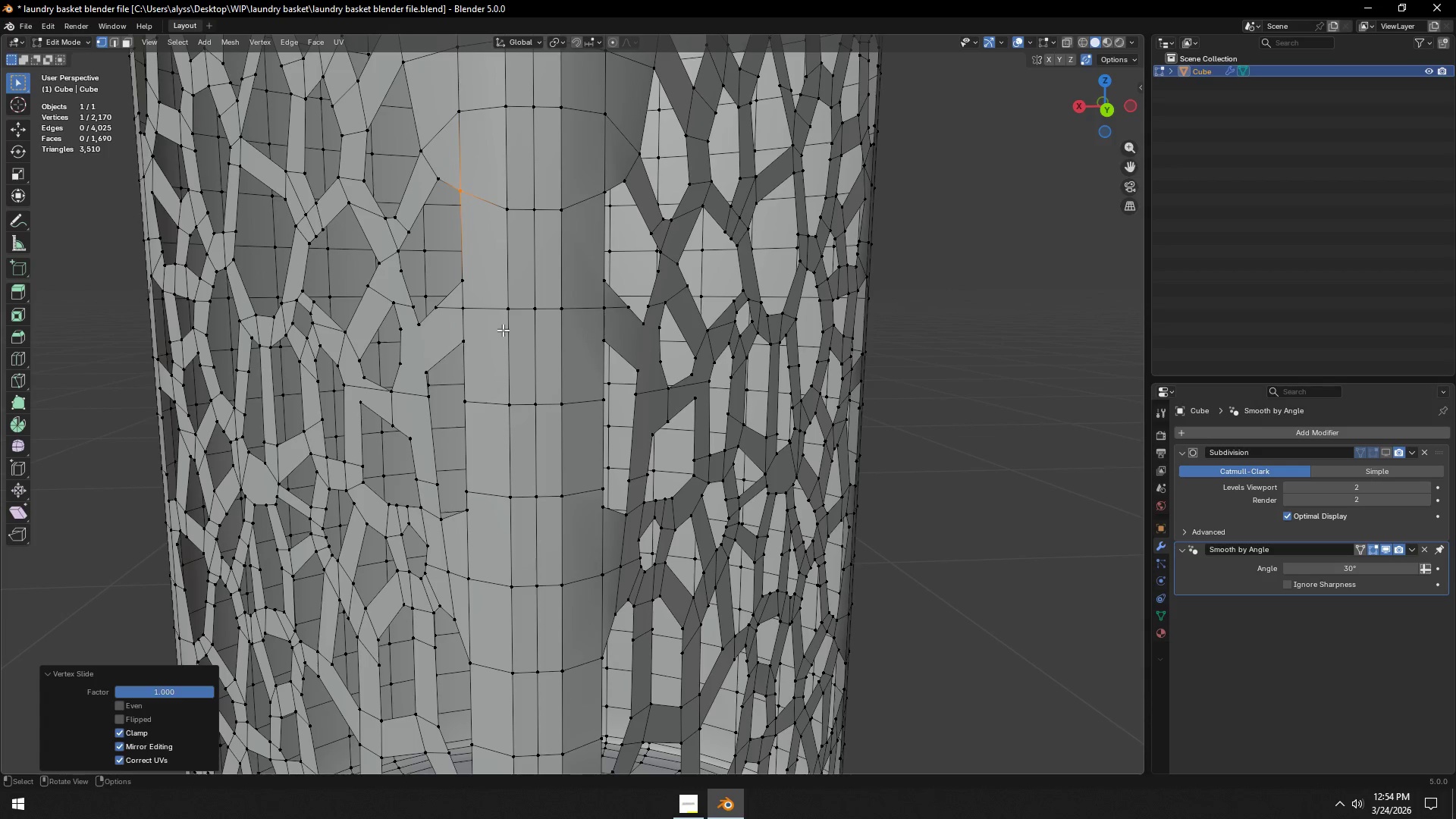 
scroll: coordinate [503, 330], scroll_direction: down, amount: 3.0
 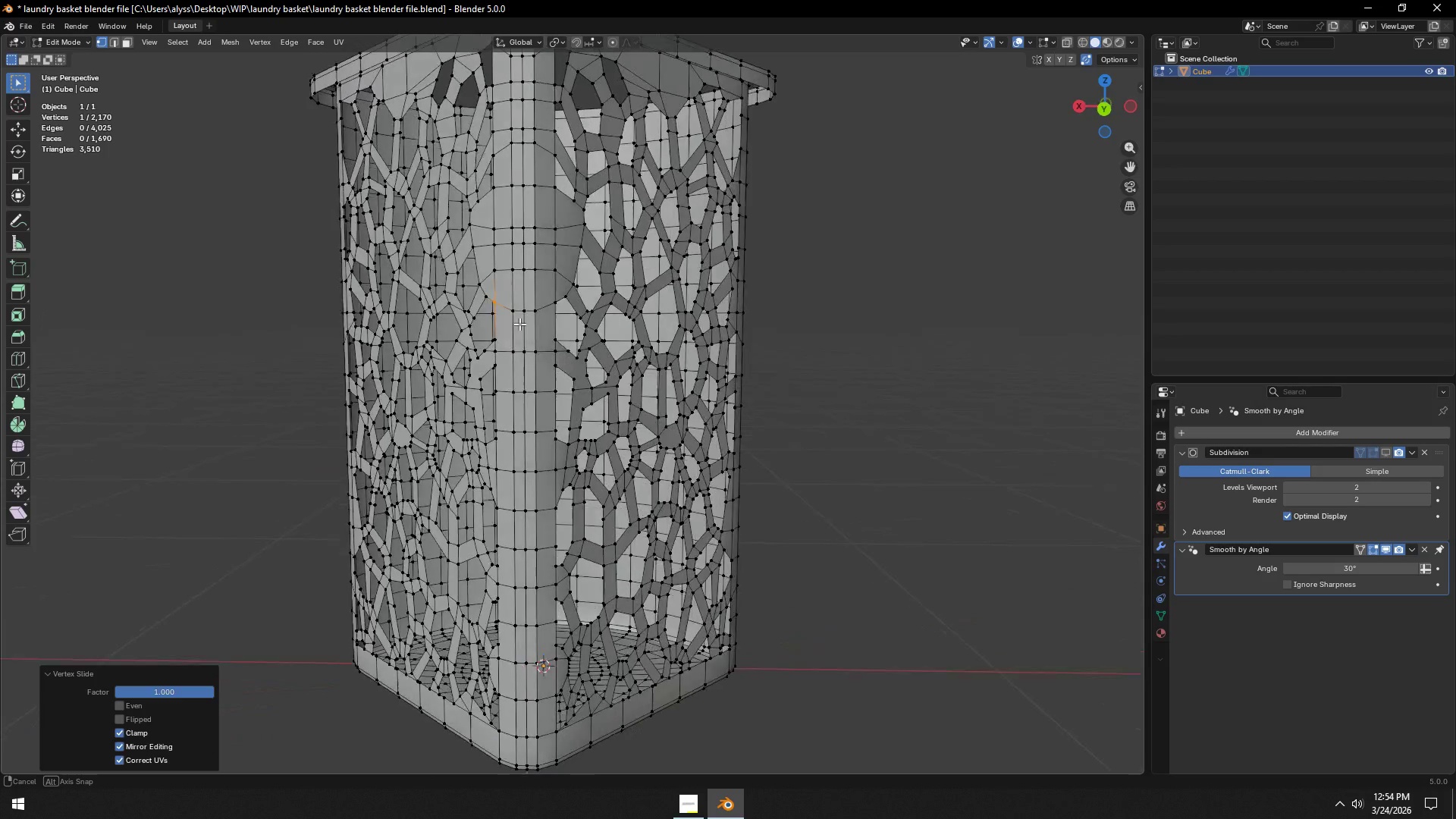 
scroll: coordinate [524, 333], scroll_direction: up, amount: 2.0
 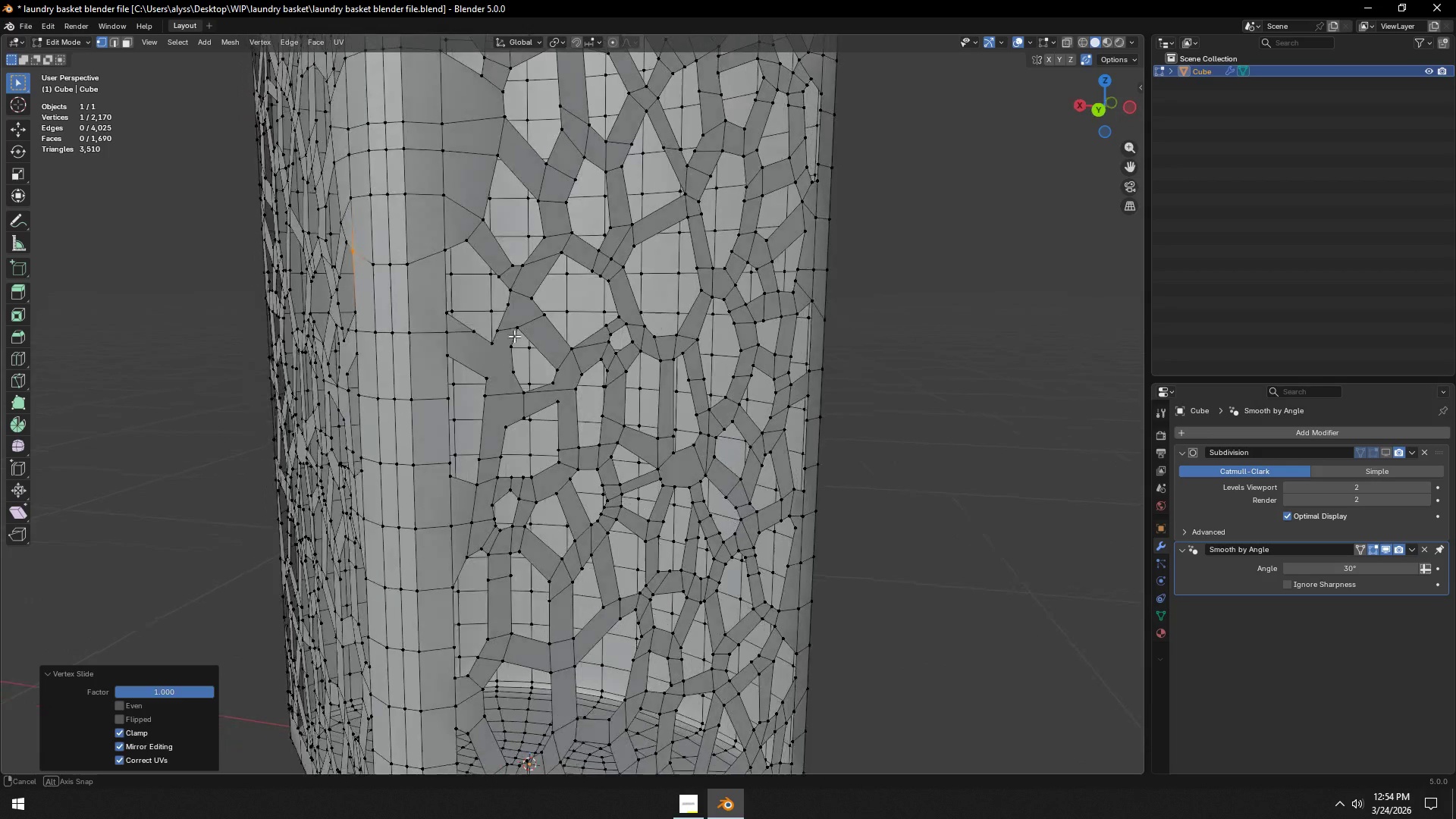 
hold_key(key=ShiftLeft, duration=0.55)
 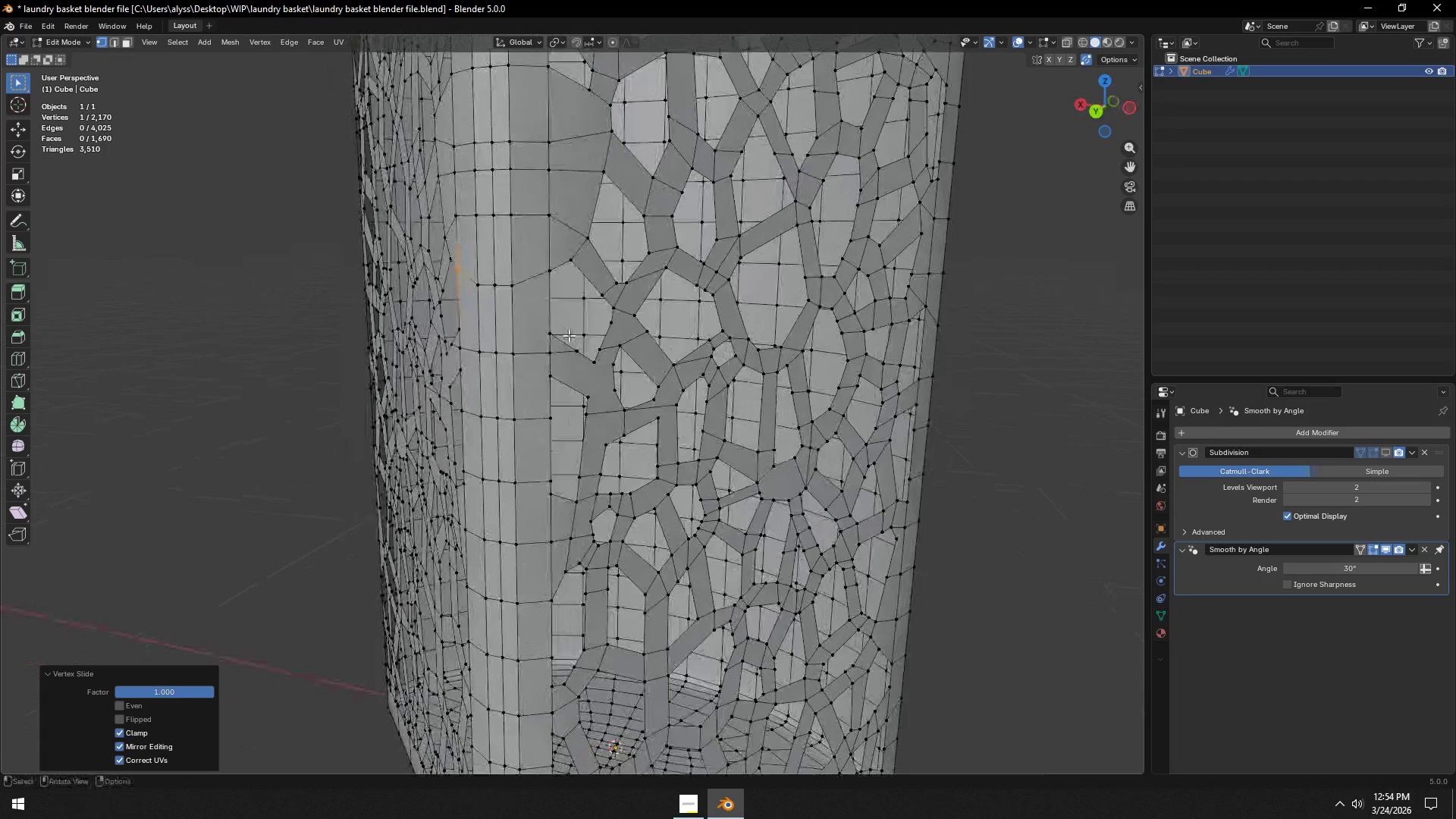 
hold_key(key=ShiftLeft, duration=0.55)
 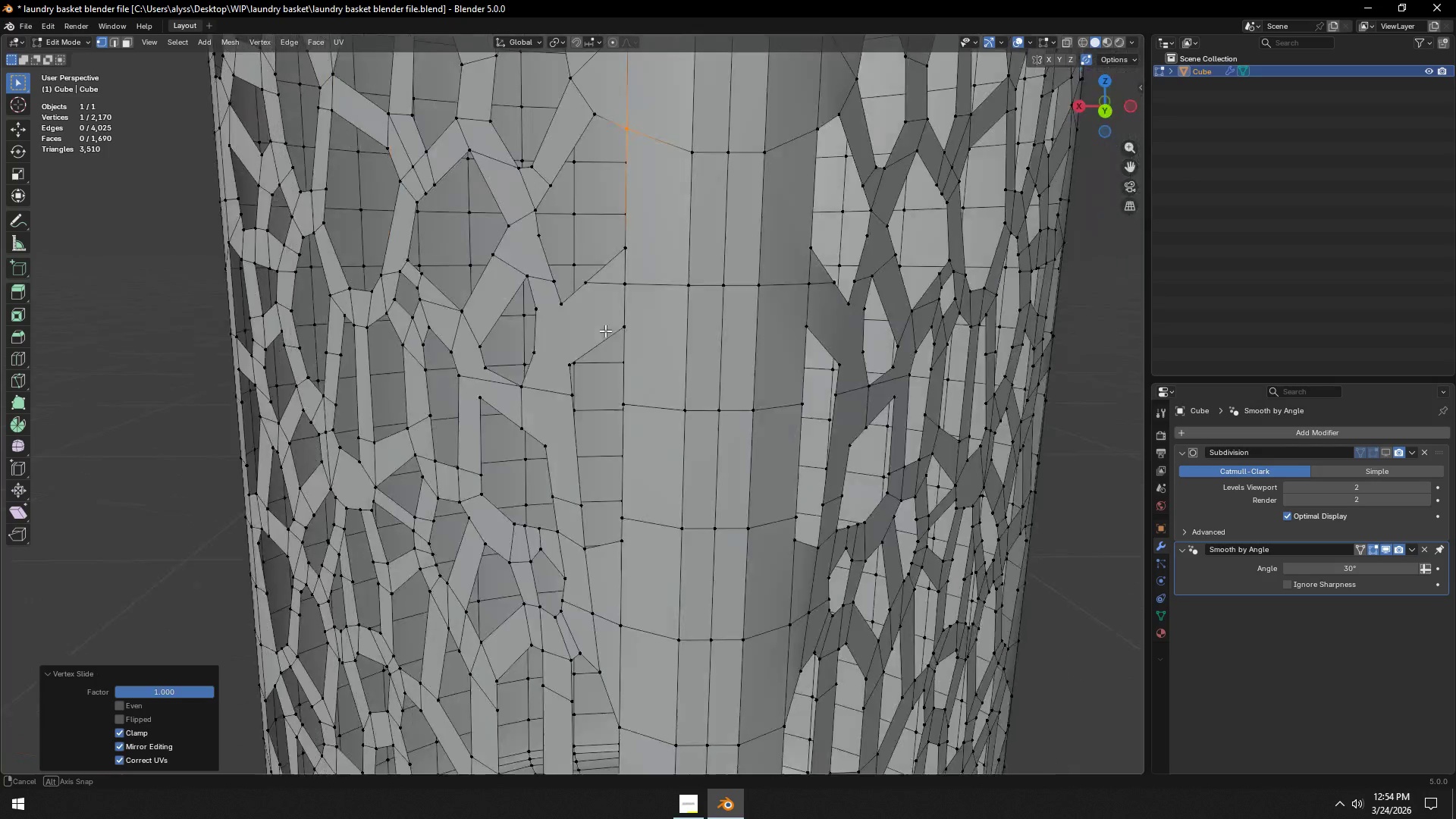 
scroll: coordinate [563, 336], scroll_direction: up, amount: 2.0
 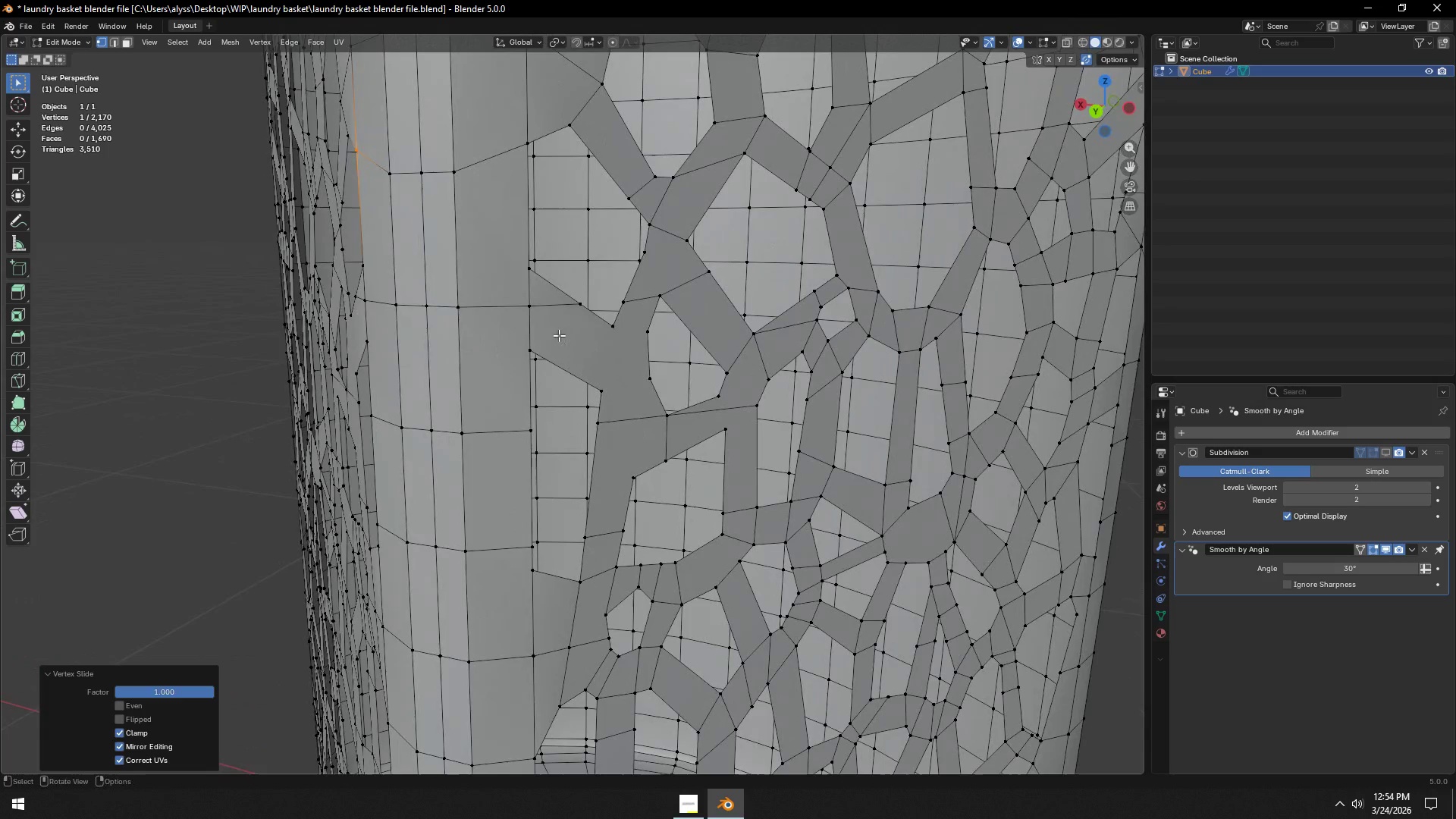 
middle_click([555, 332])
 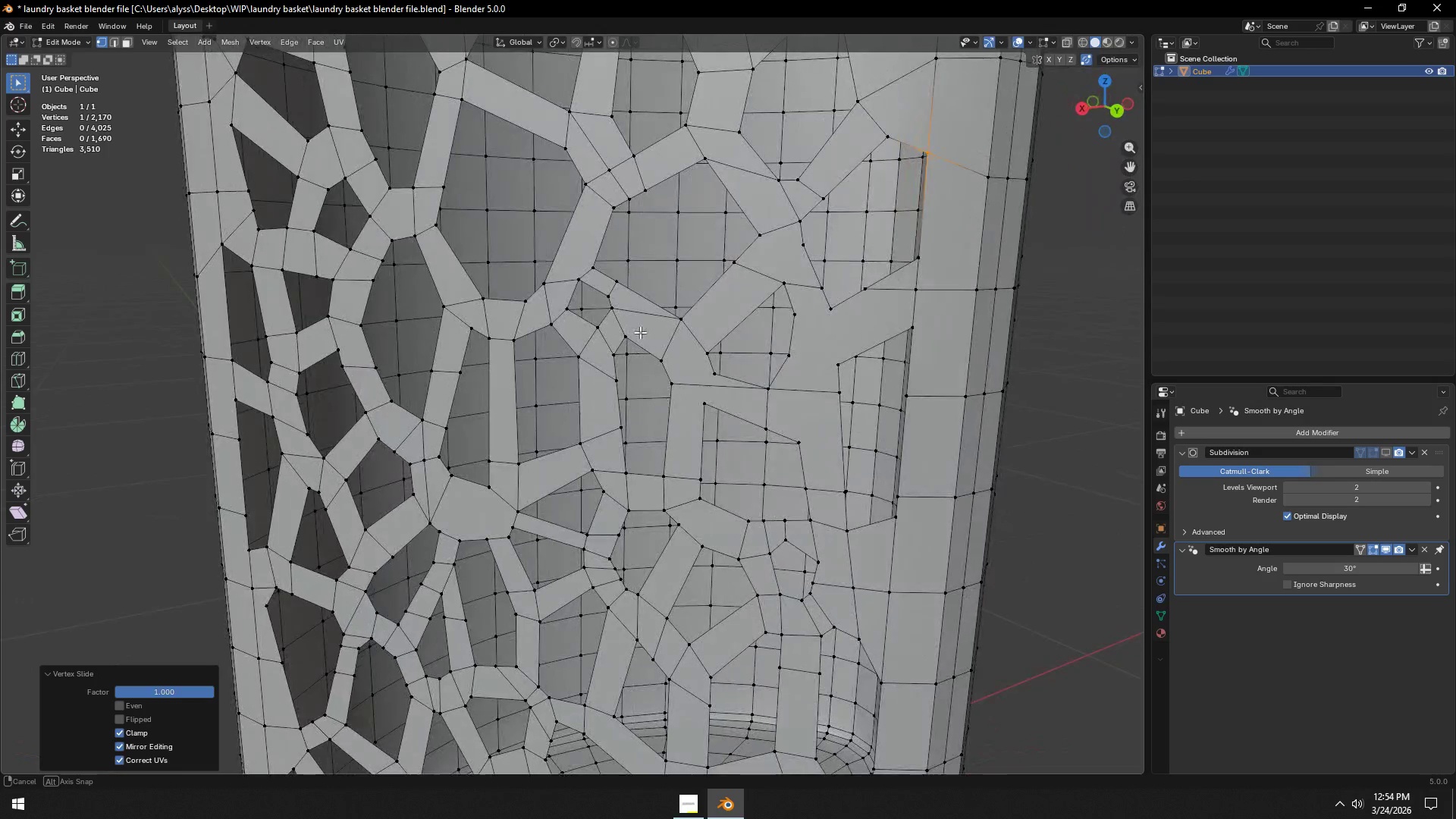 
hold_key(key=ShiftLeft, duration=1.3)
 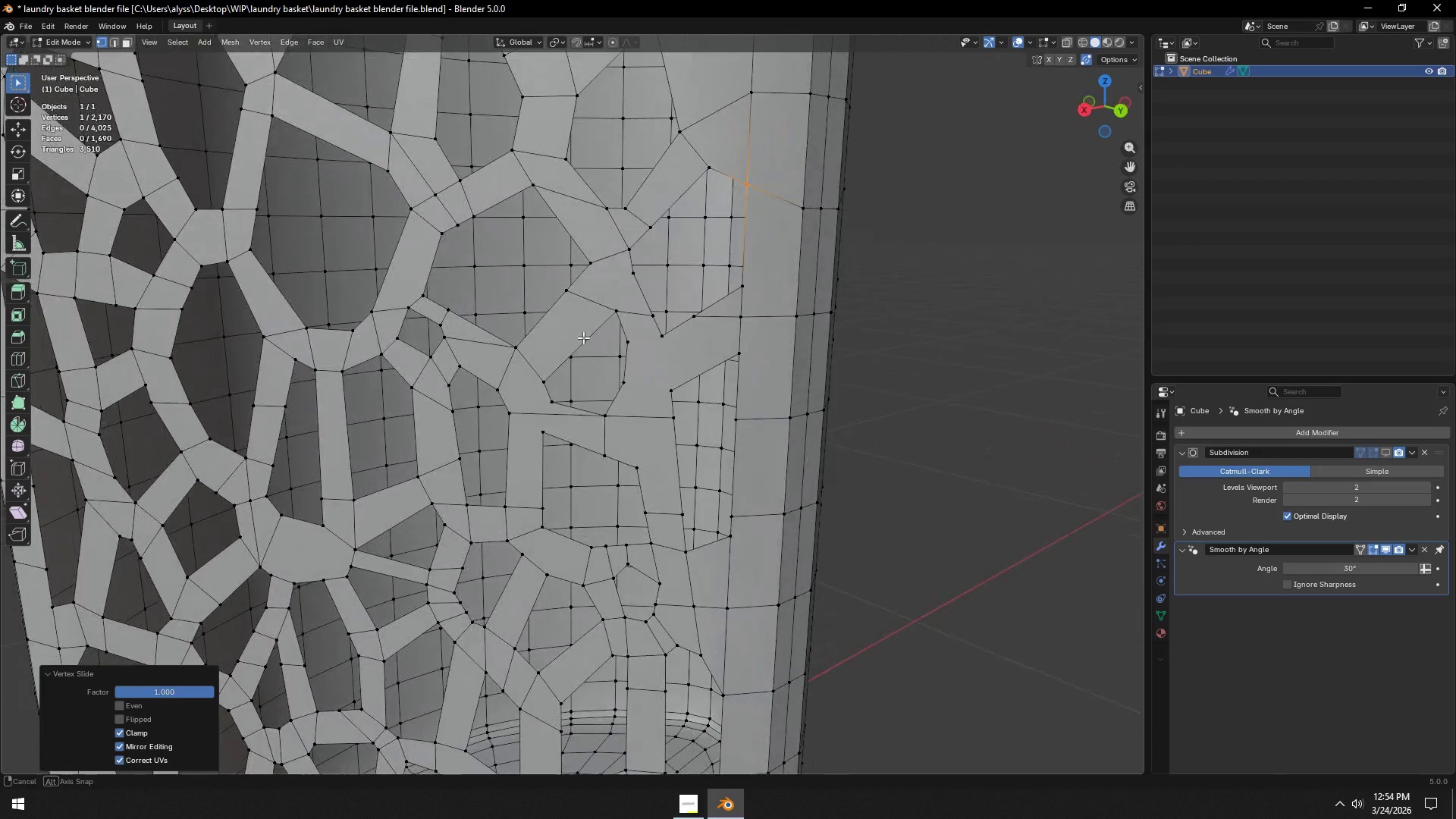 
scroll: coordinate [595, 336], scroll_direction: up, amount: 1.0
 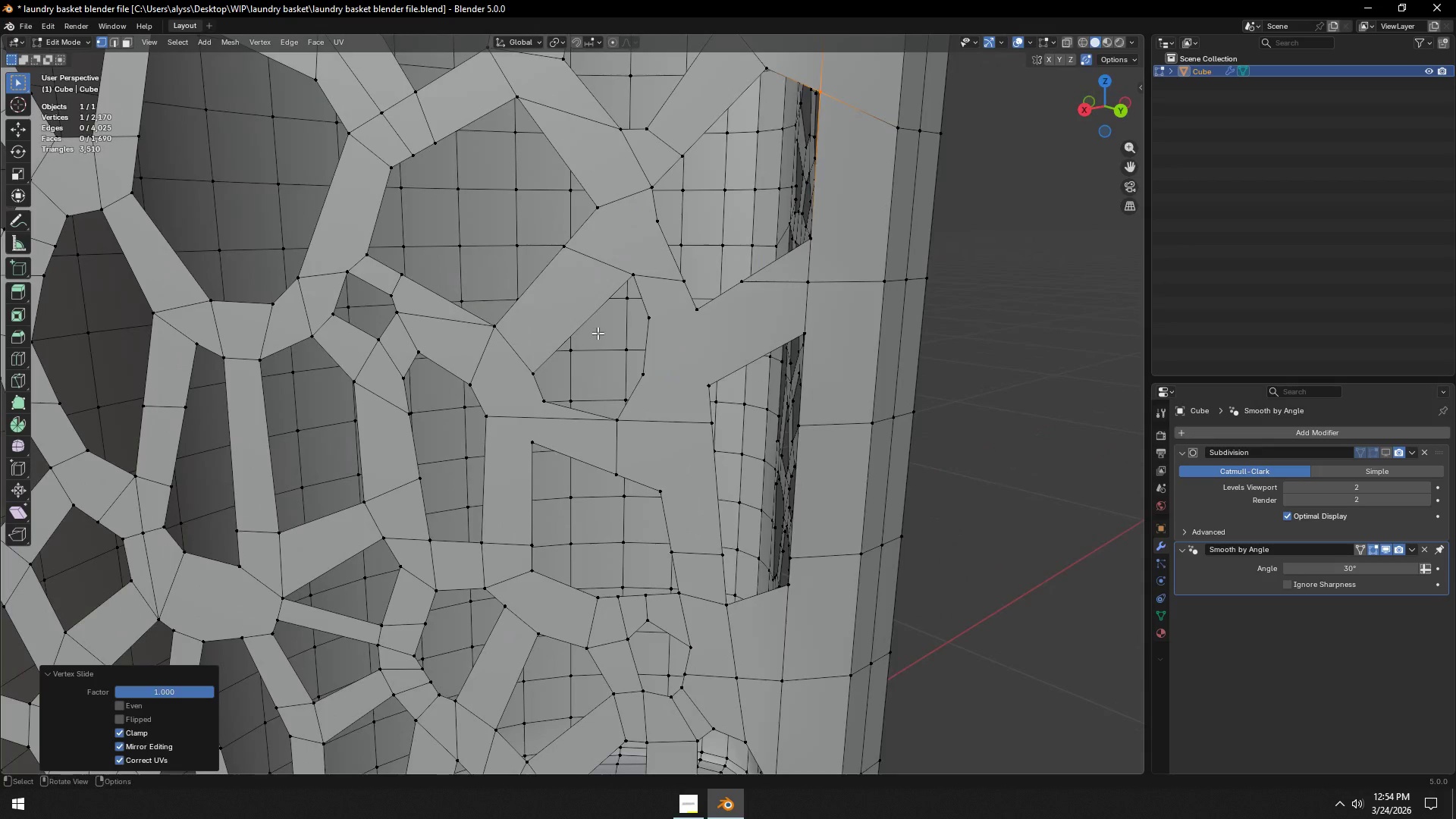 
hold_key(key=ShiftLeft, duration=0.5)
 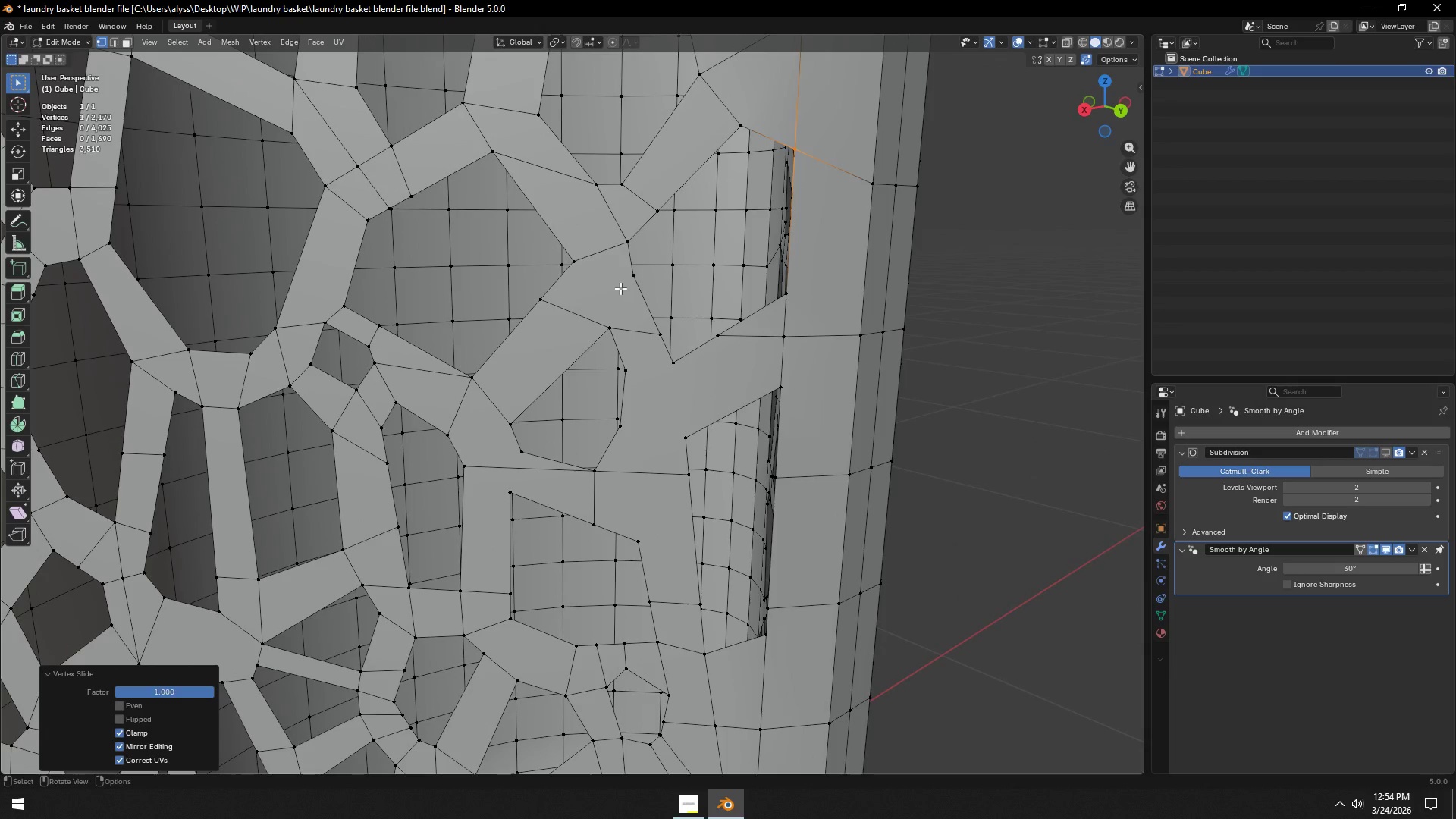 
left_click([626, 284])
 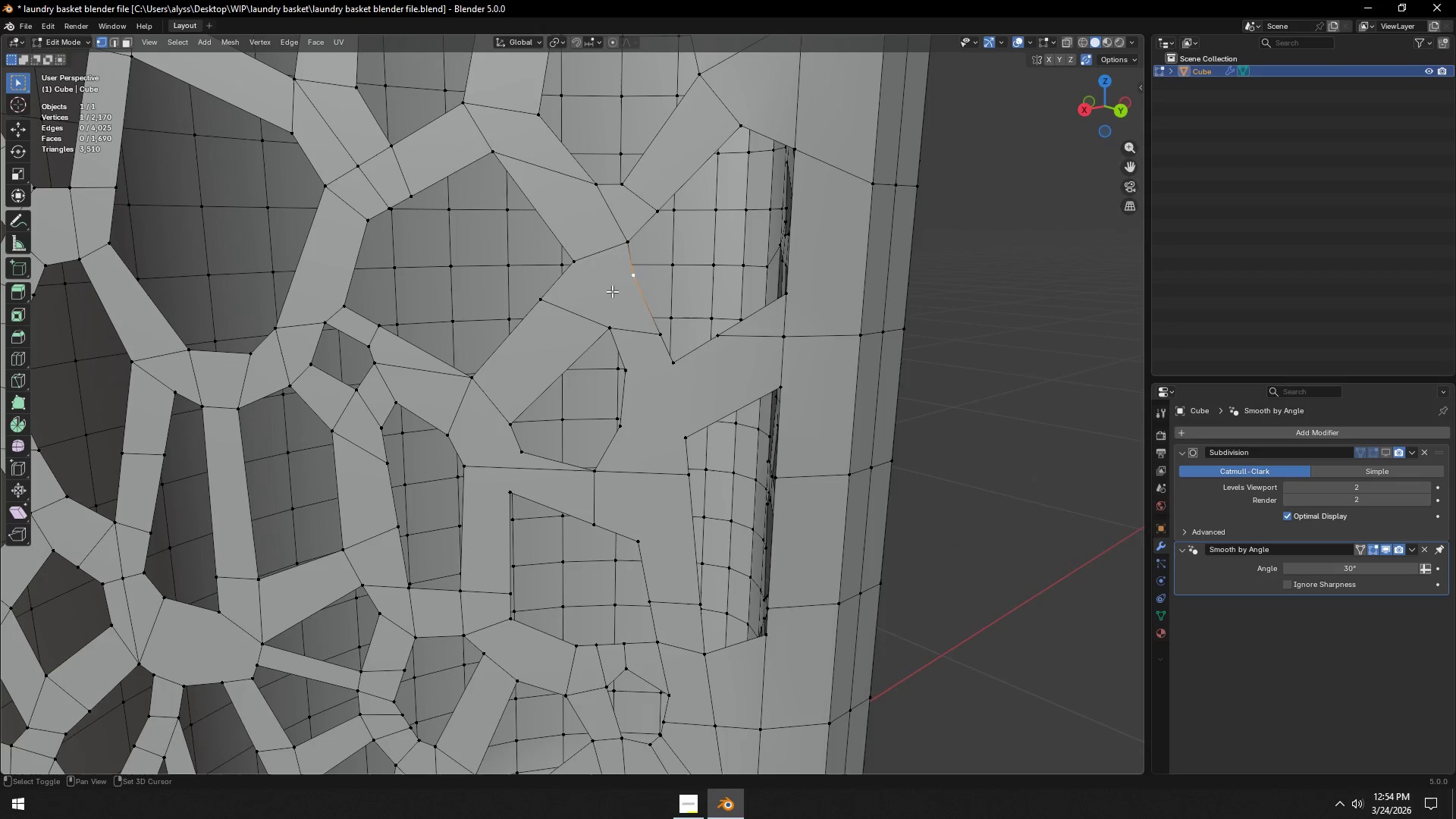 
hold_key(key=ShiftLeft, duration=0.72)
left_click([551, 298])
 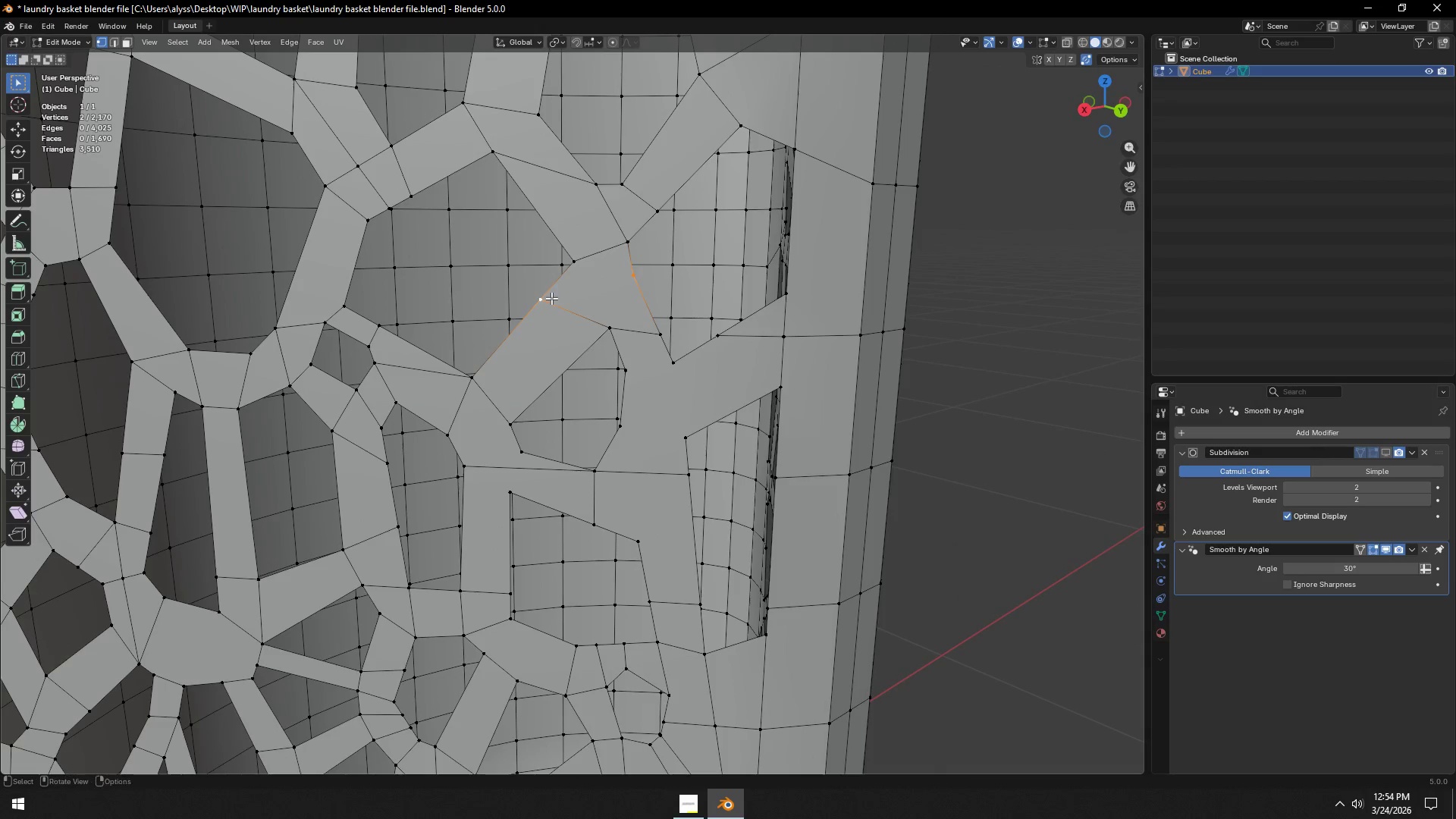 
hold_key(key=ShiftLeft, duration=5.64)
 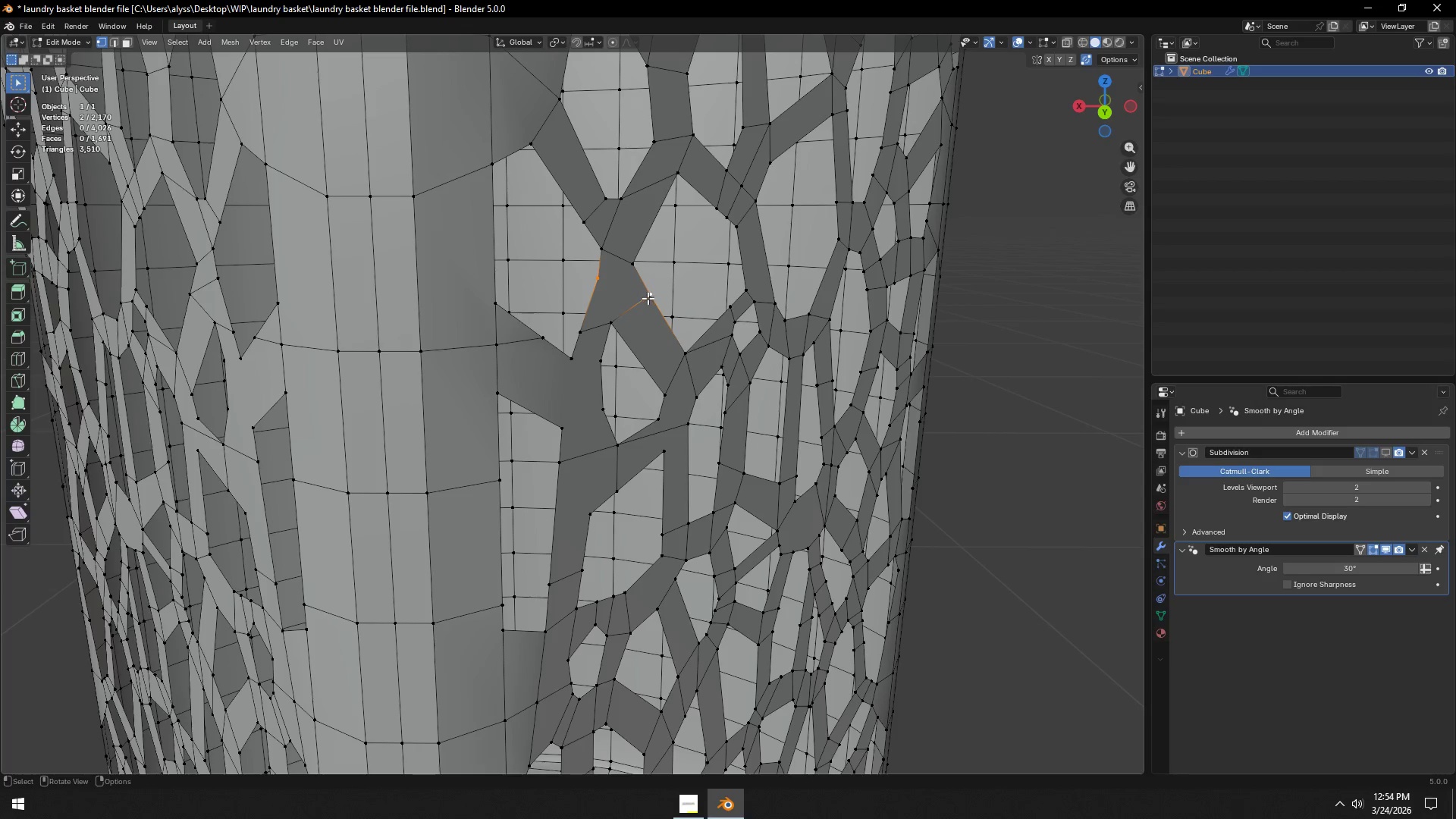 
key(J)
 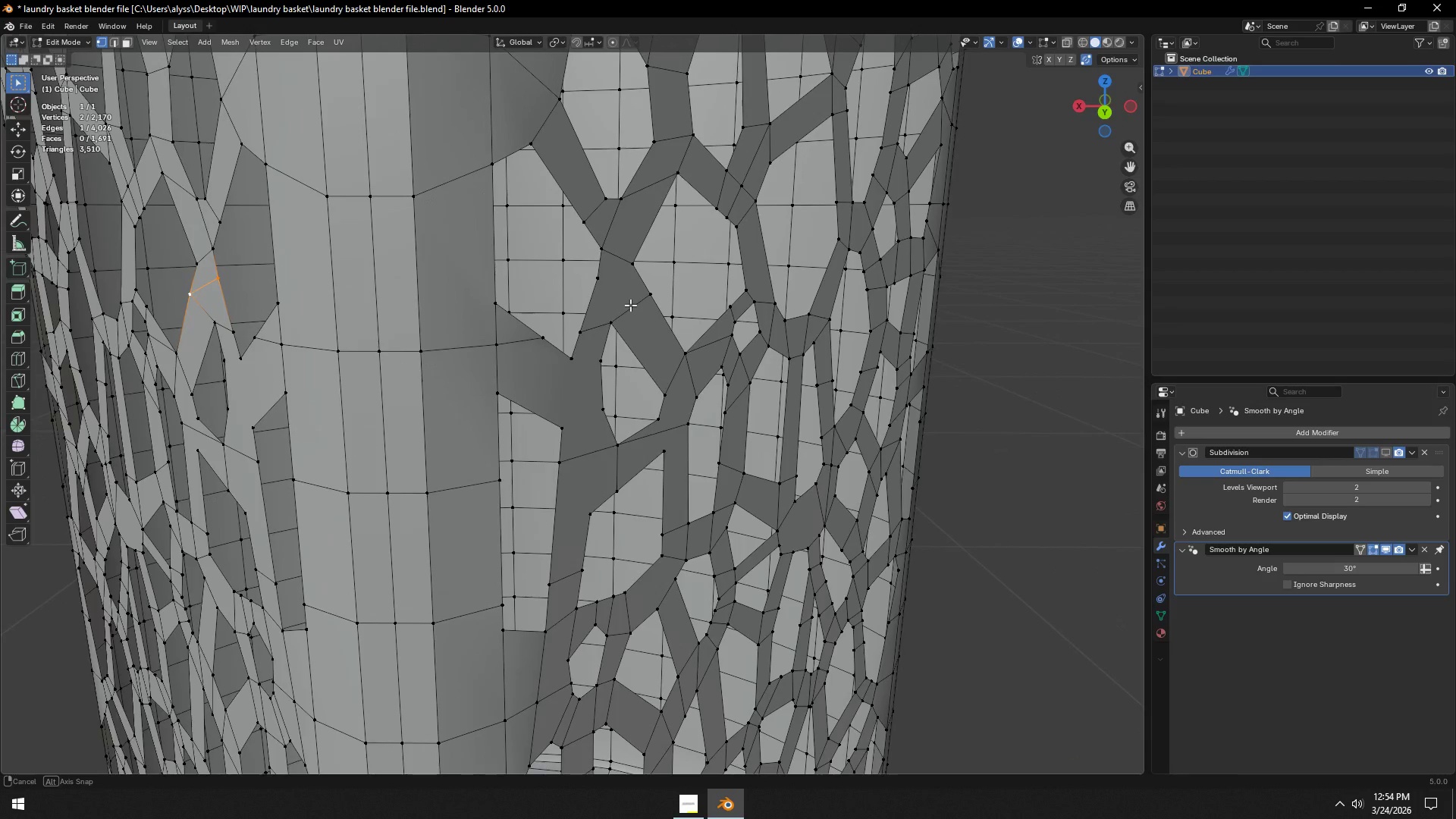 
left_click([606, 287])
 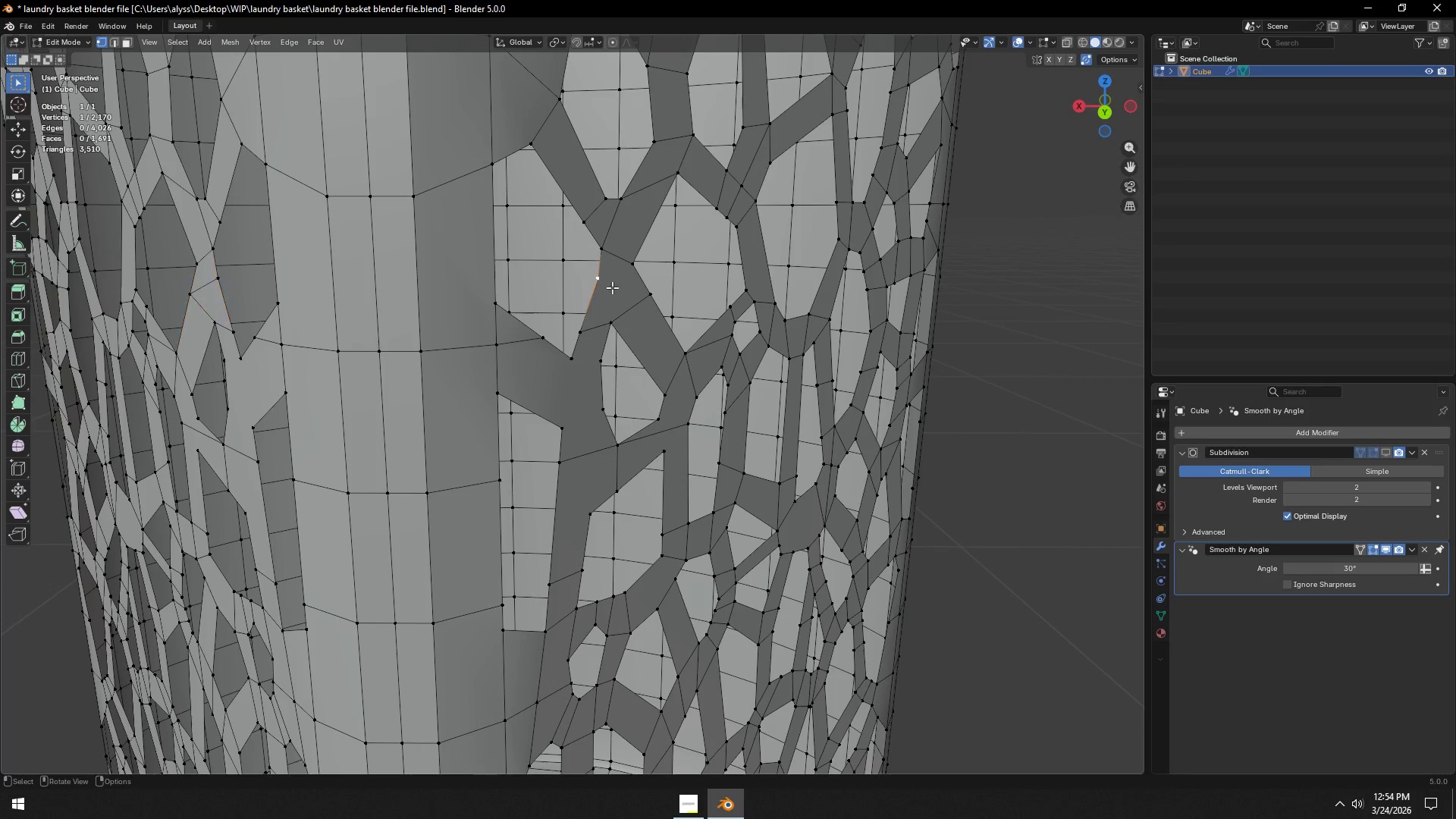 
hold_key(key=ShiftLeft, duration=0.39)
double_click([648, 294])
 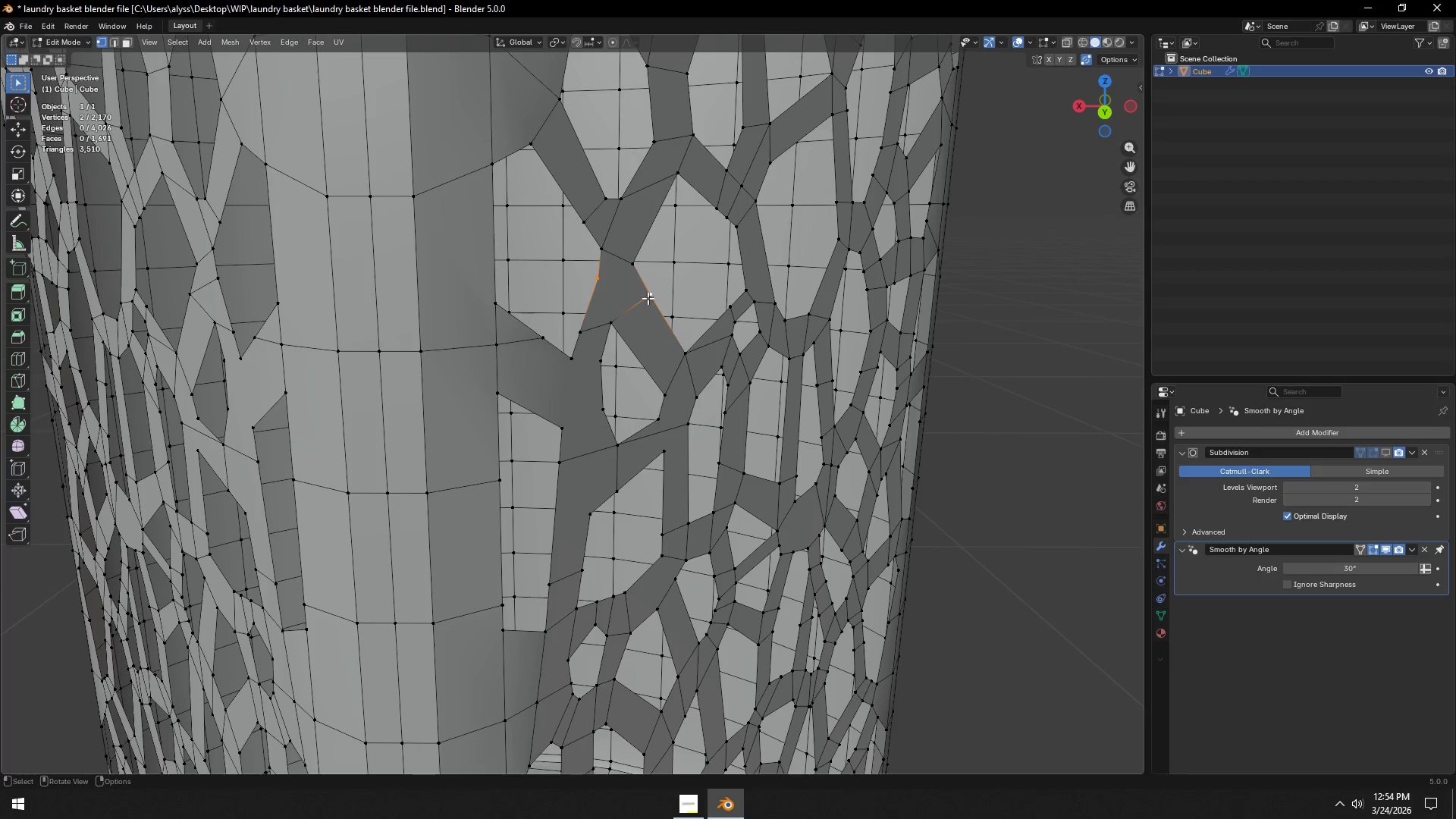 
key(J)
 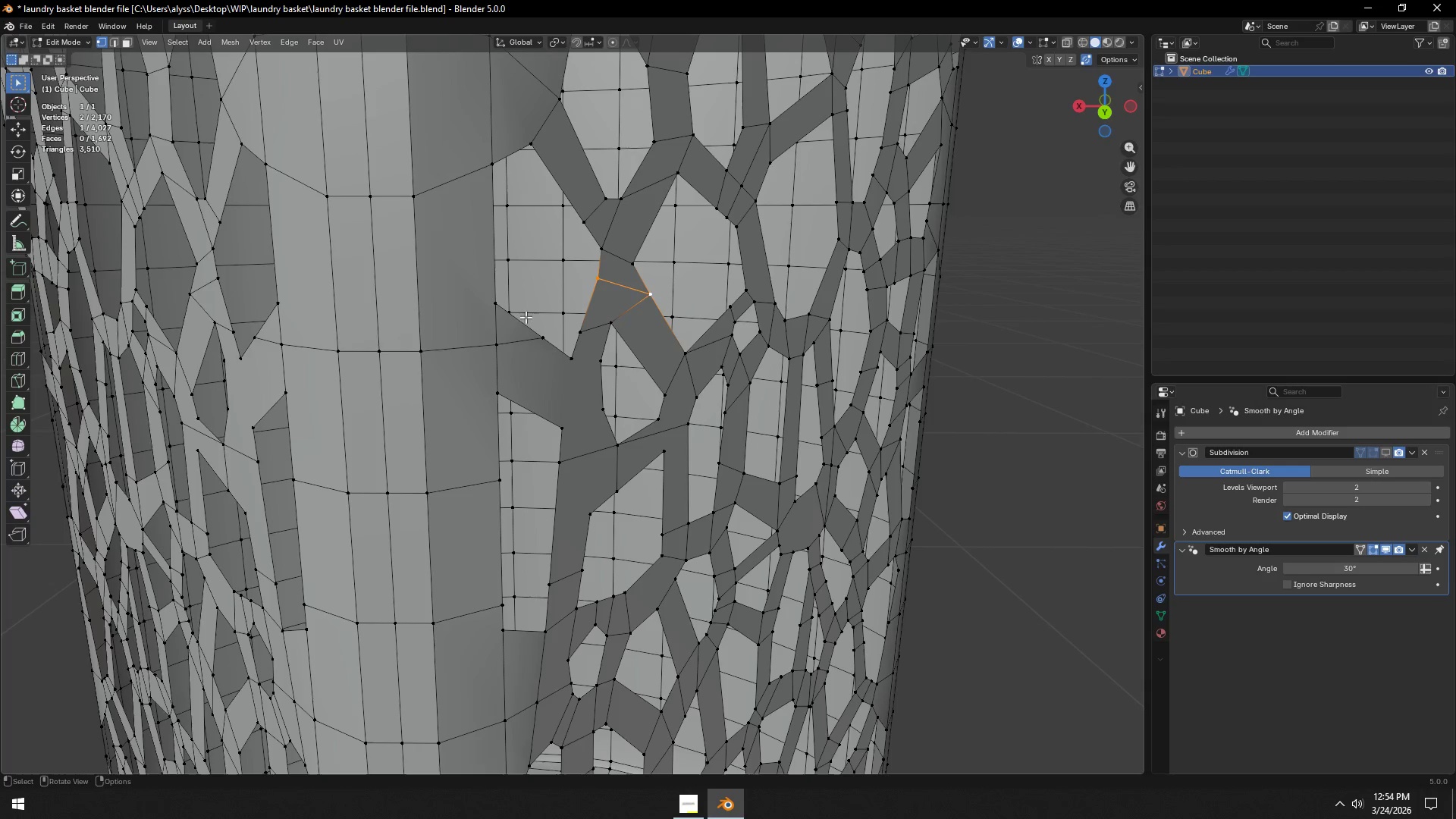 
left_click([492, 310])
 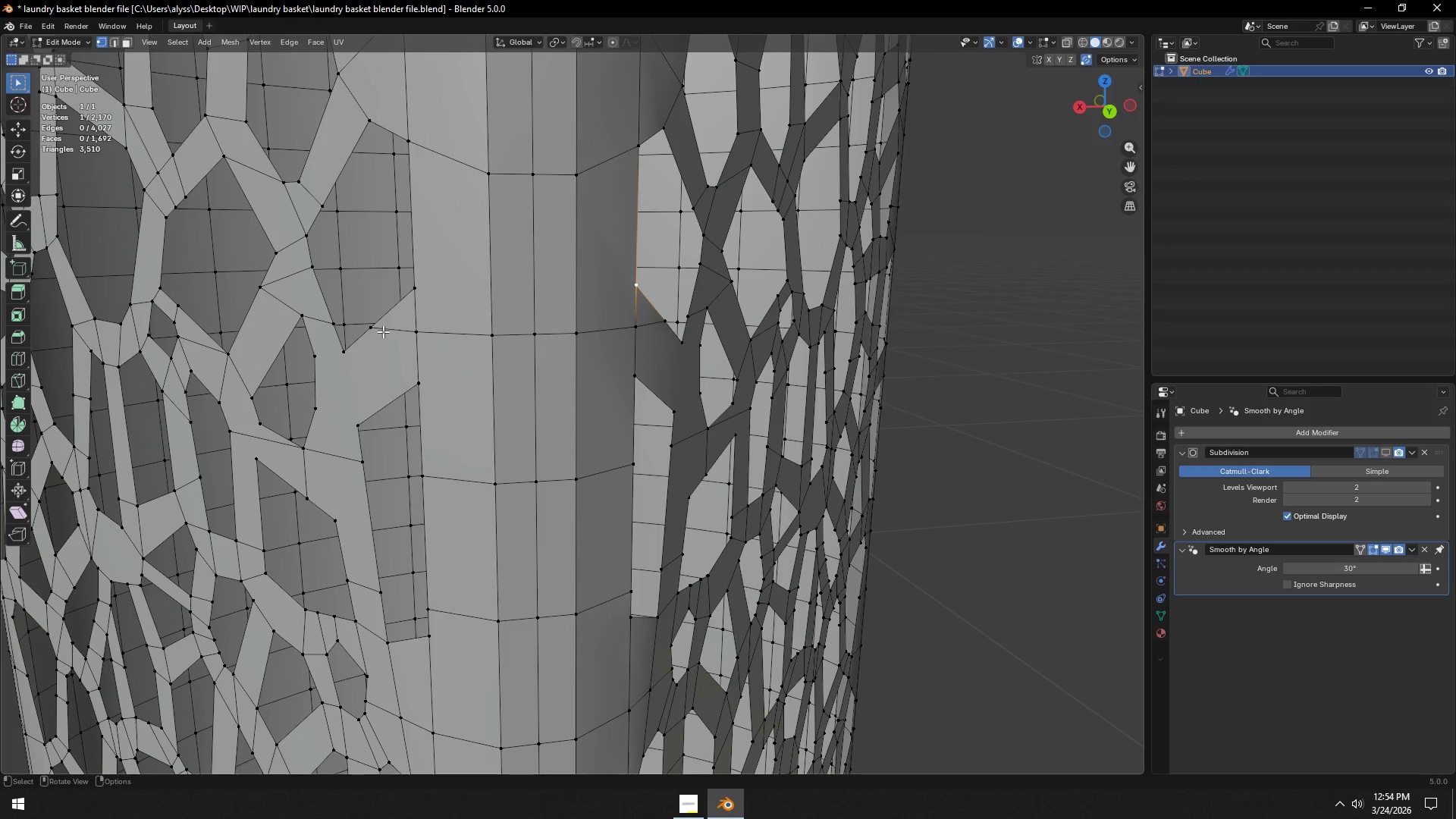 
left_click([382, 331])
 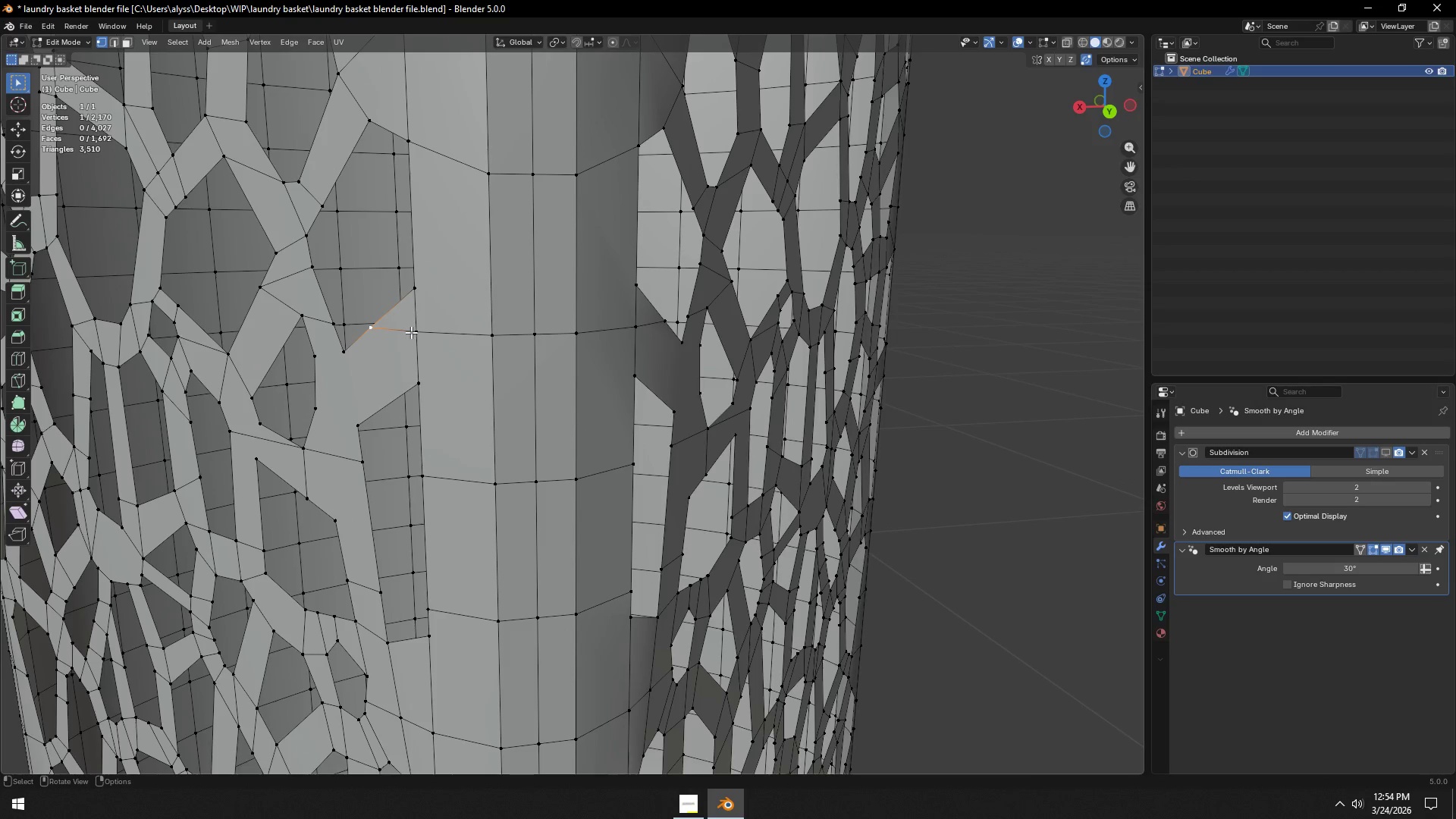 
type(gg)
 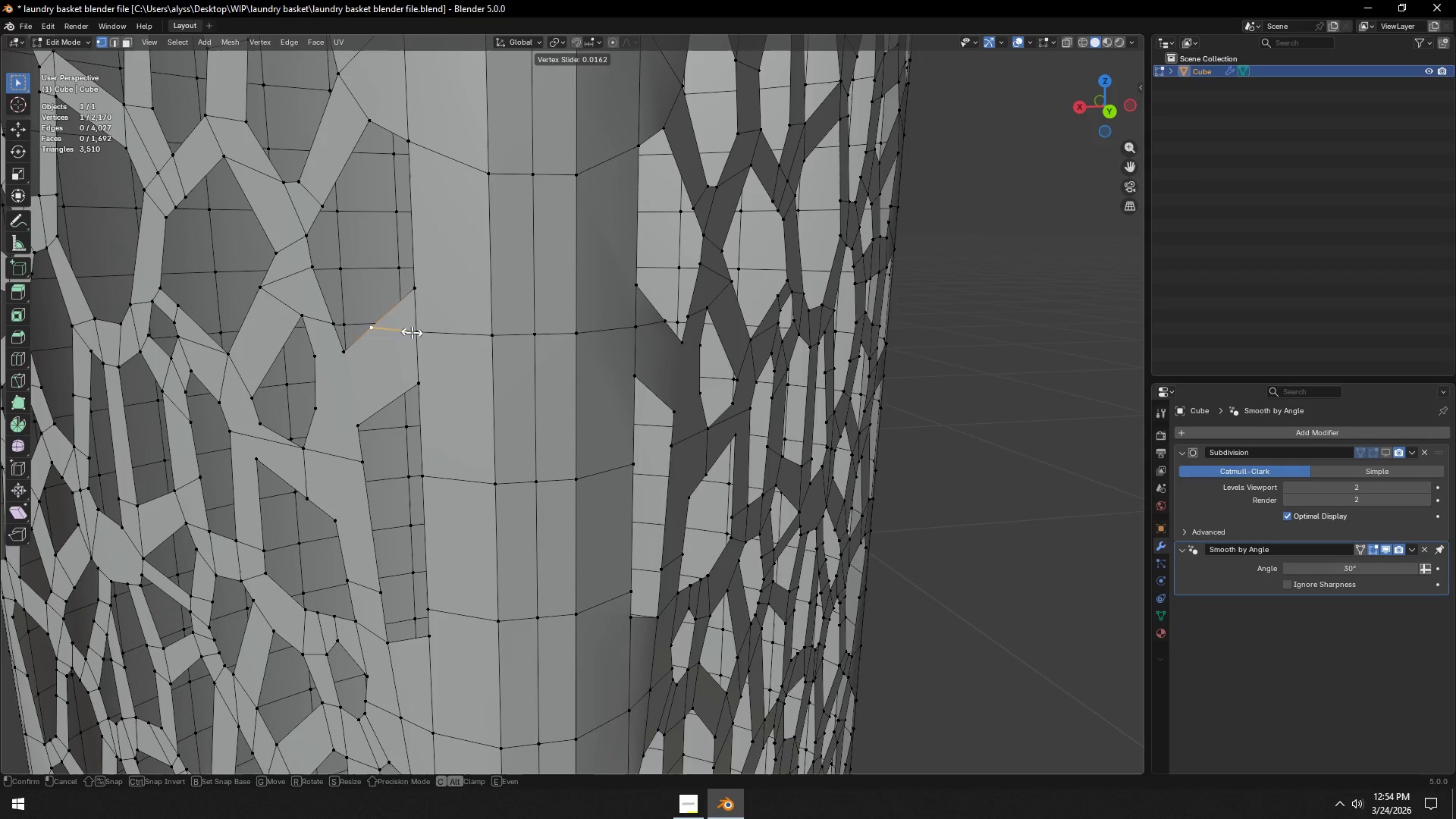 
right_click([412, 332])
 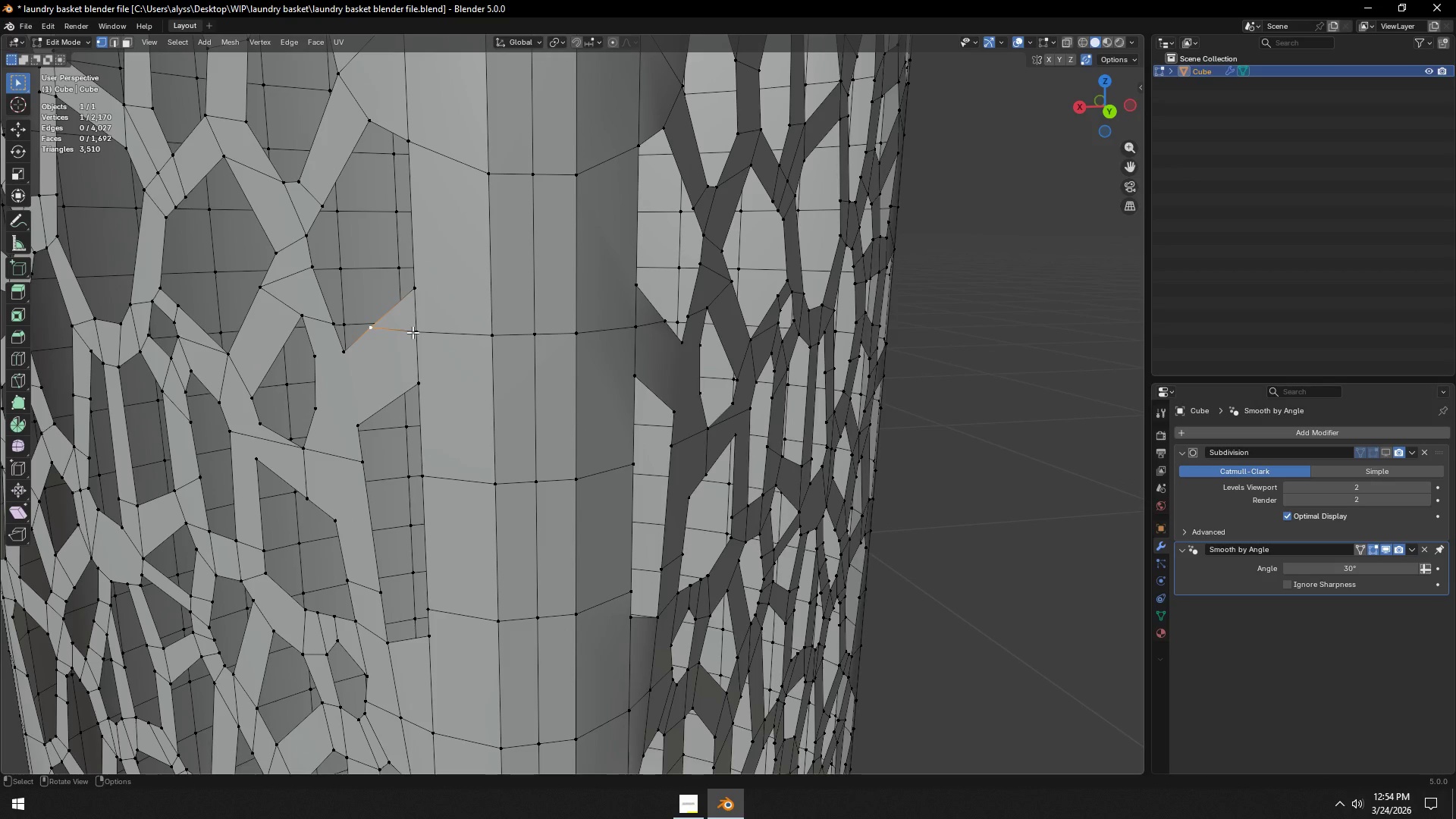 
type(gg)
 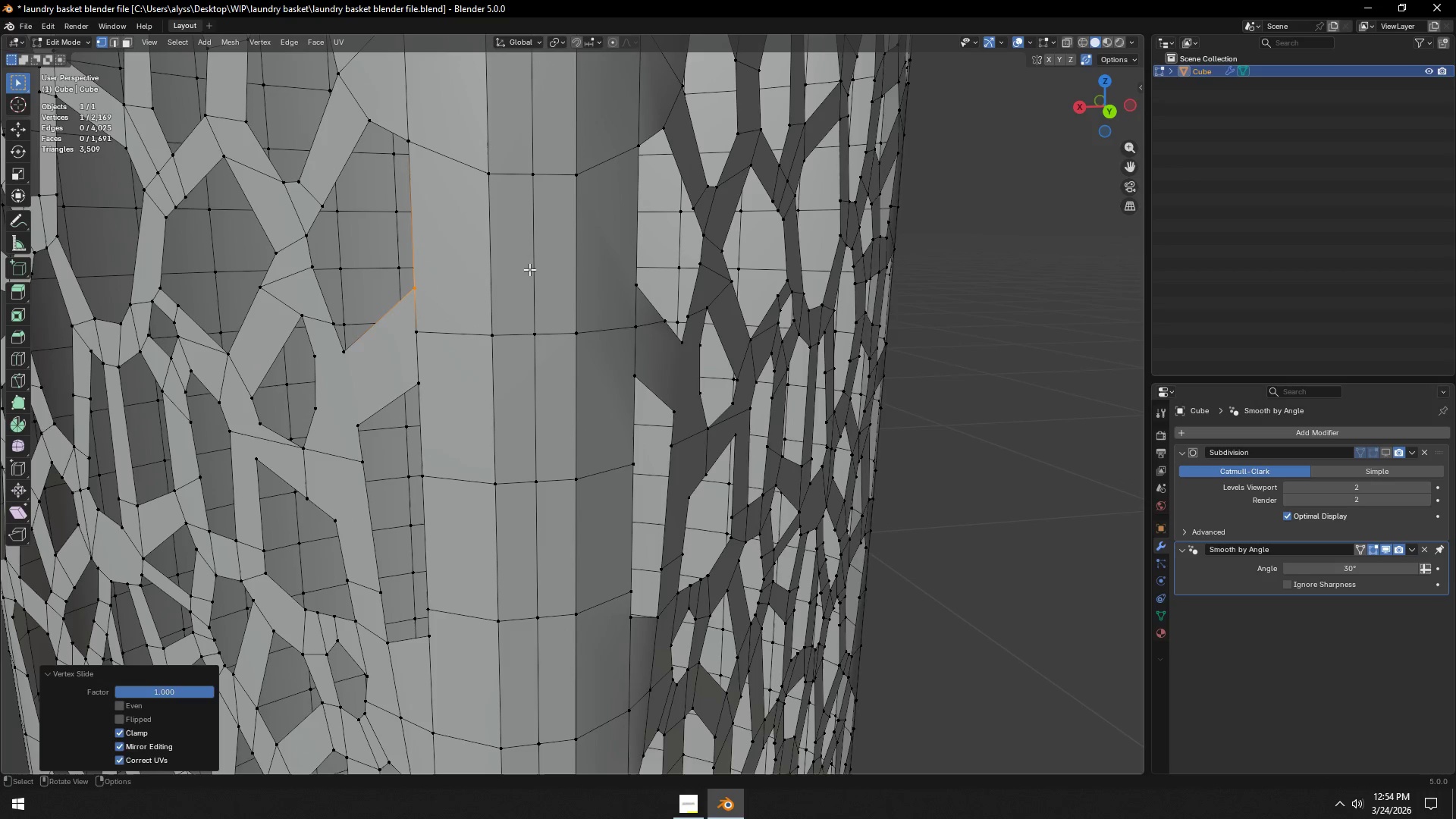 
double_click([427, 325])
 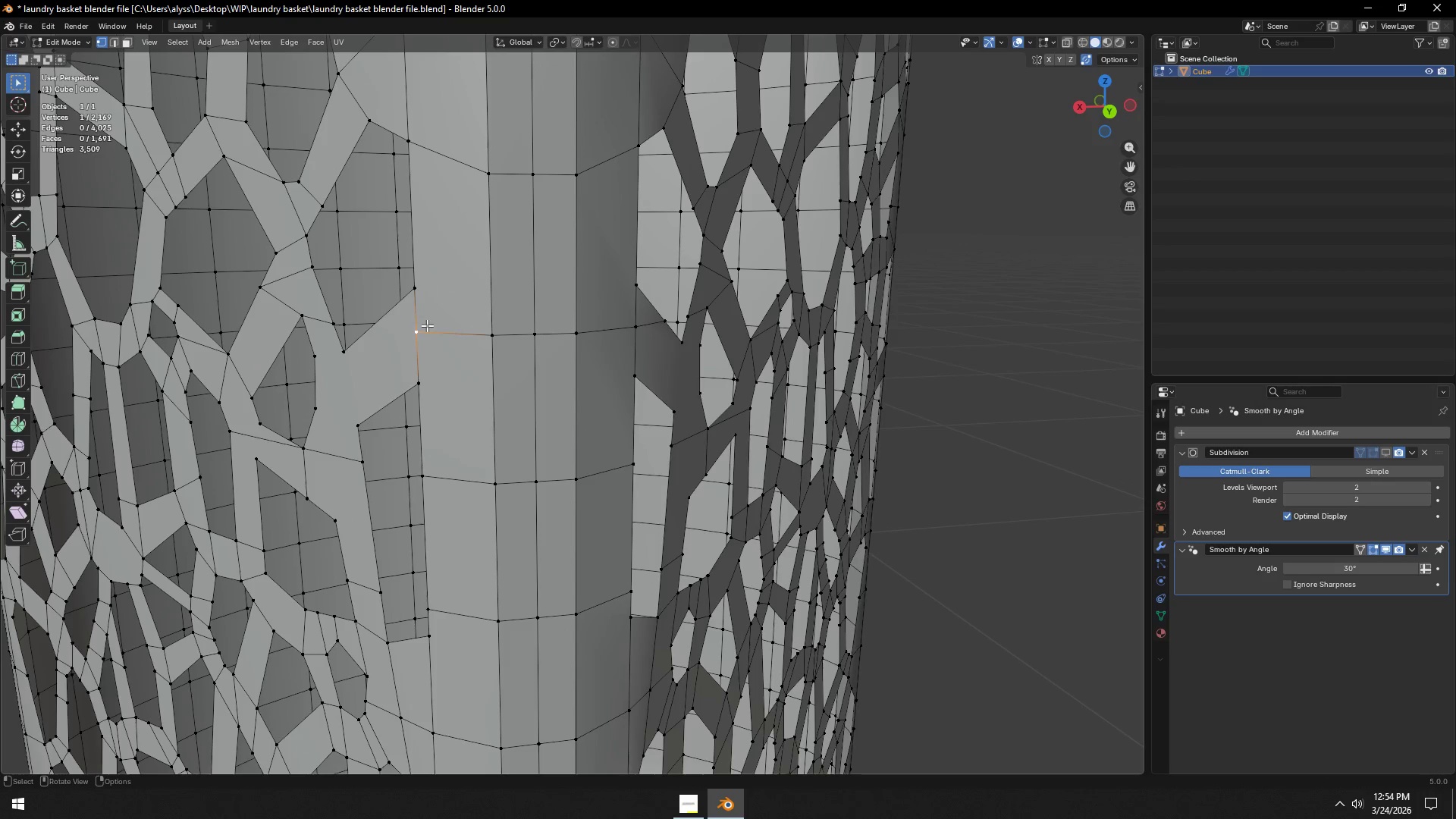 
type(gg)
 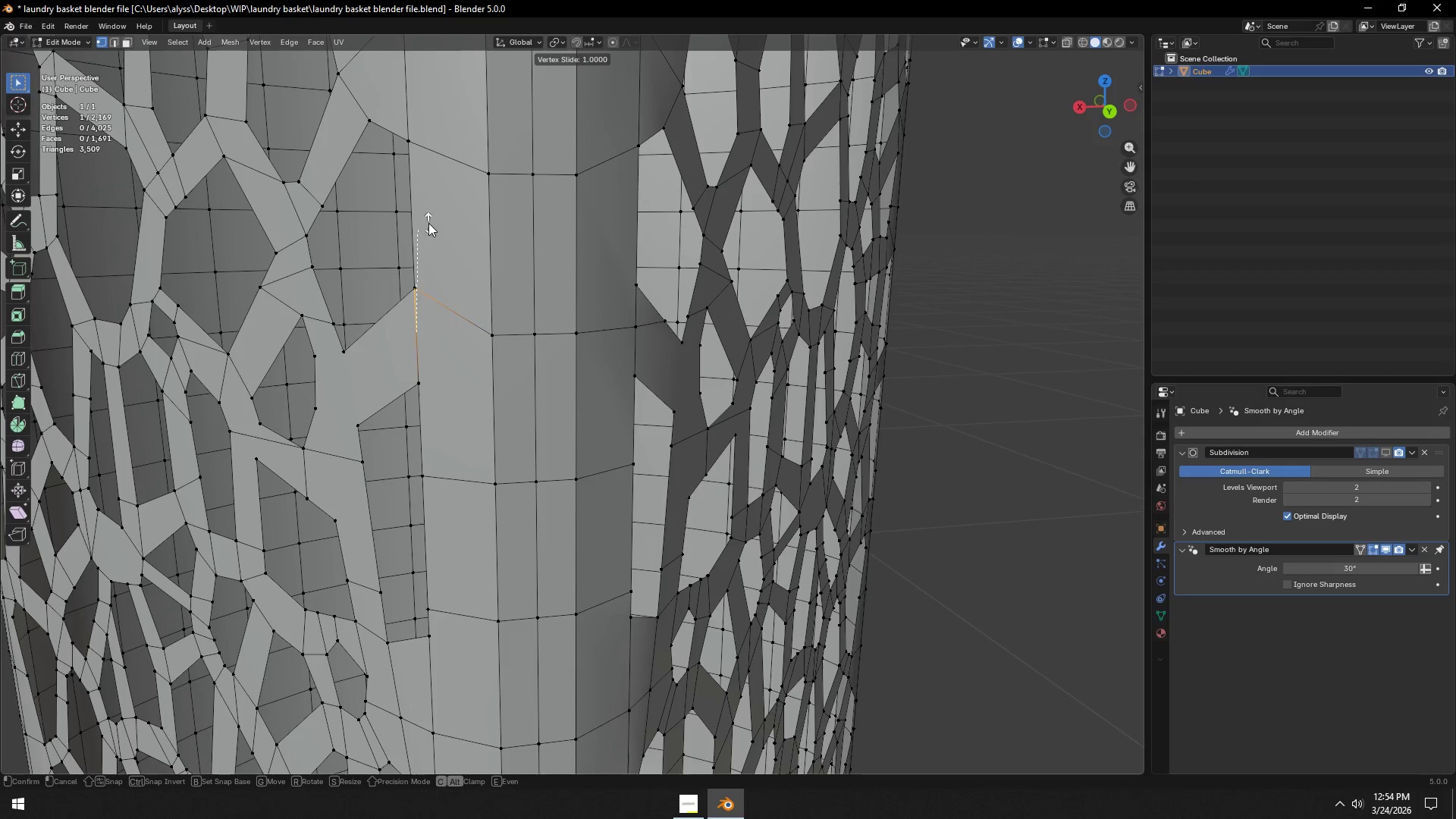 
left_click([428, 223])
 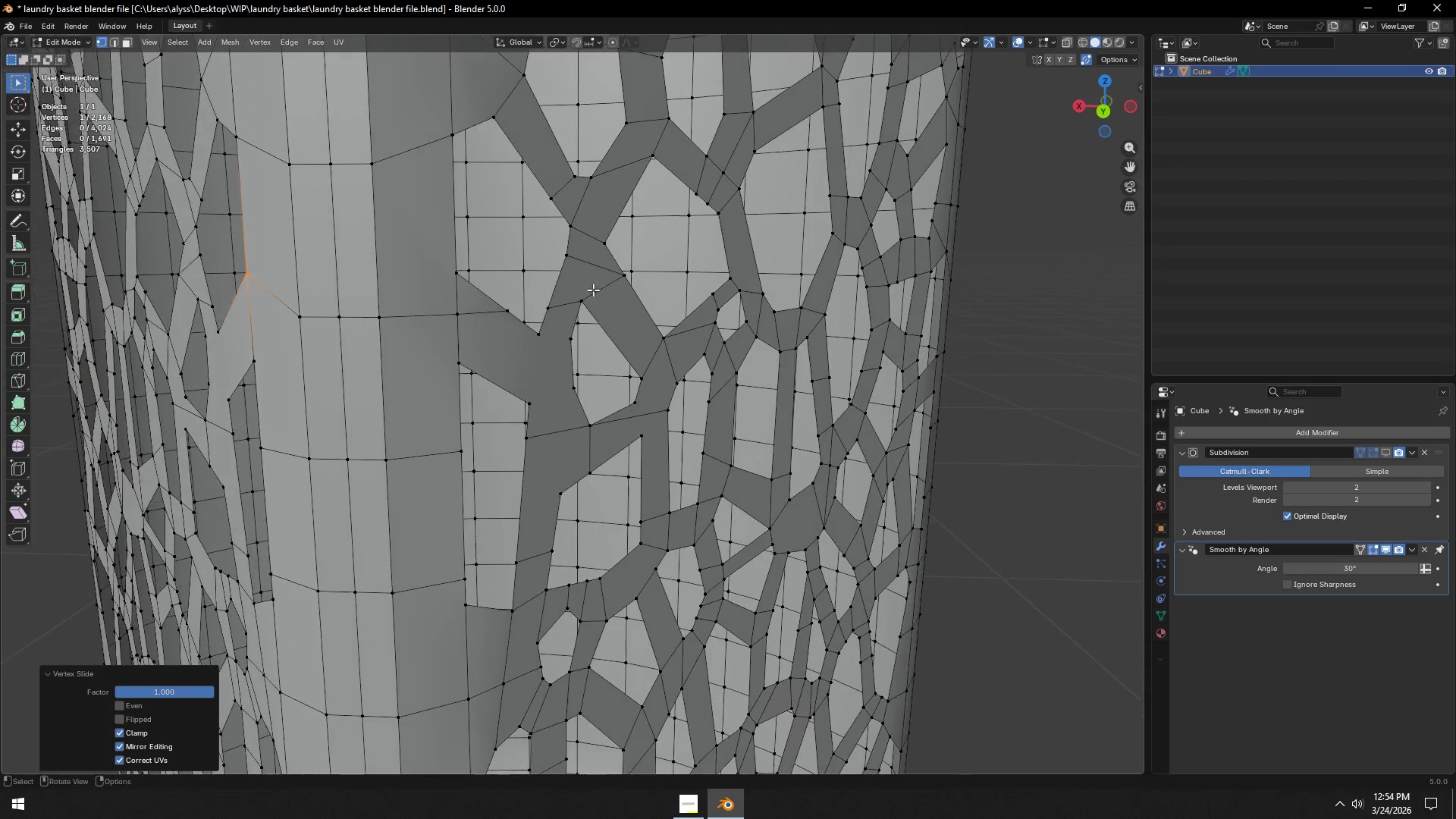 
left_click([503, 301])
 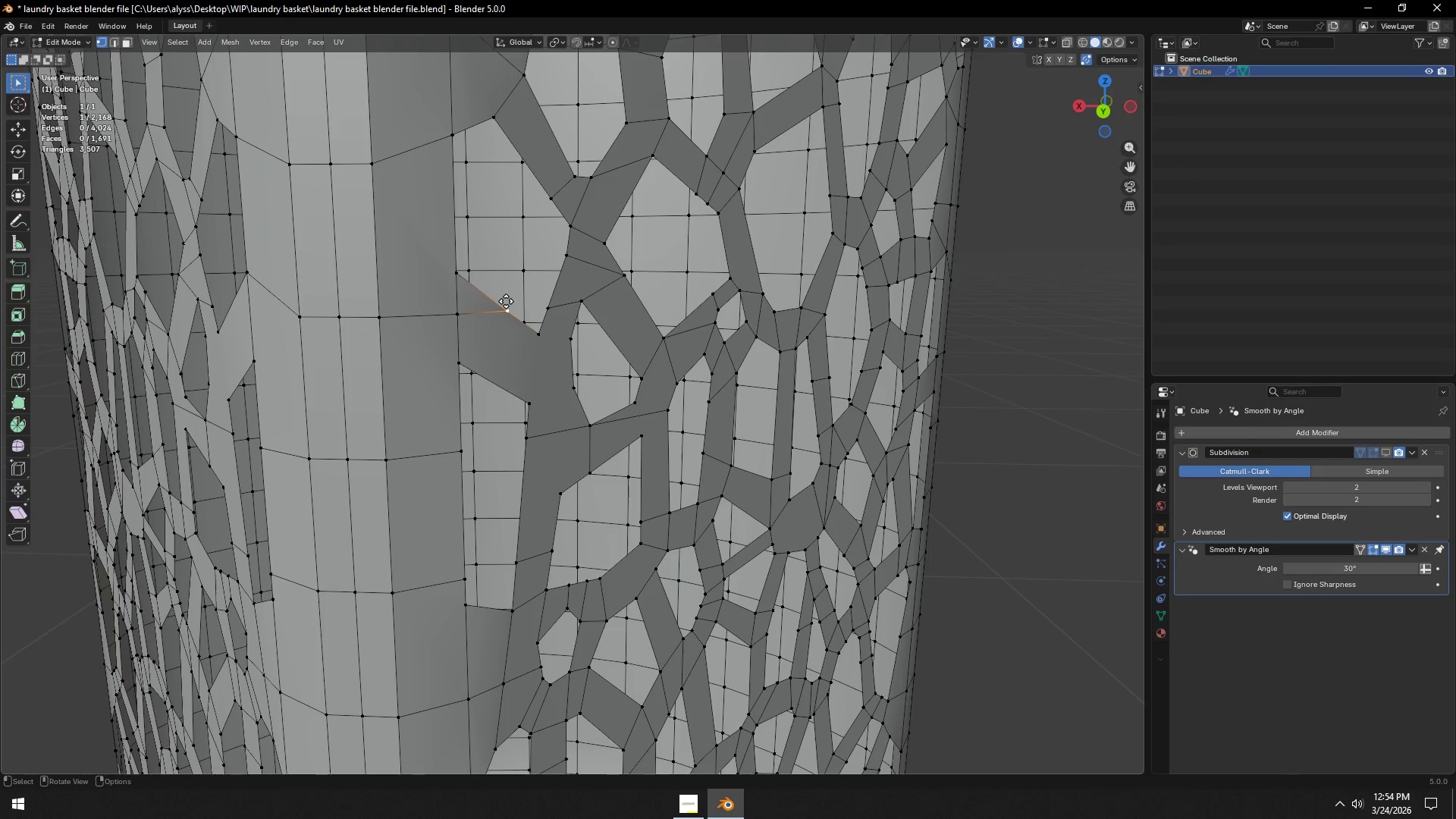 
type(gg)
 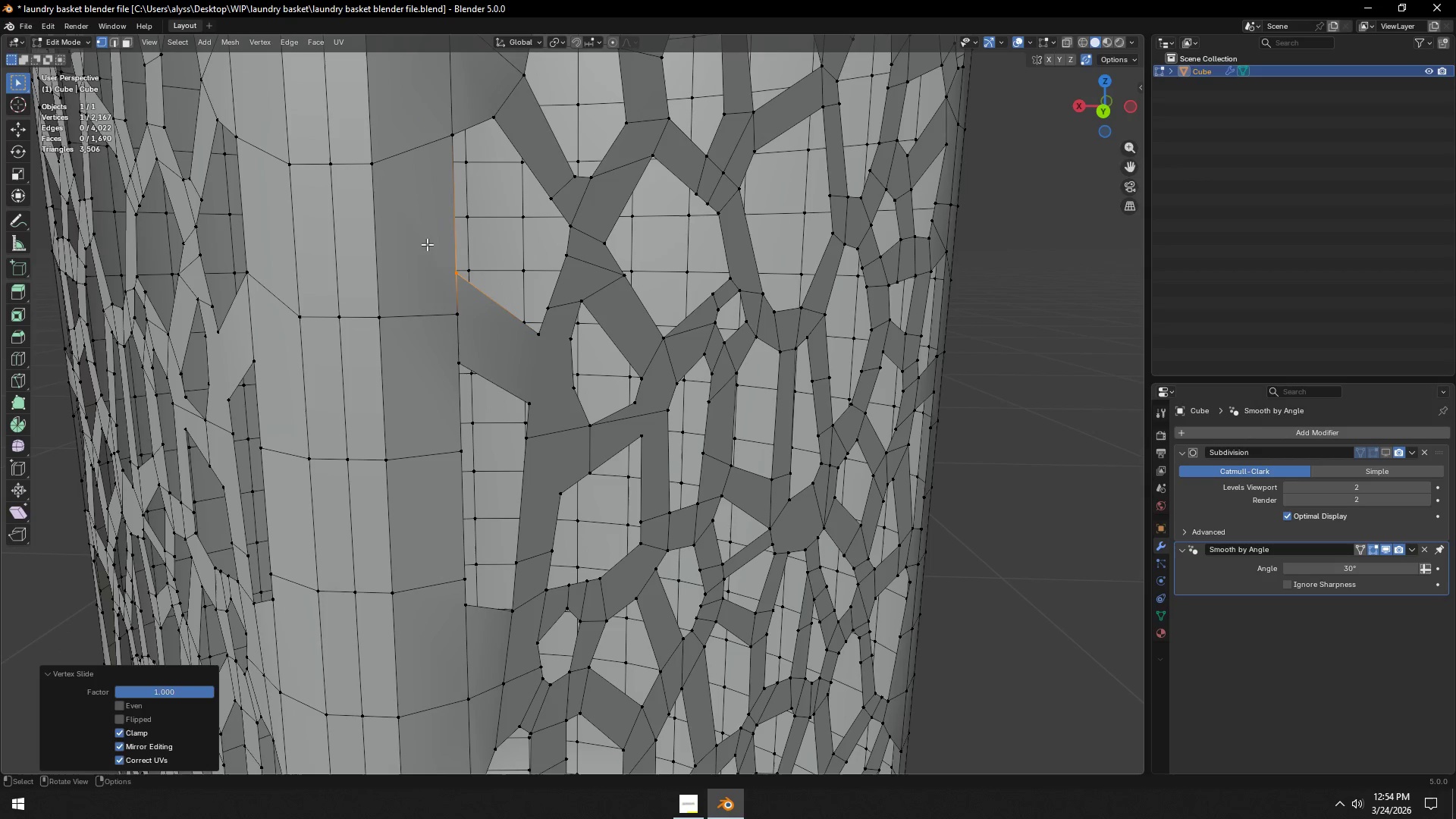 
double_click([463, 309])
 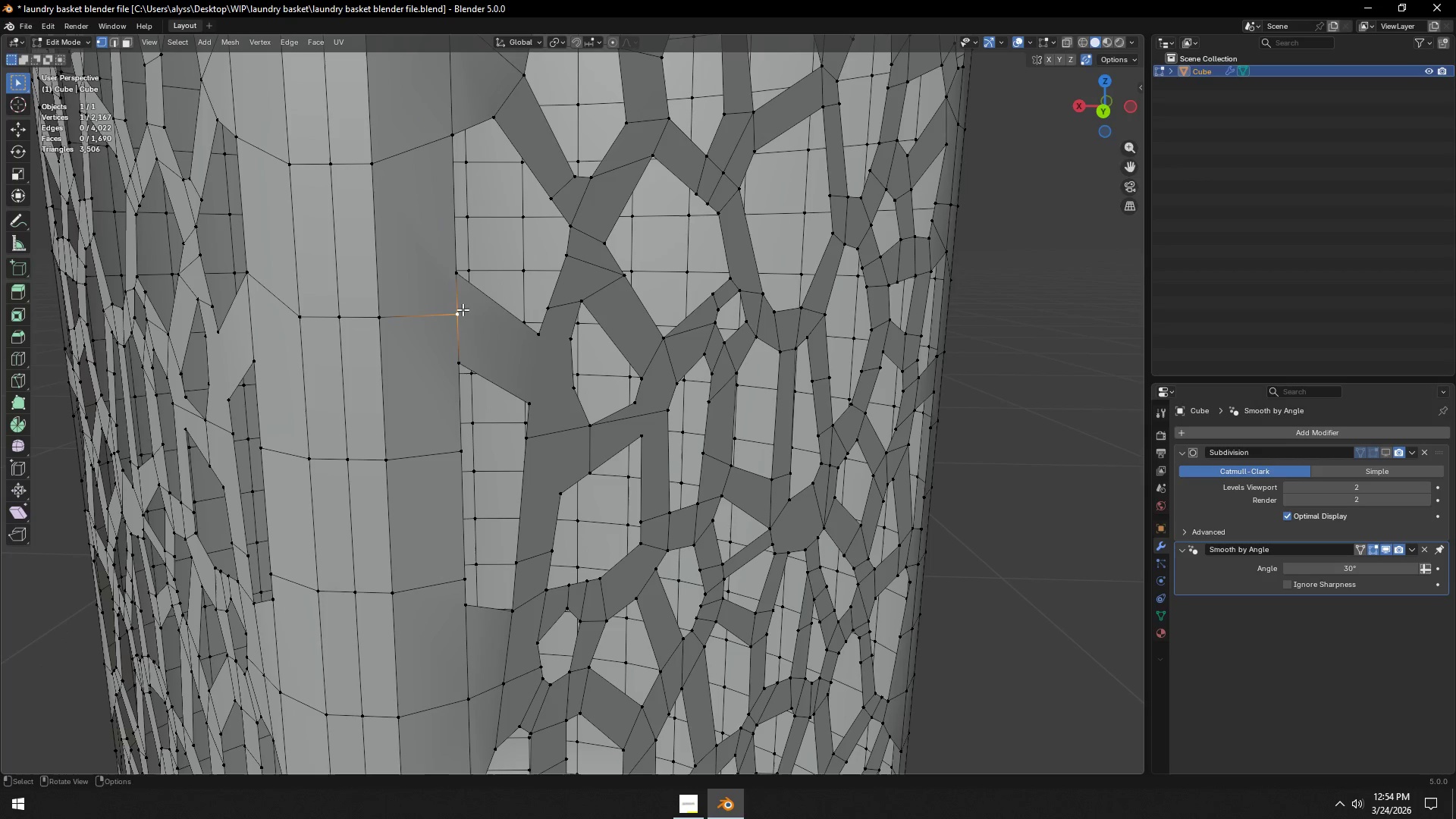 
type(gg)
 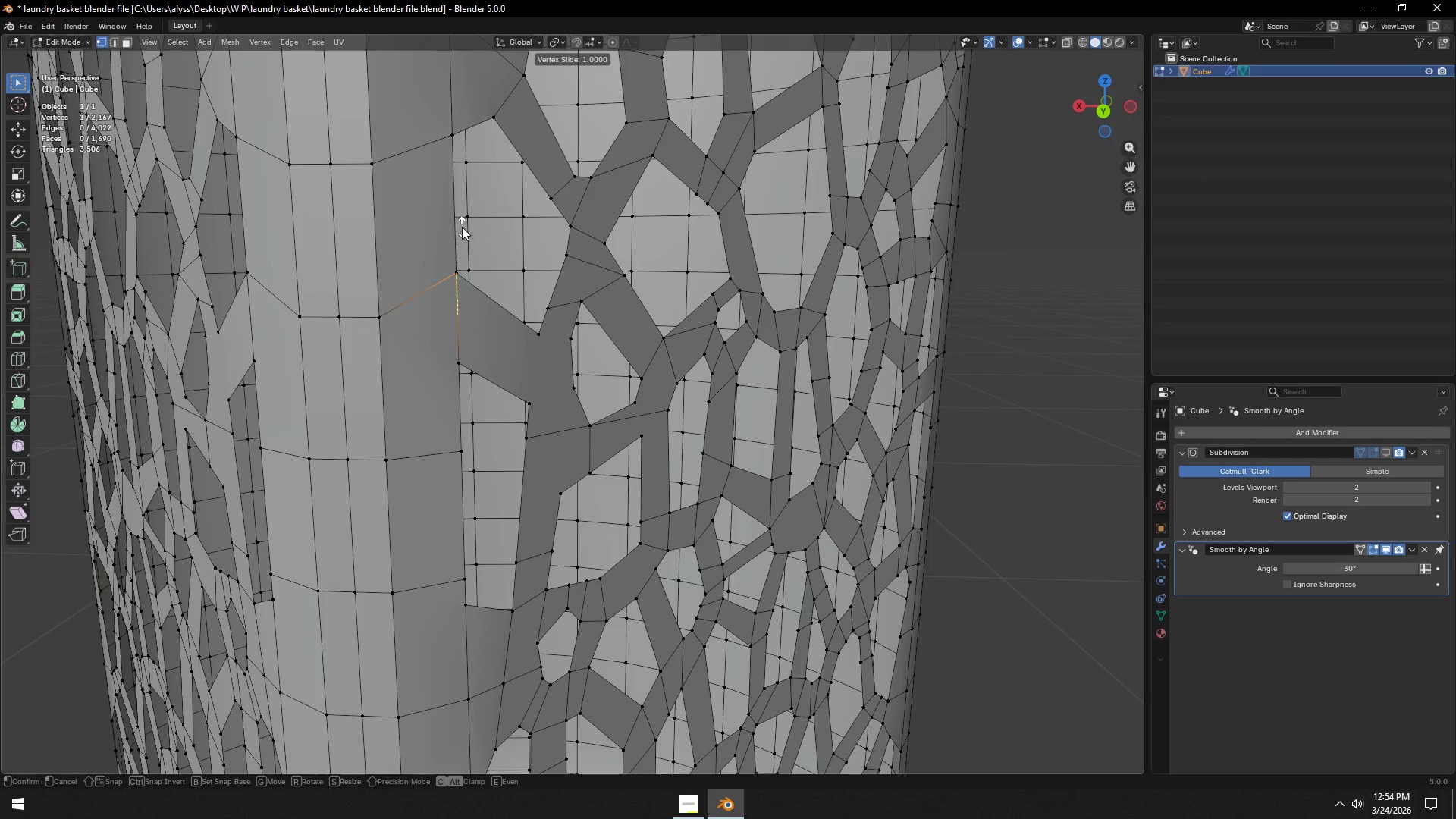 
left_click([462, 227])
 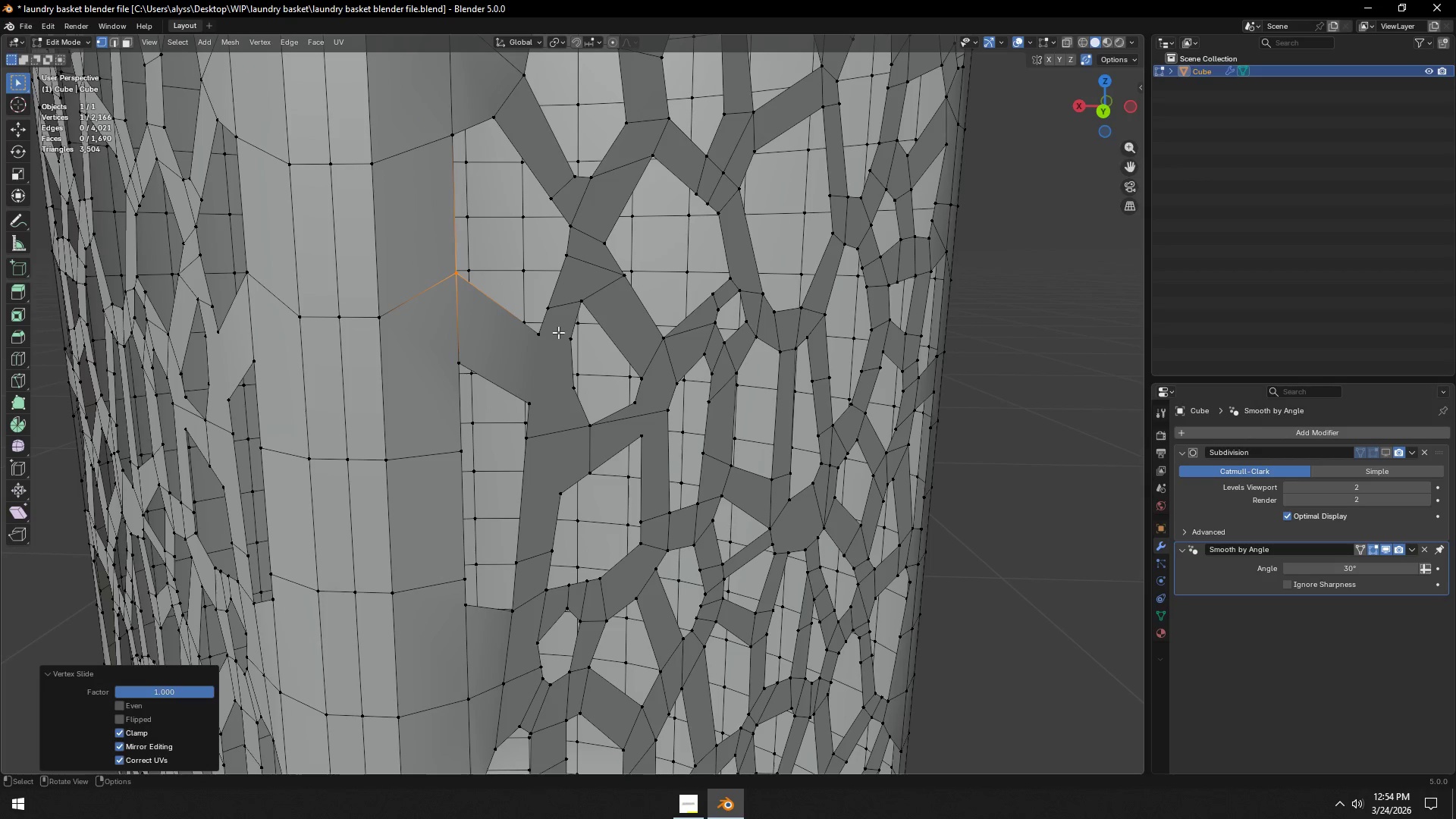 
left_click([538, 336])
 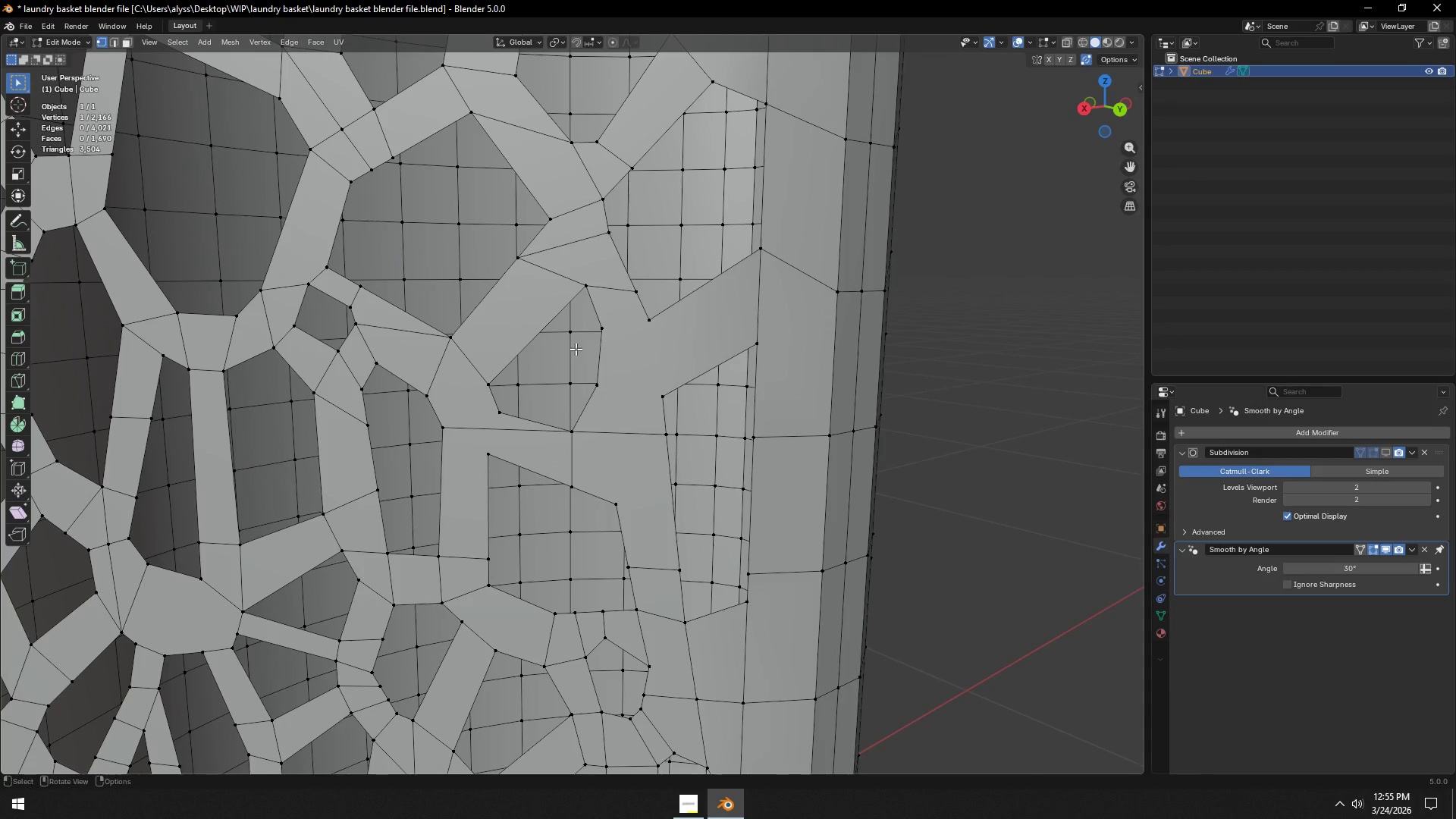 
left_click([652, 329])
 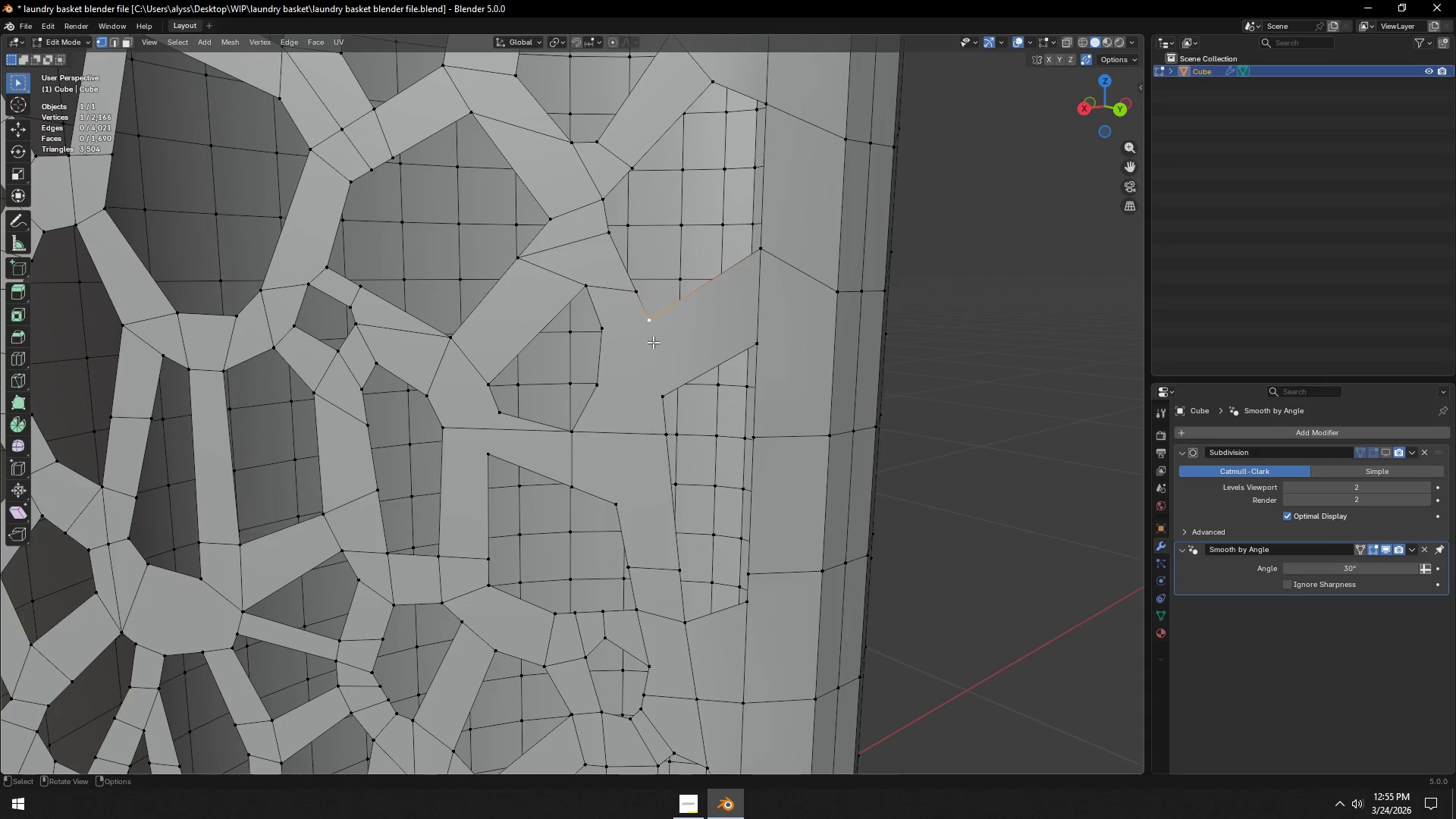 
hold_key(key=ShiftLeft, duration=0.53)
left_click([653, 387])
 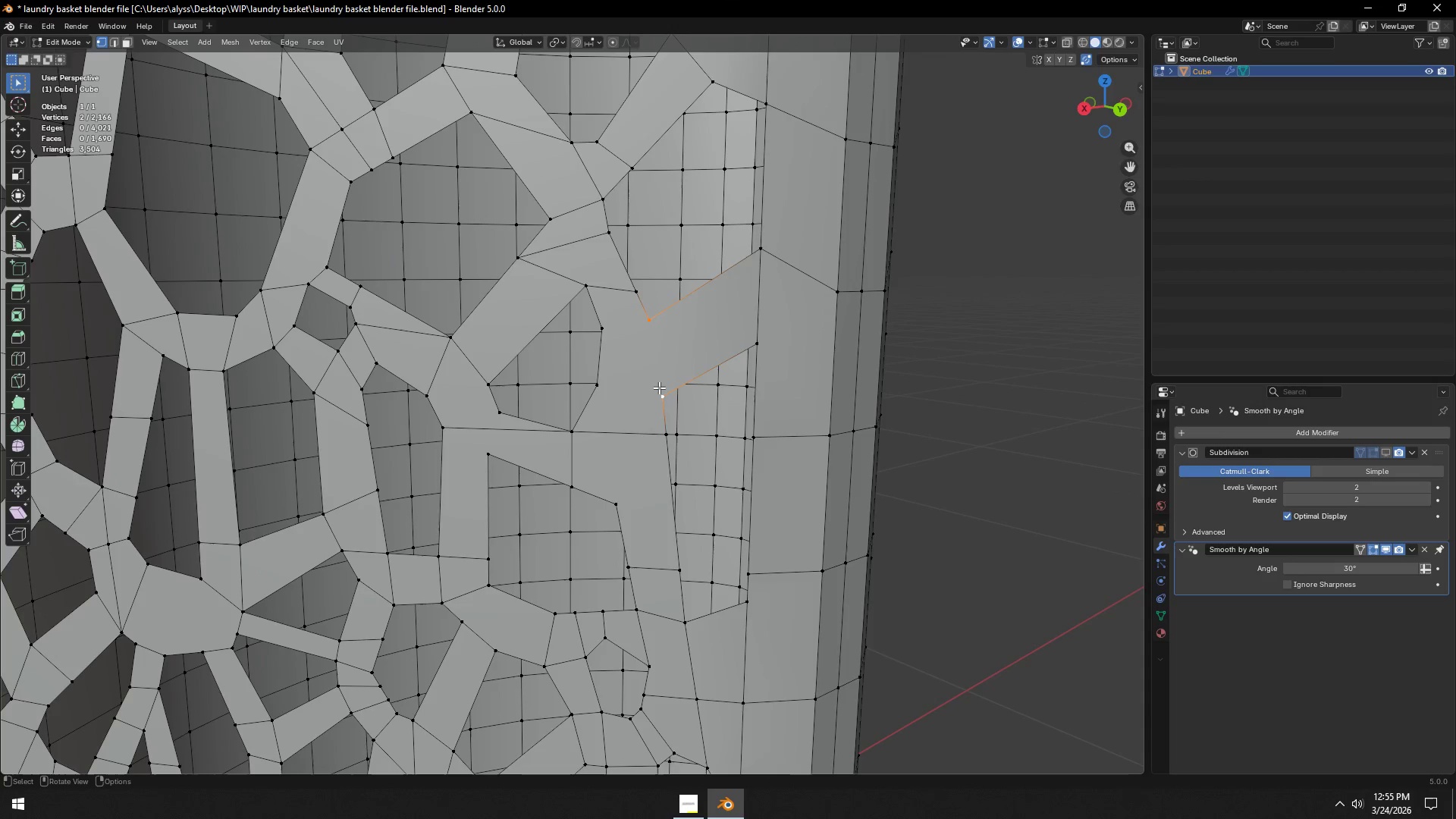 
key(J)
 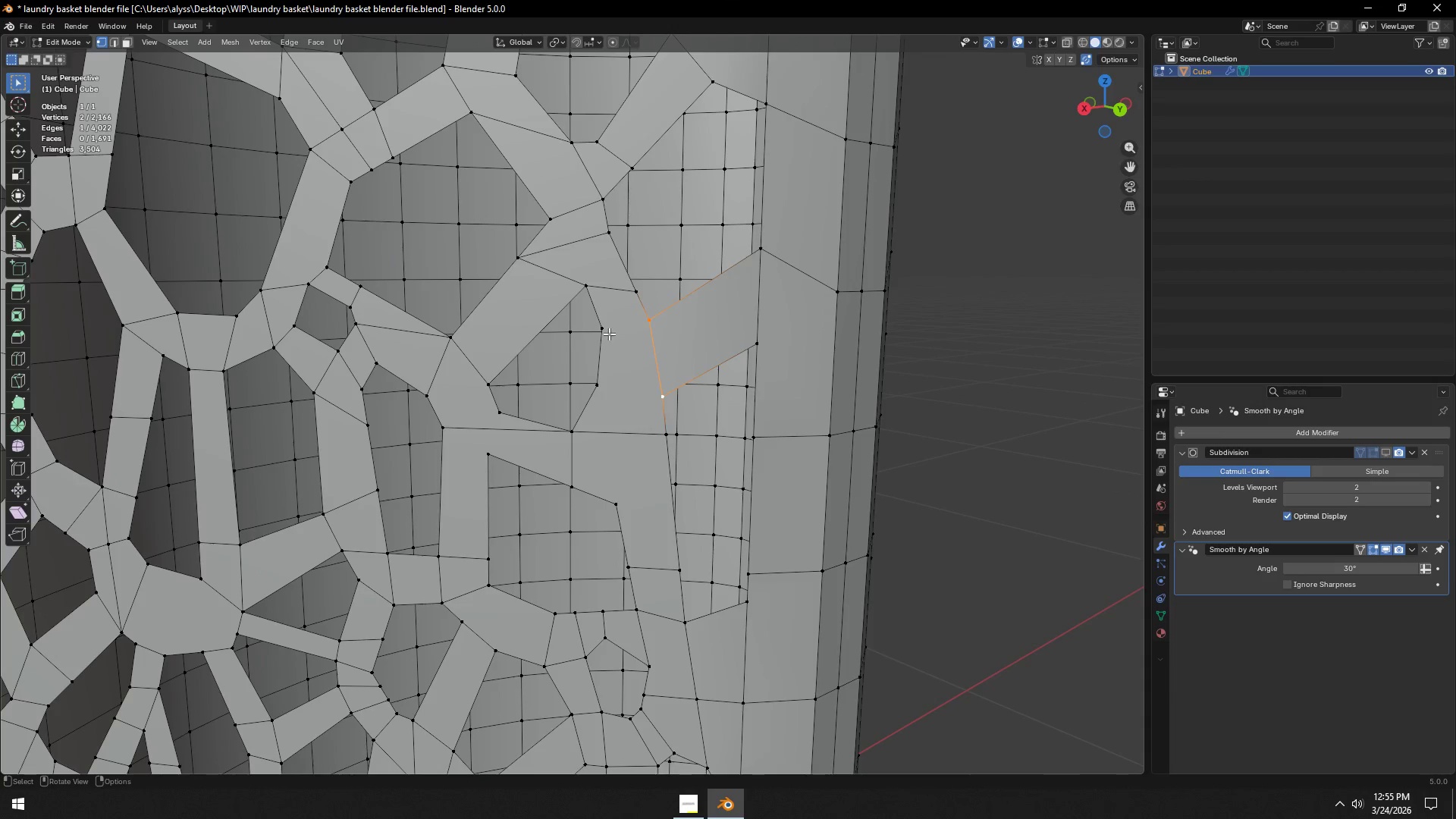 
left_click([607, 332])
 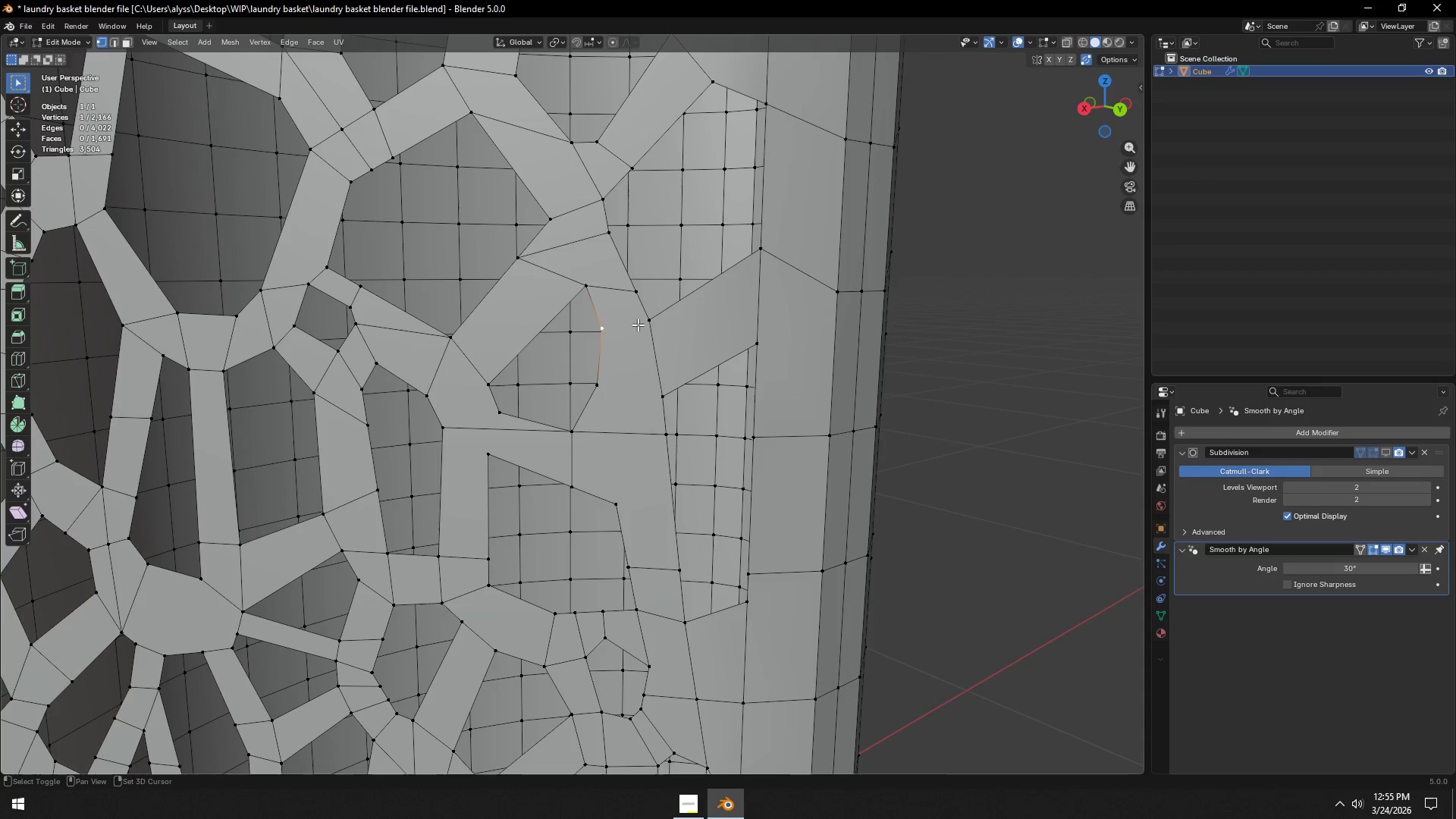 
hold_key(key=ShiftLeft, duration=0.36)
double_click([643, 322])
 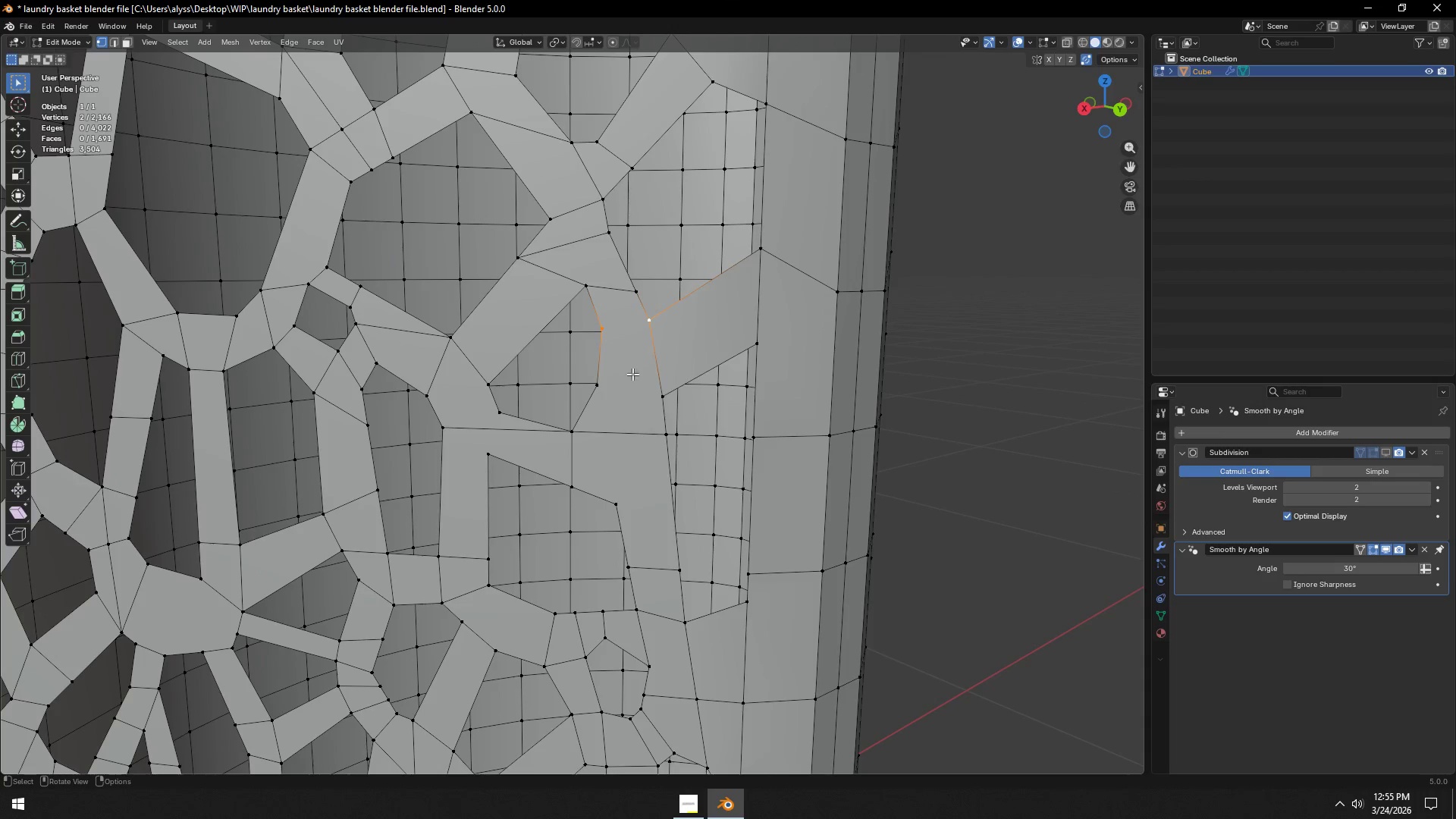 
key(J)
 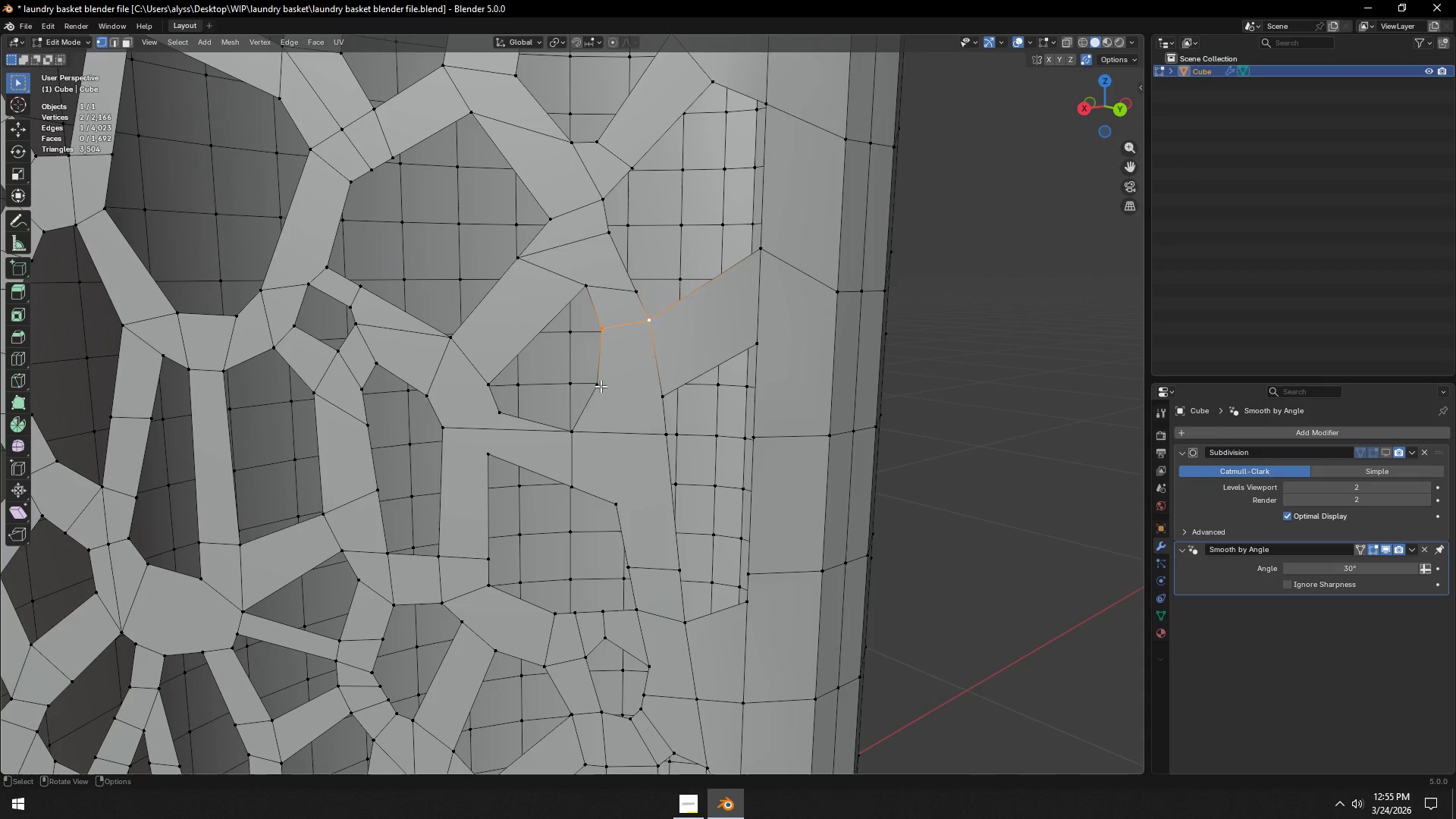 
left_click([601, 386])
 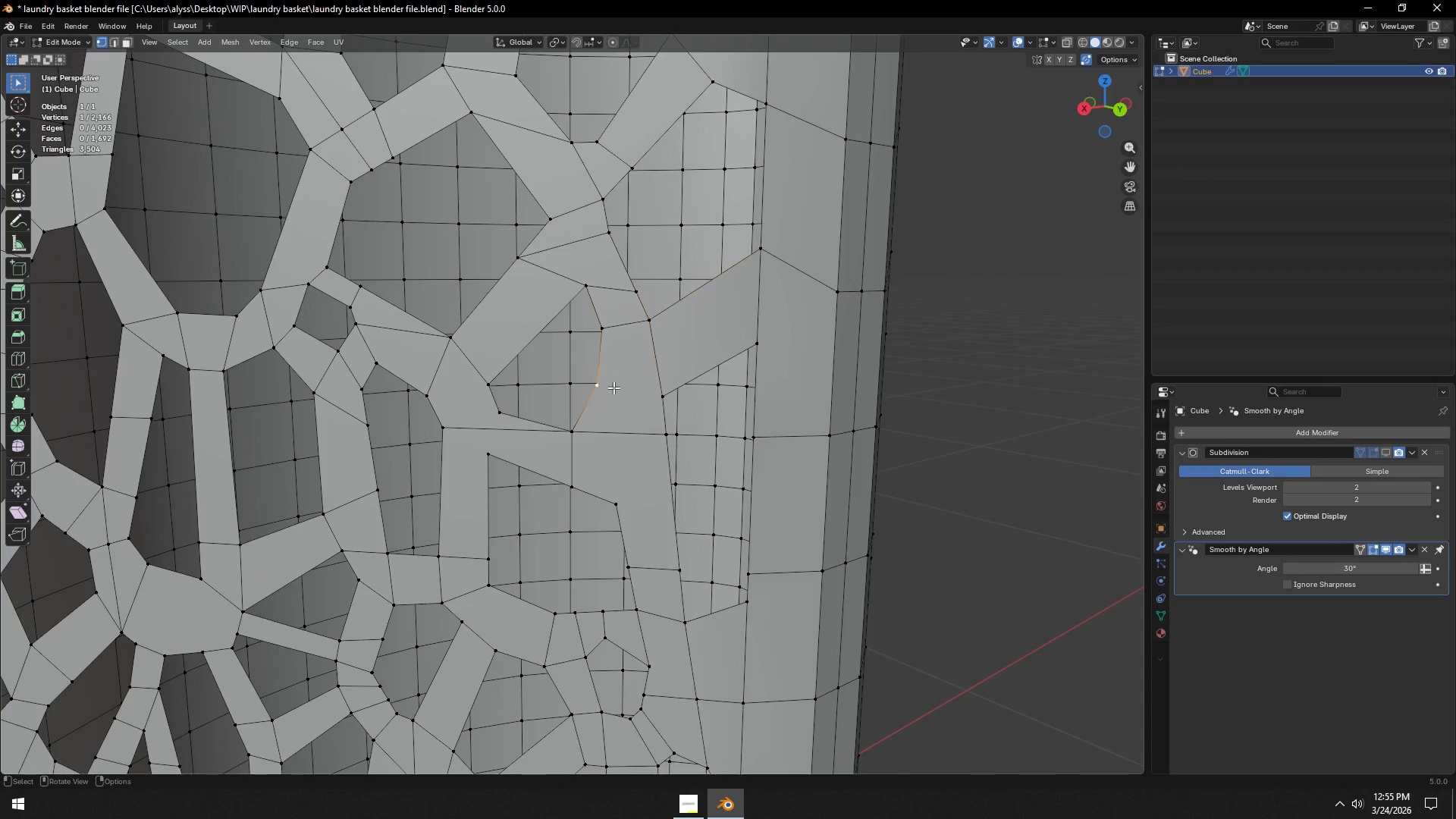 
hold_key(key=ShiftLeft, duration=0.5)
left_click([658, 393])
 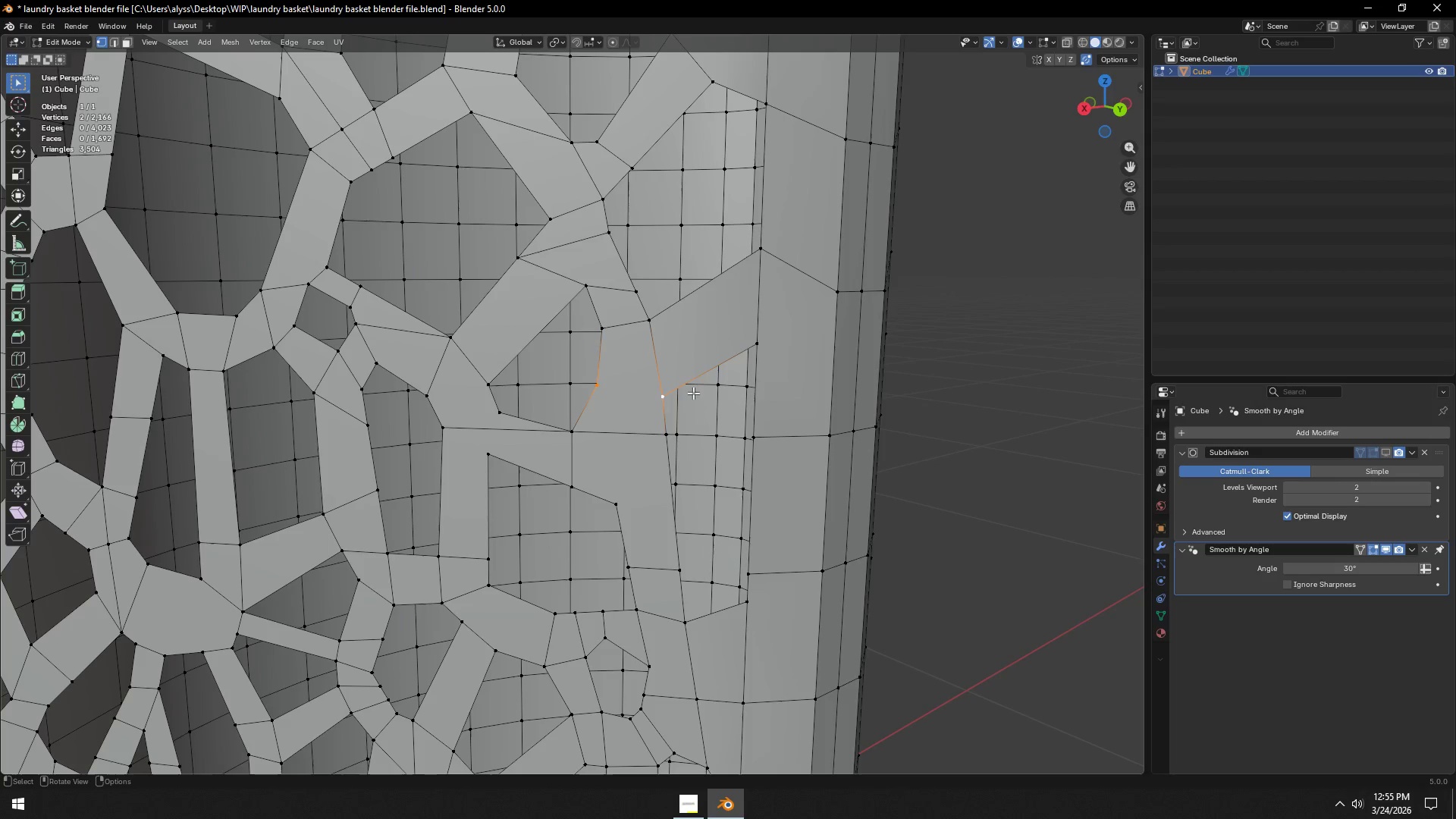 
key(J)
 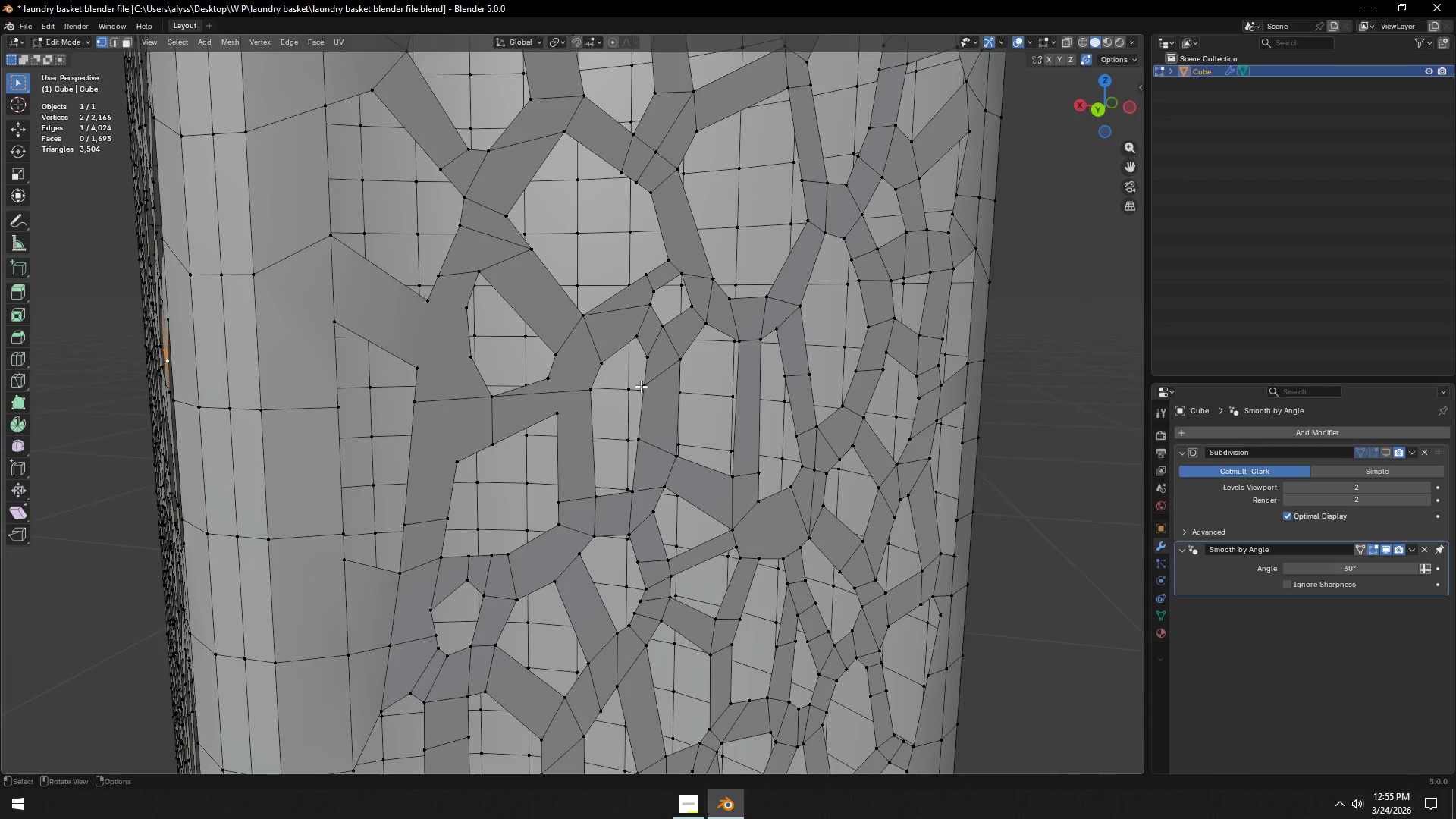 
left_click([423, 303])
 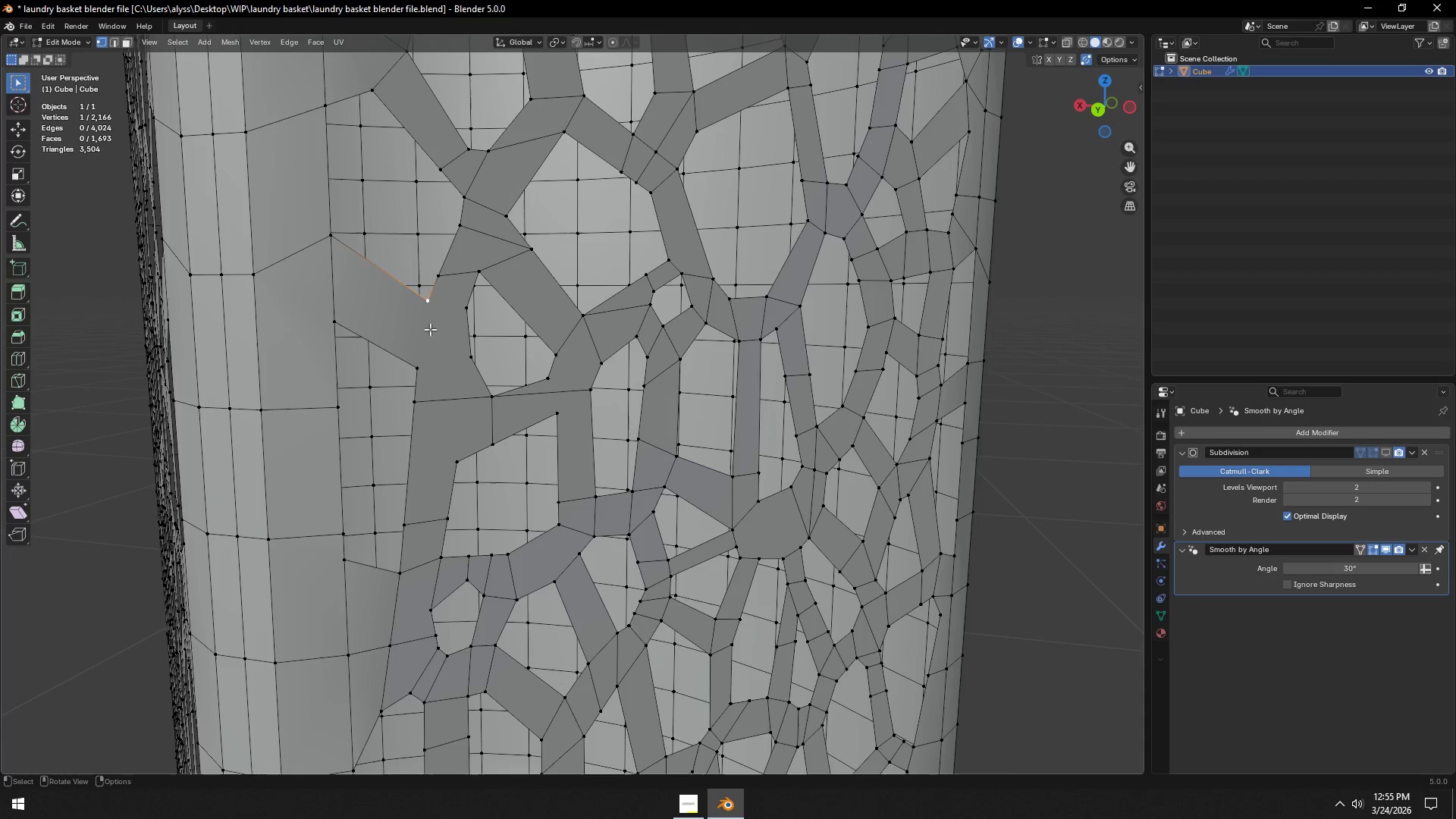 
hold_key(key=ShiftLeft, duration=0.69)
left_click([421, 364])
 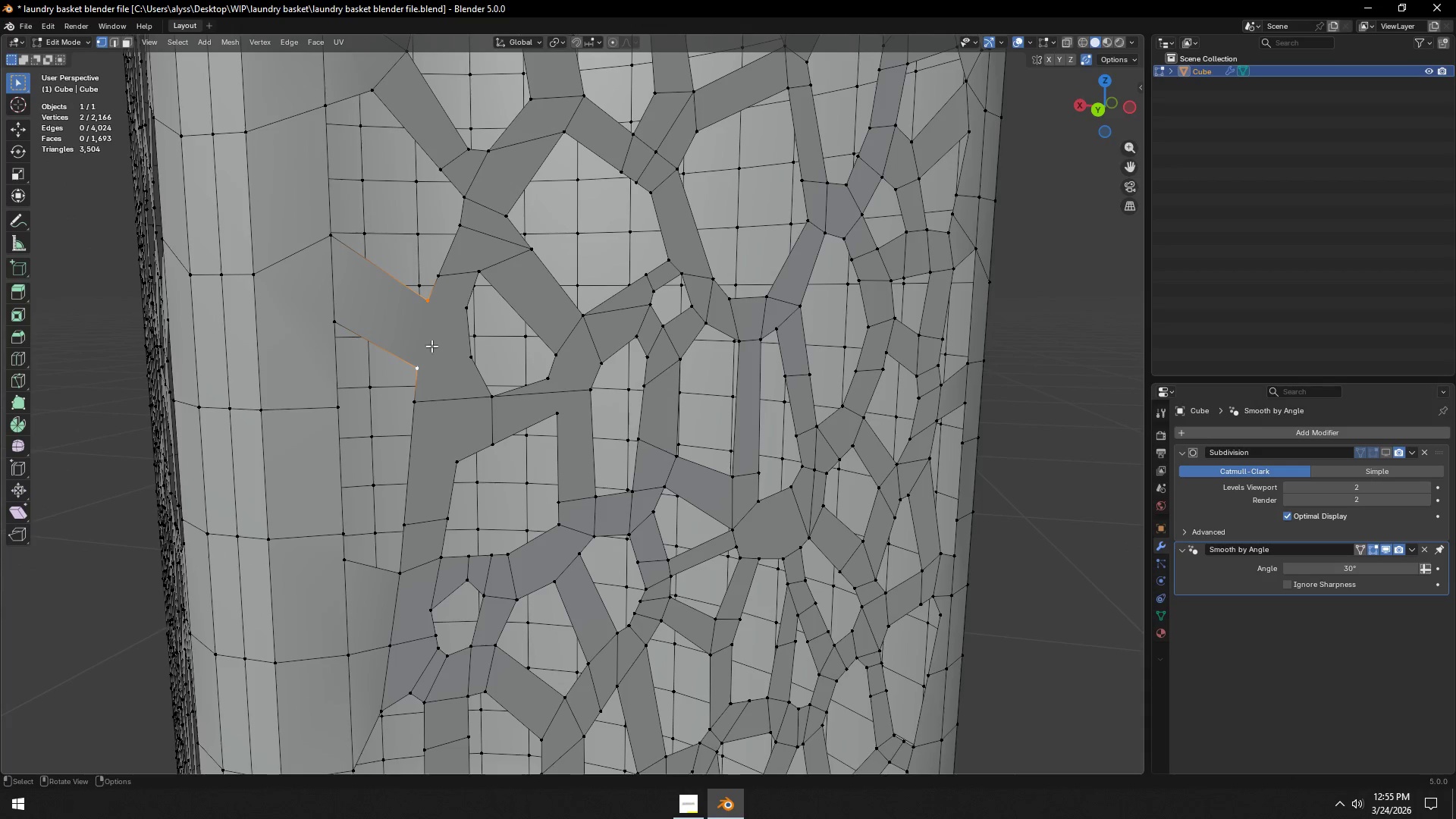 
key(J)
 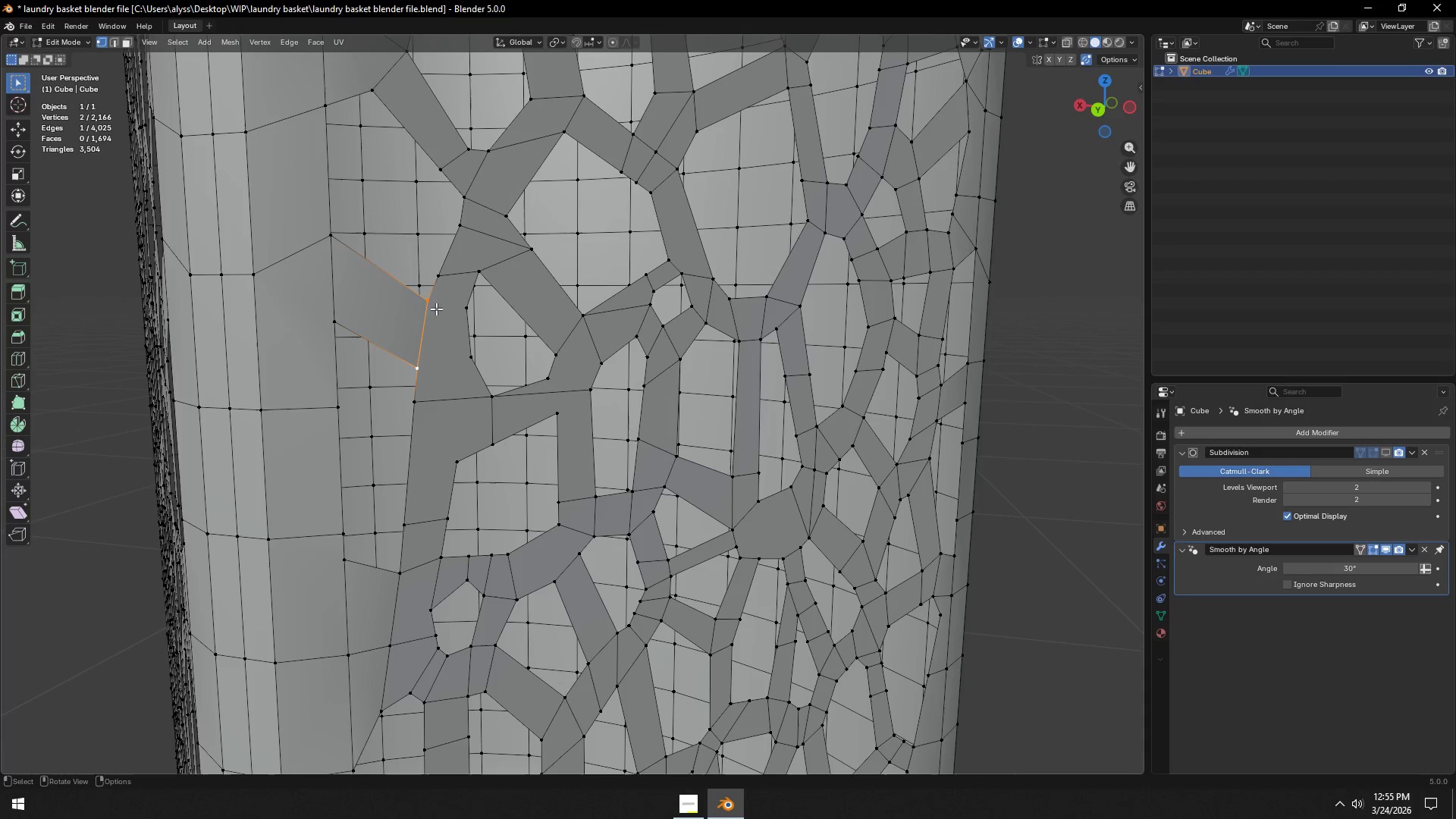 
left_click([435, 305])
 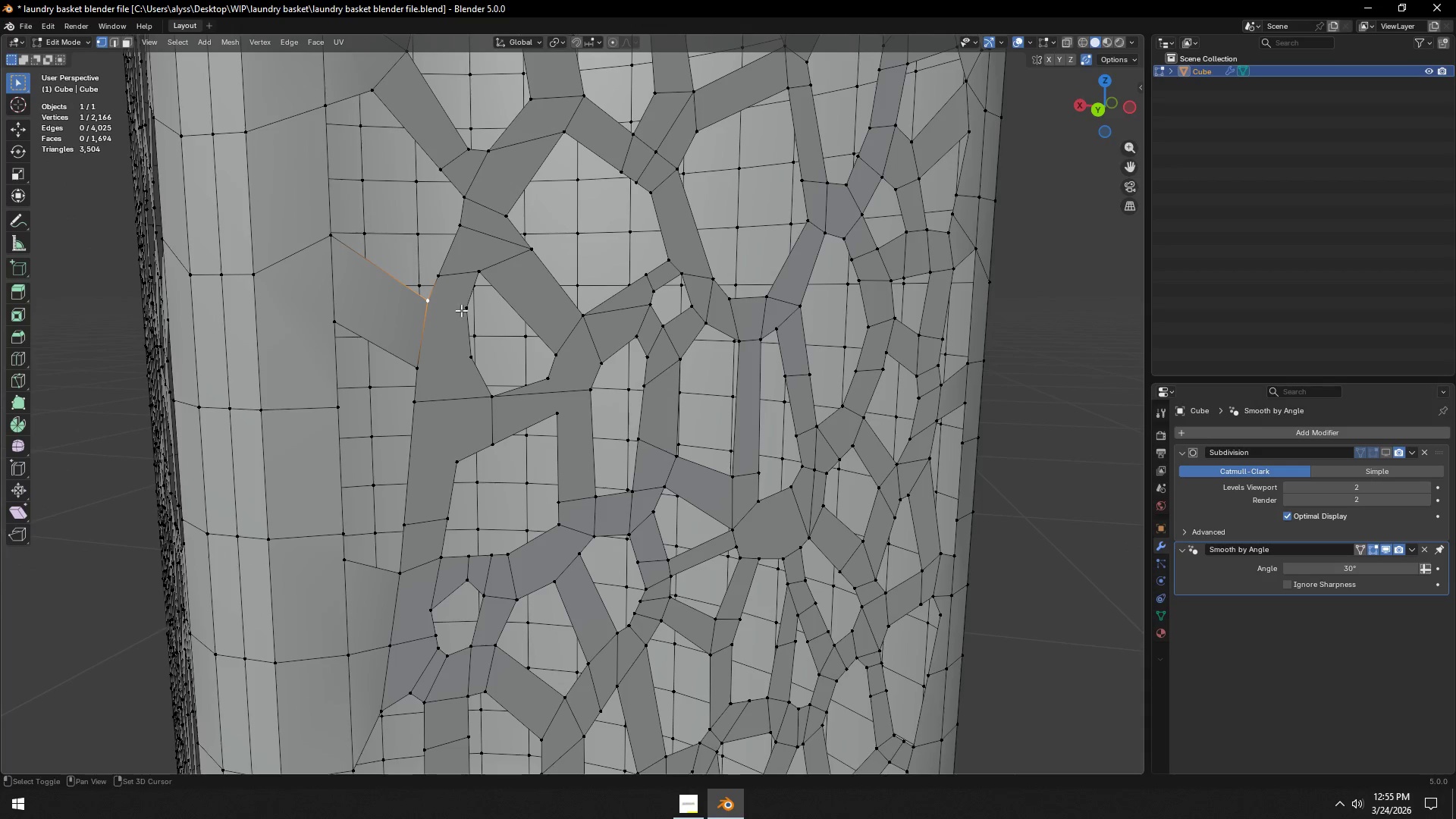 
hold_key(key=ShiftLeft, duration=0.47)
double_click([476, 311])
 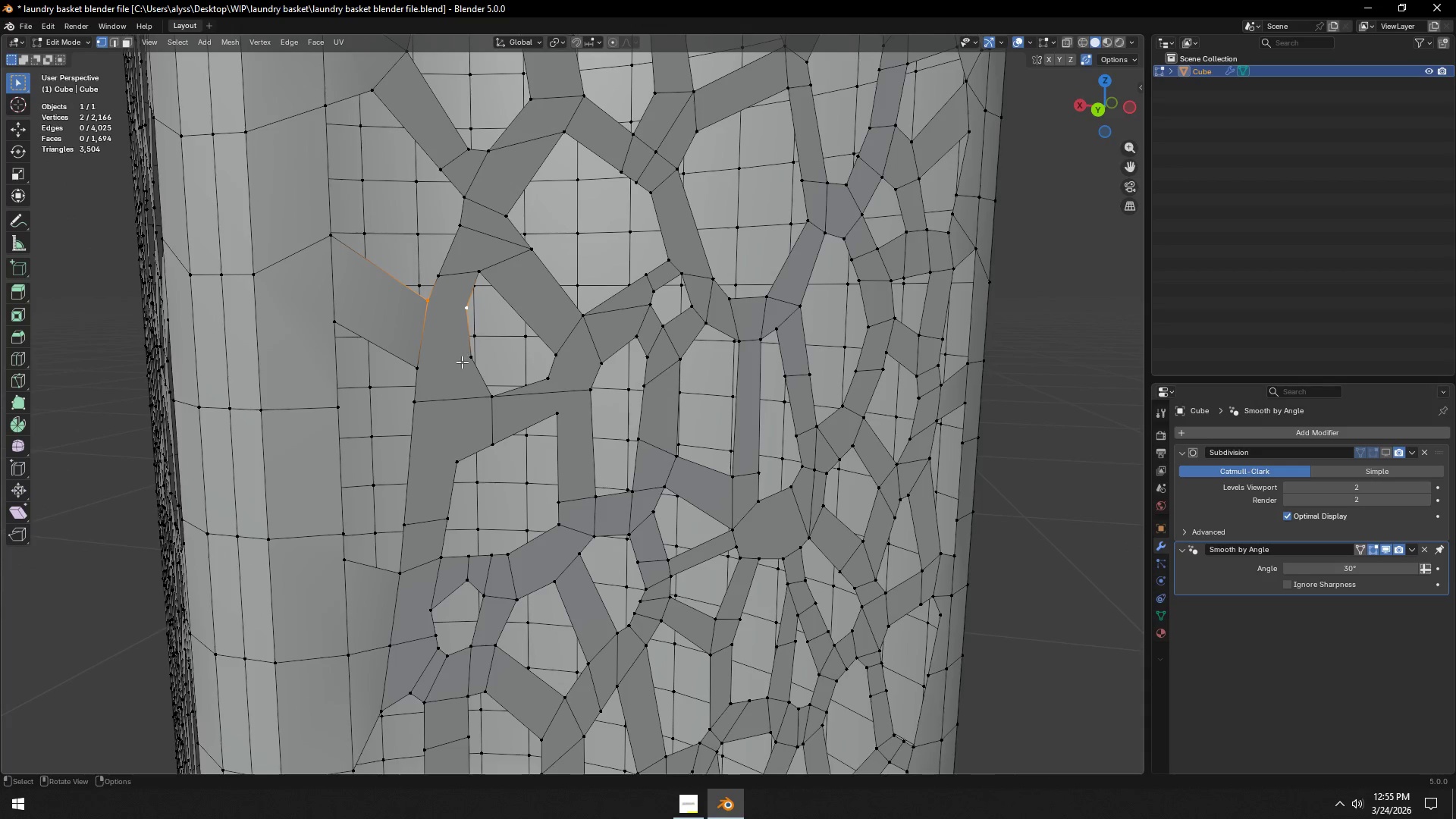 
key(J)
 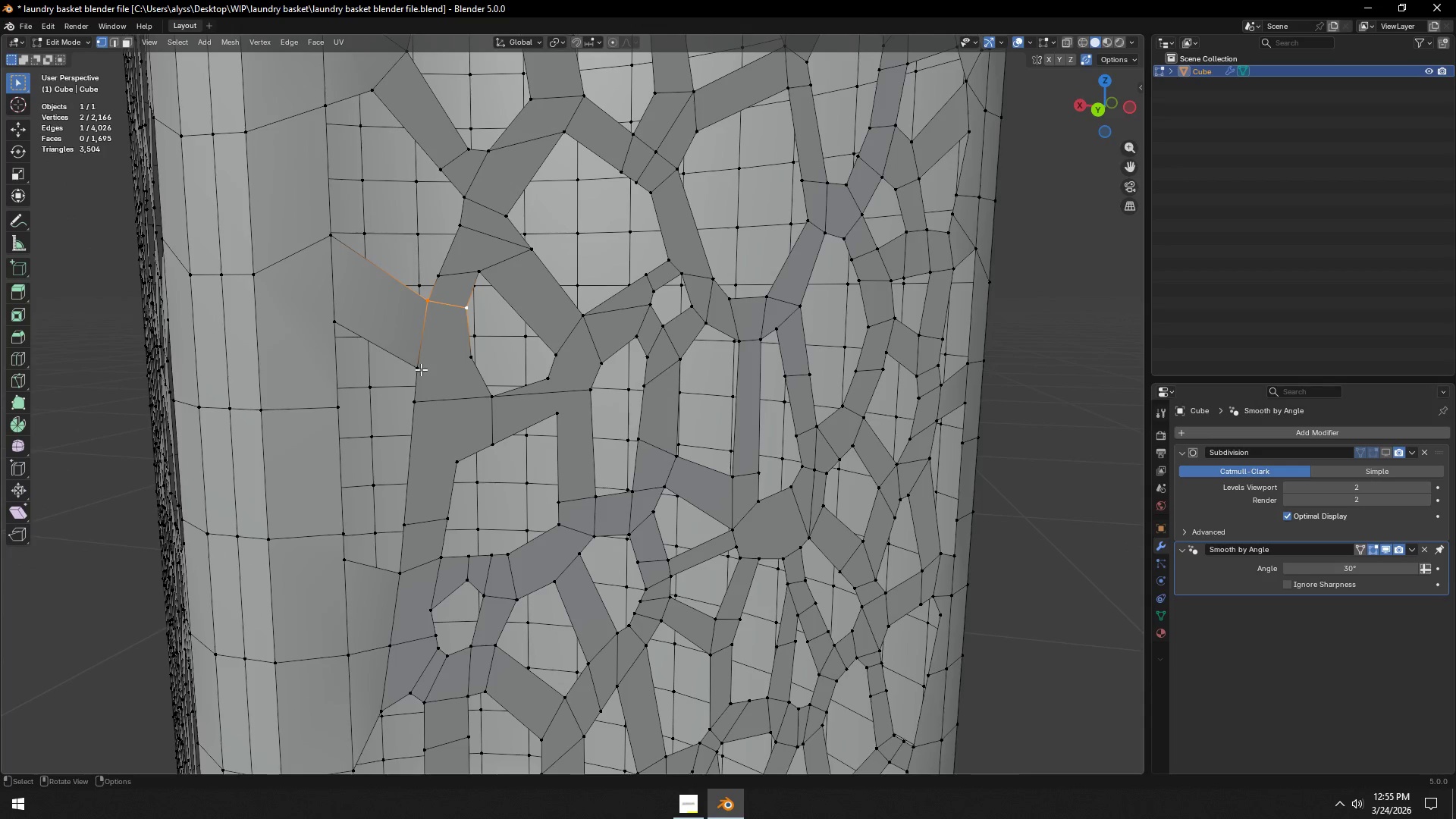 
left_click([421, 369])
 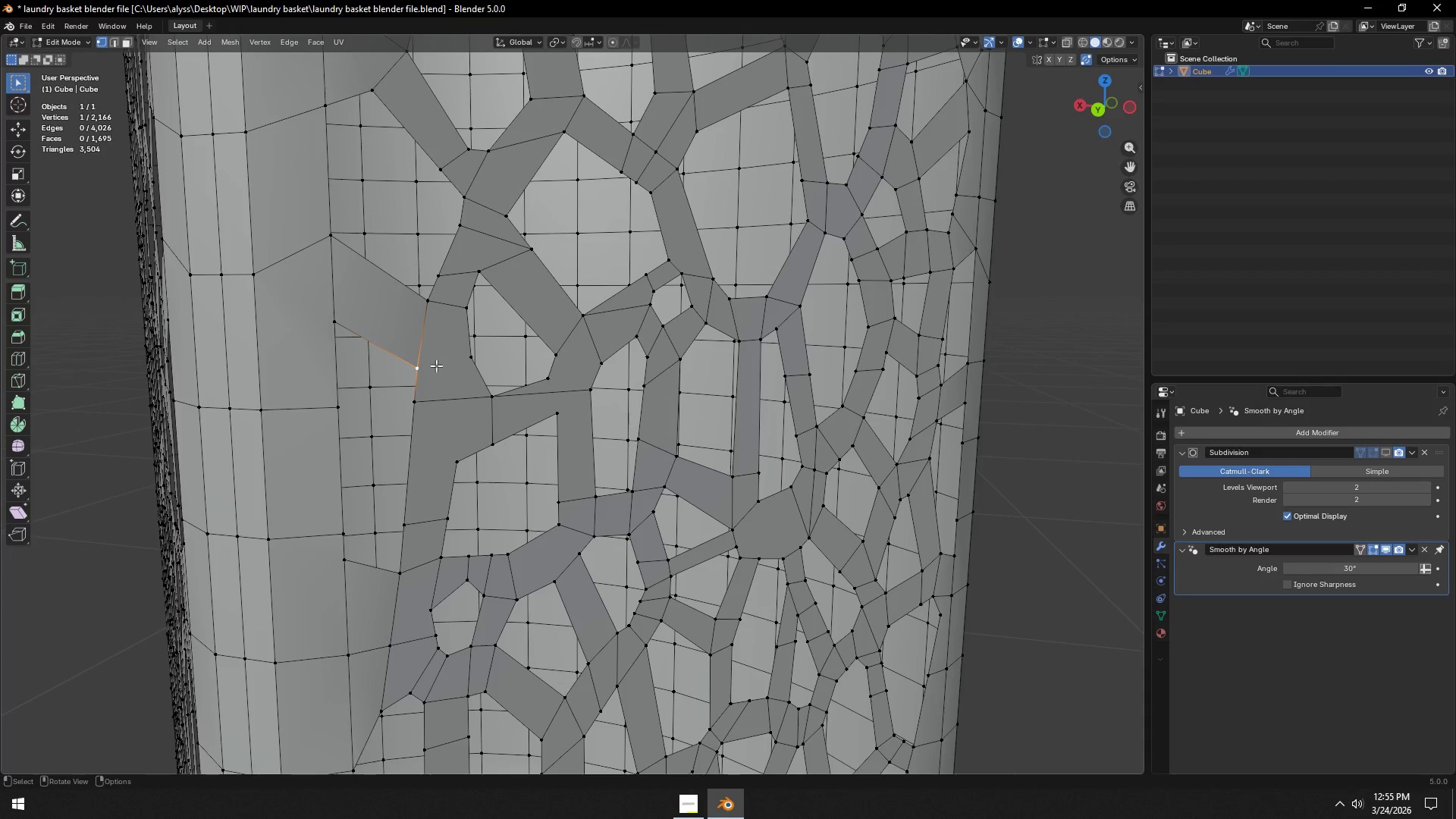 
hold_key(key=ShiftLeft, duration=0.48)
double_click([469, 356])
 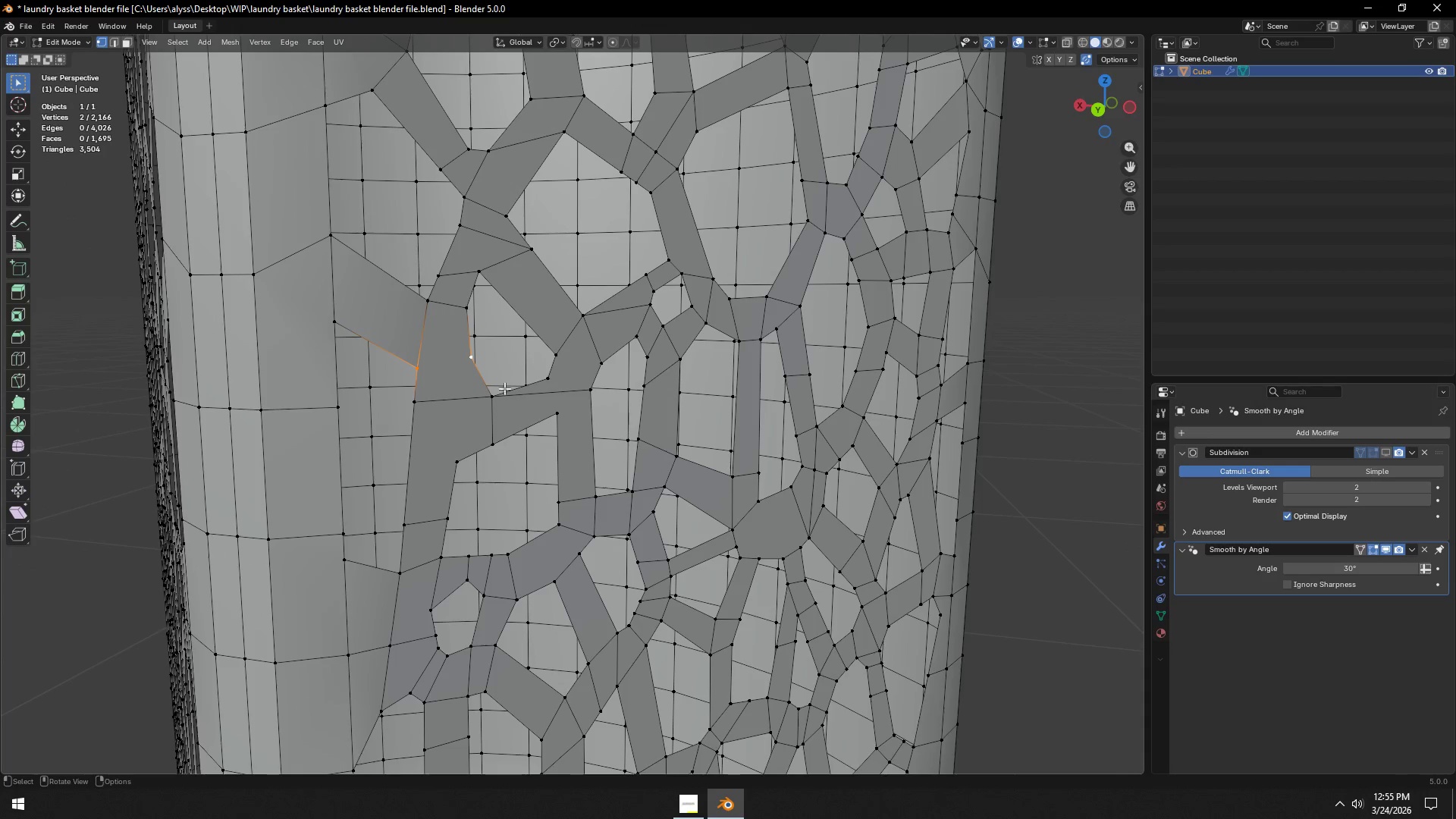 
key(J)
 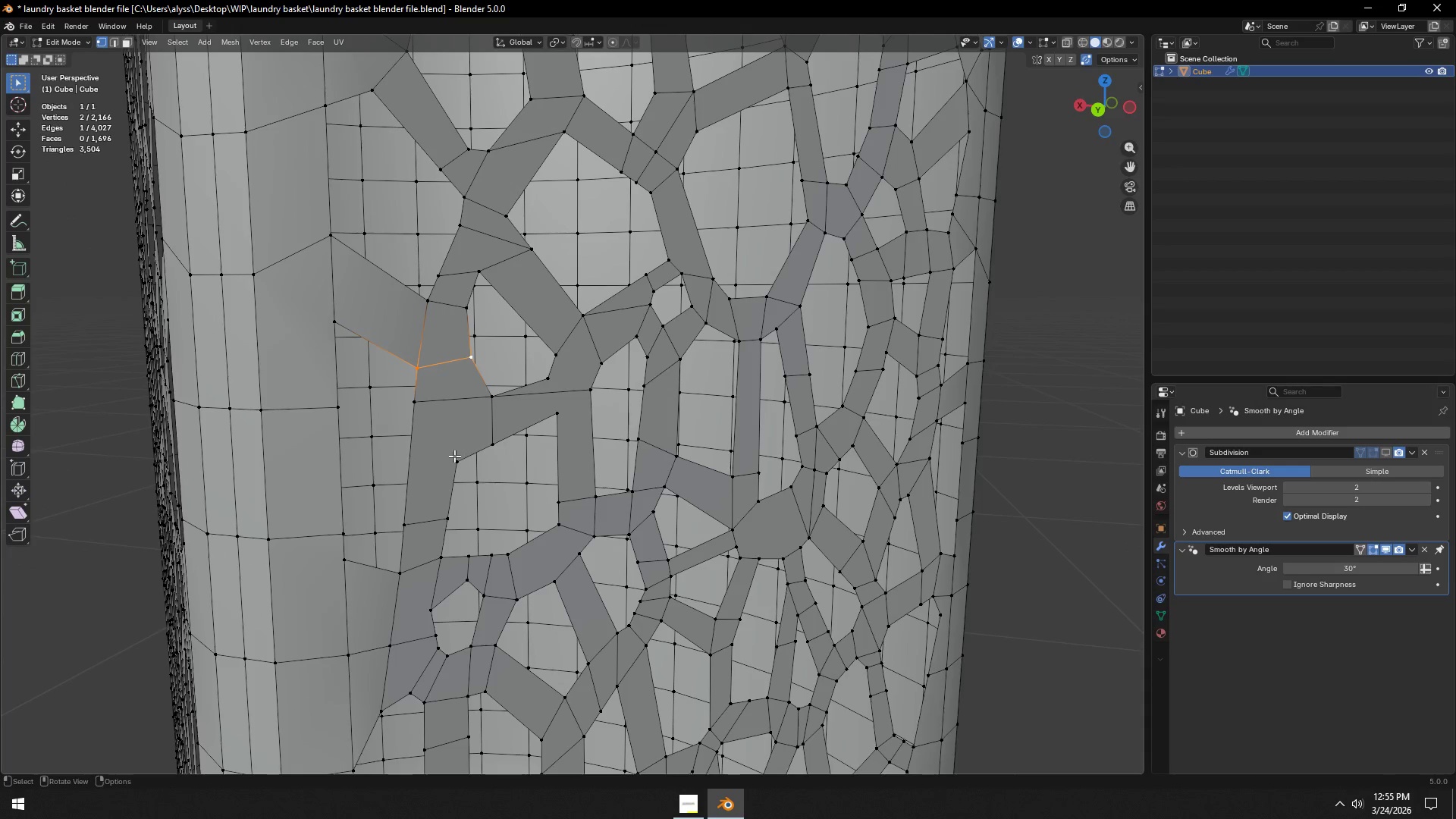 
left_click([453, 459])
 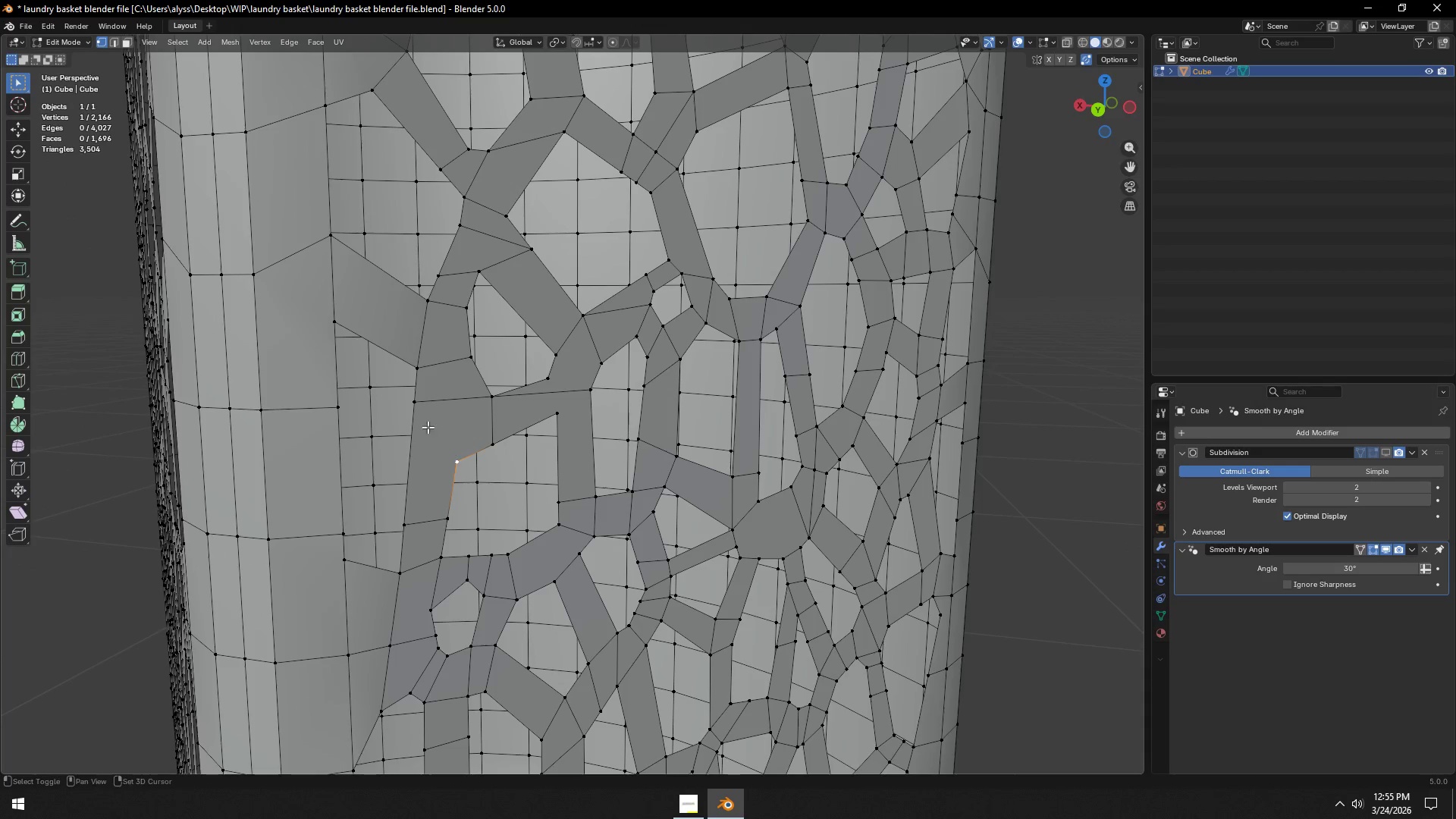 
hold_key(key=ShiftLeft, duration=0.39)
double_click([418, 404])
 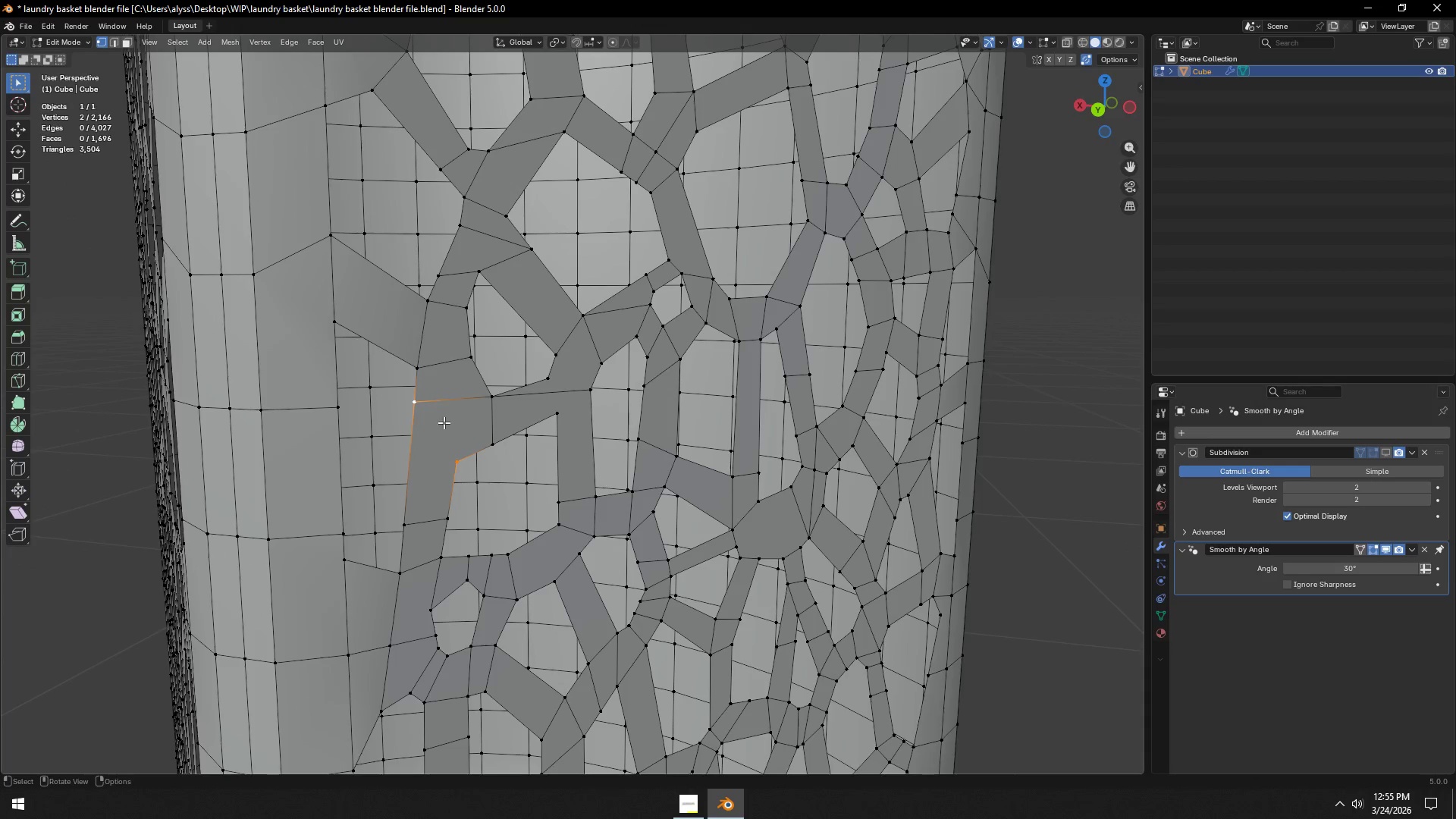 
key(J)
 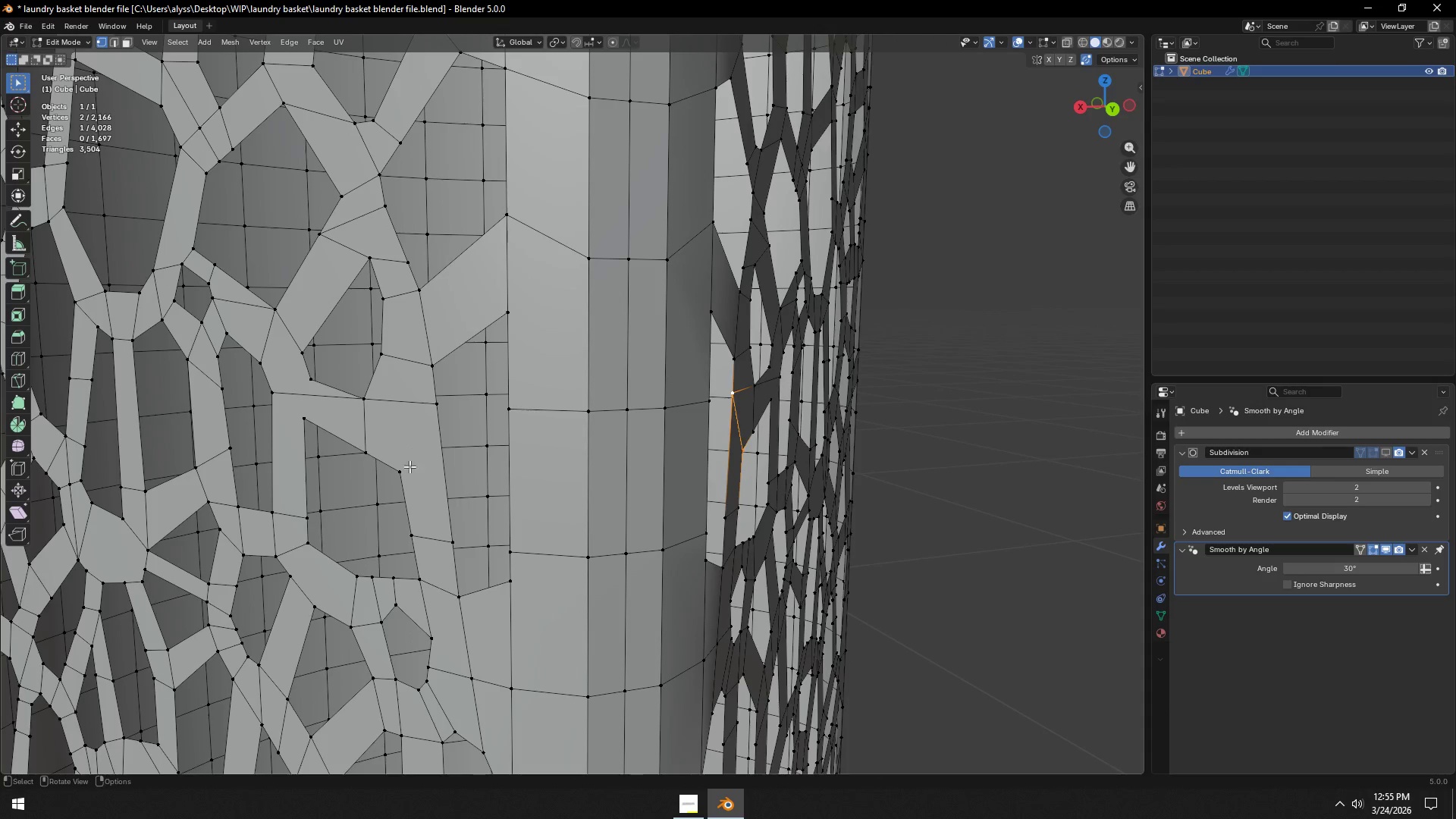 
hold_key(key=ShiftLeft, duration=0.67)
left_click([432, 406])
 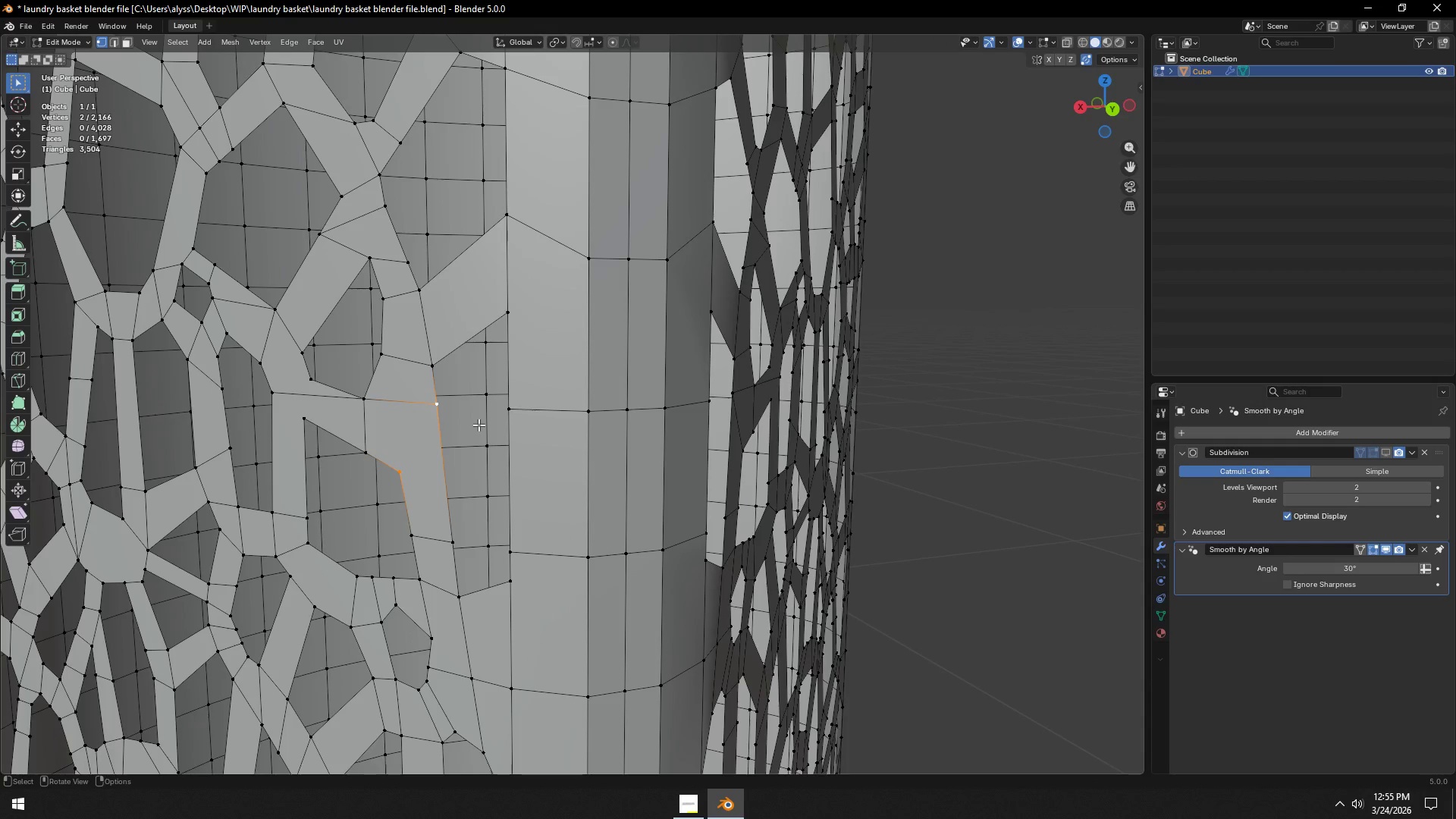 
key(J)
 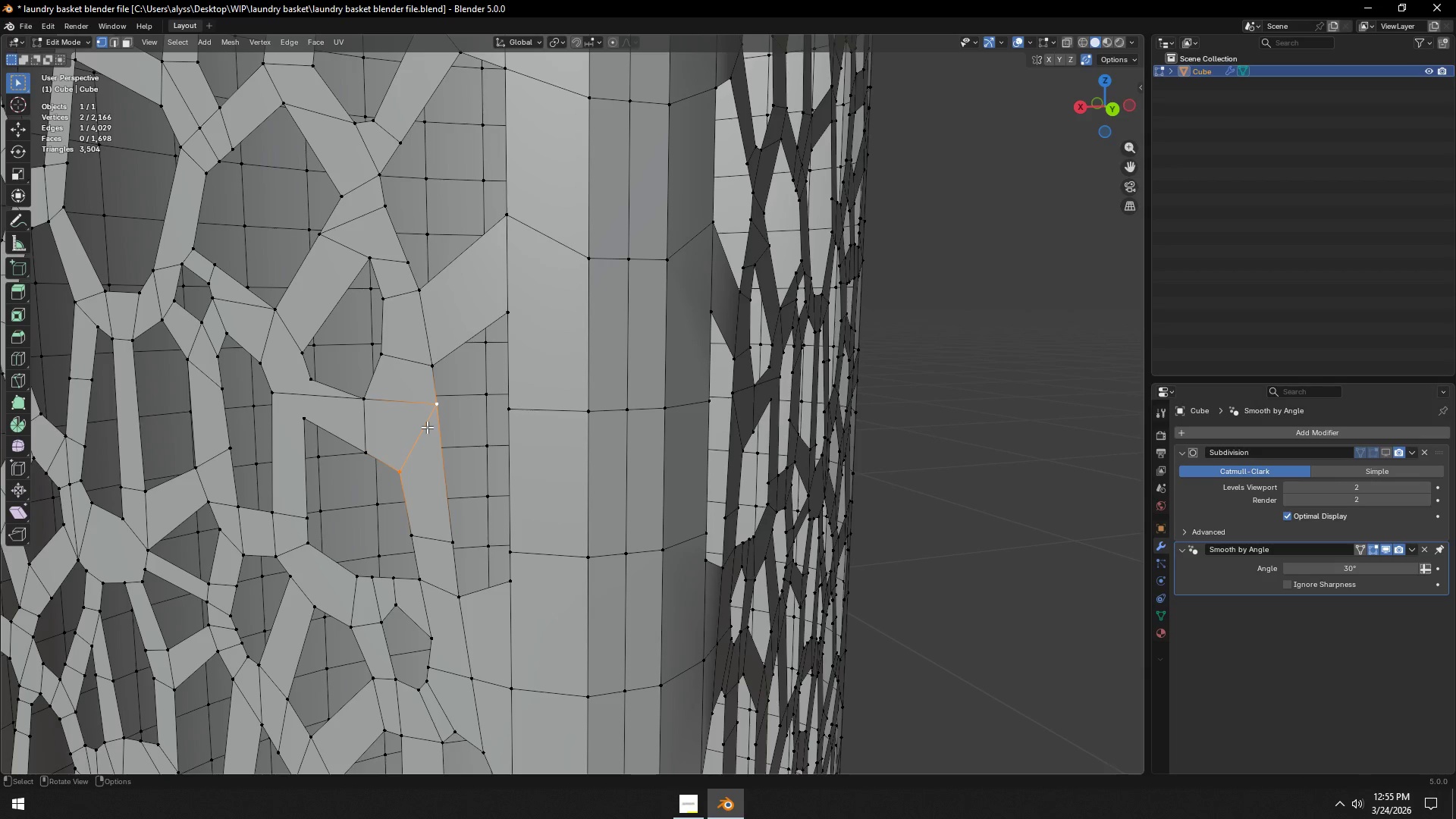 
scroll: coordinate [428, 425], scroll_direction: down, amount: 3.0
 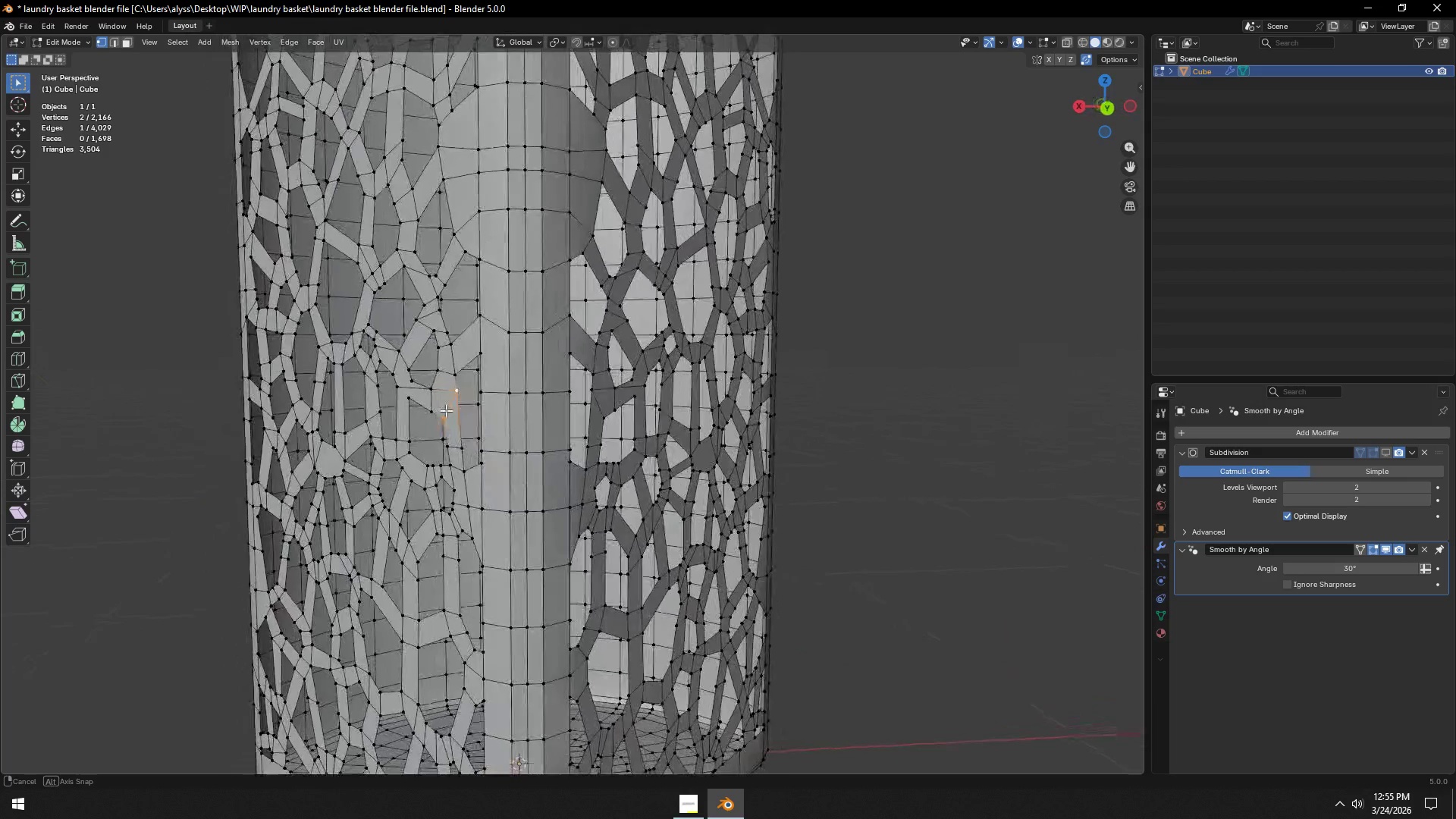 
scroll: coordinate [436, 416], scroll_direction: up, amount: 2.0
 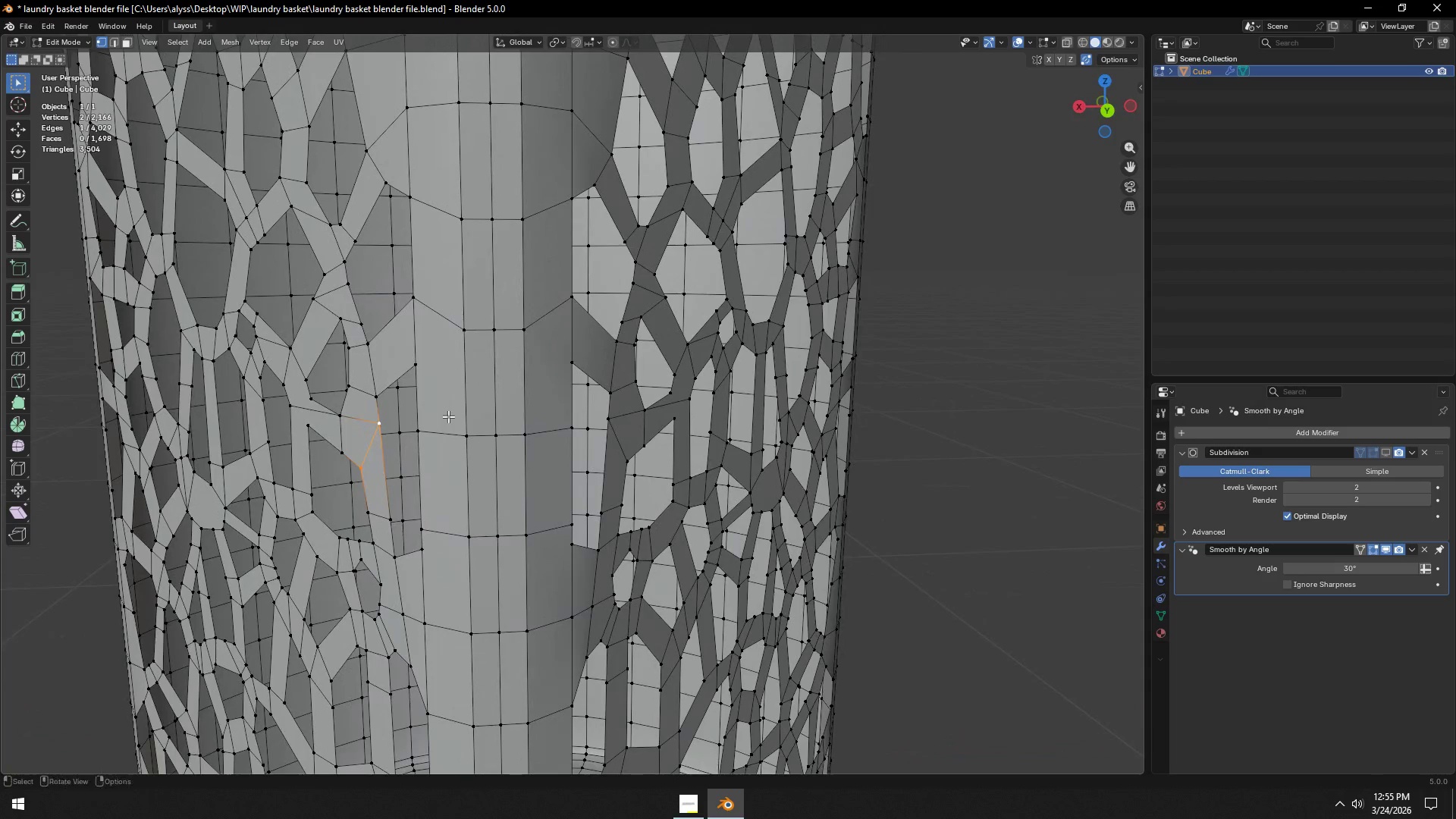 
left_click([418, 372])
 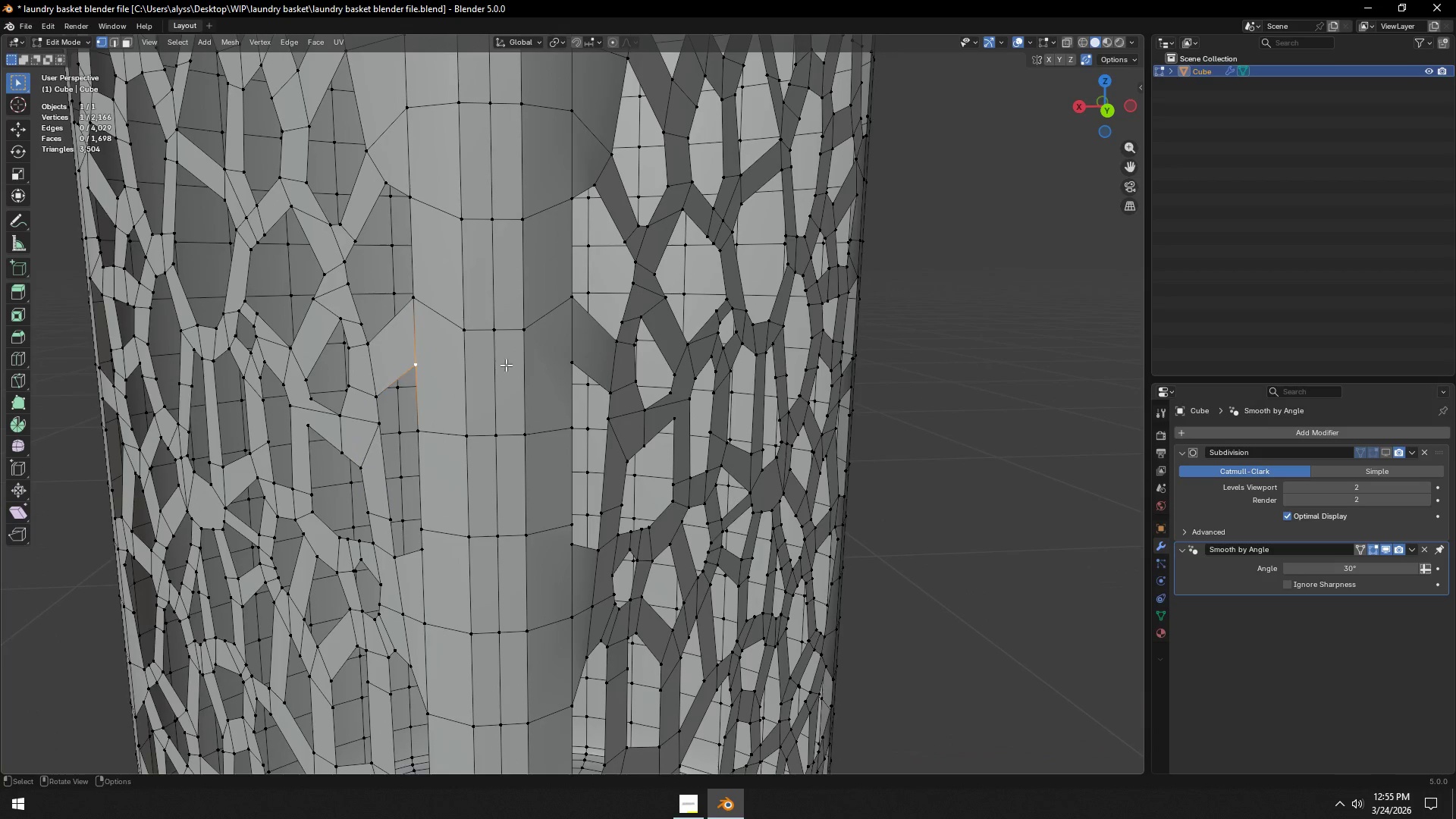 
hold_key(key=ShiftLeft, duration=0.58)
left_click([560, 363])
 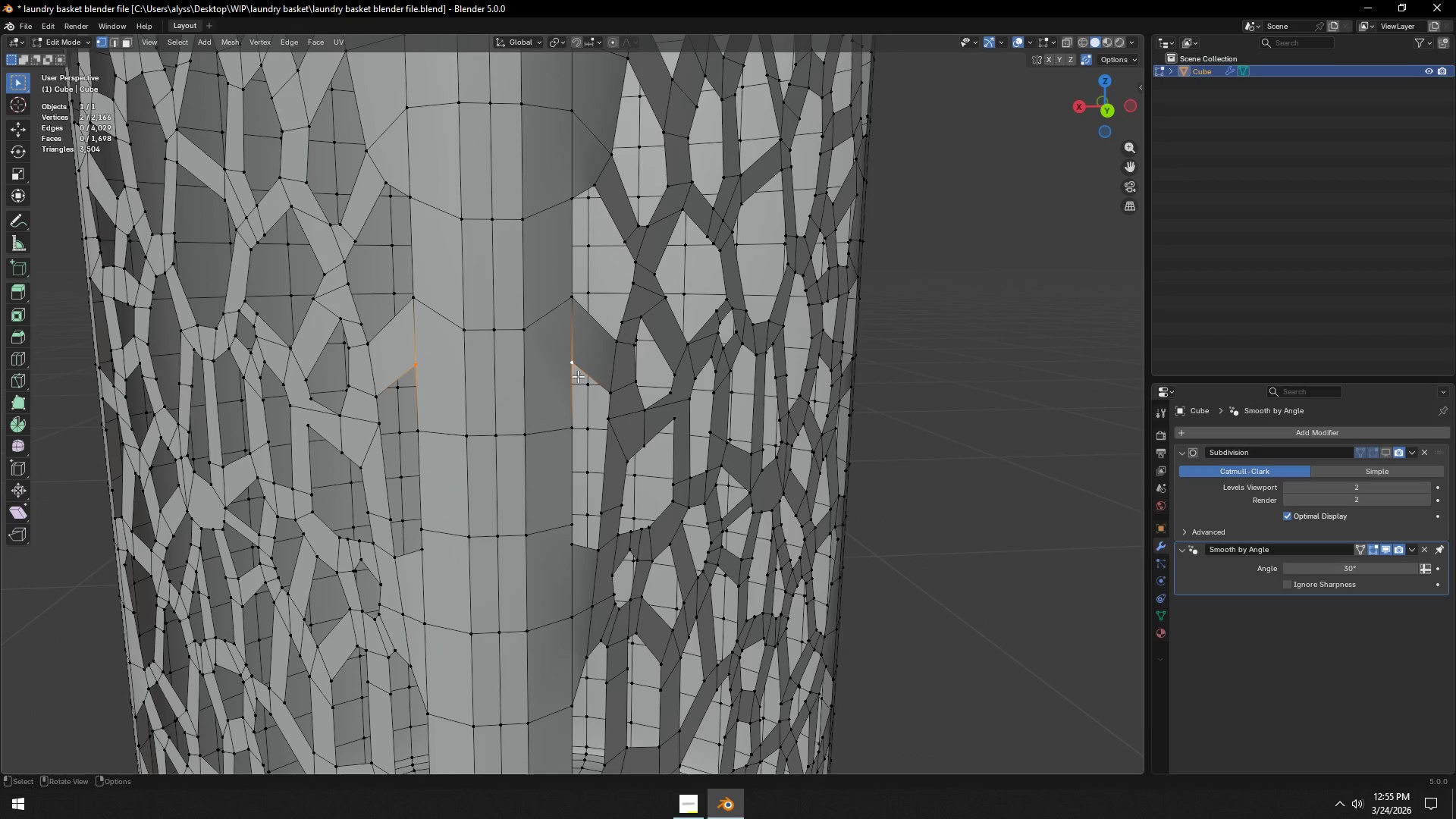 
key(J)
 